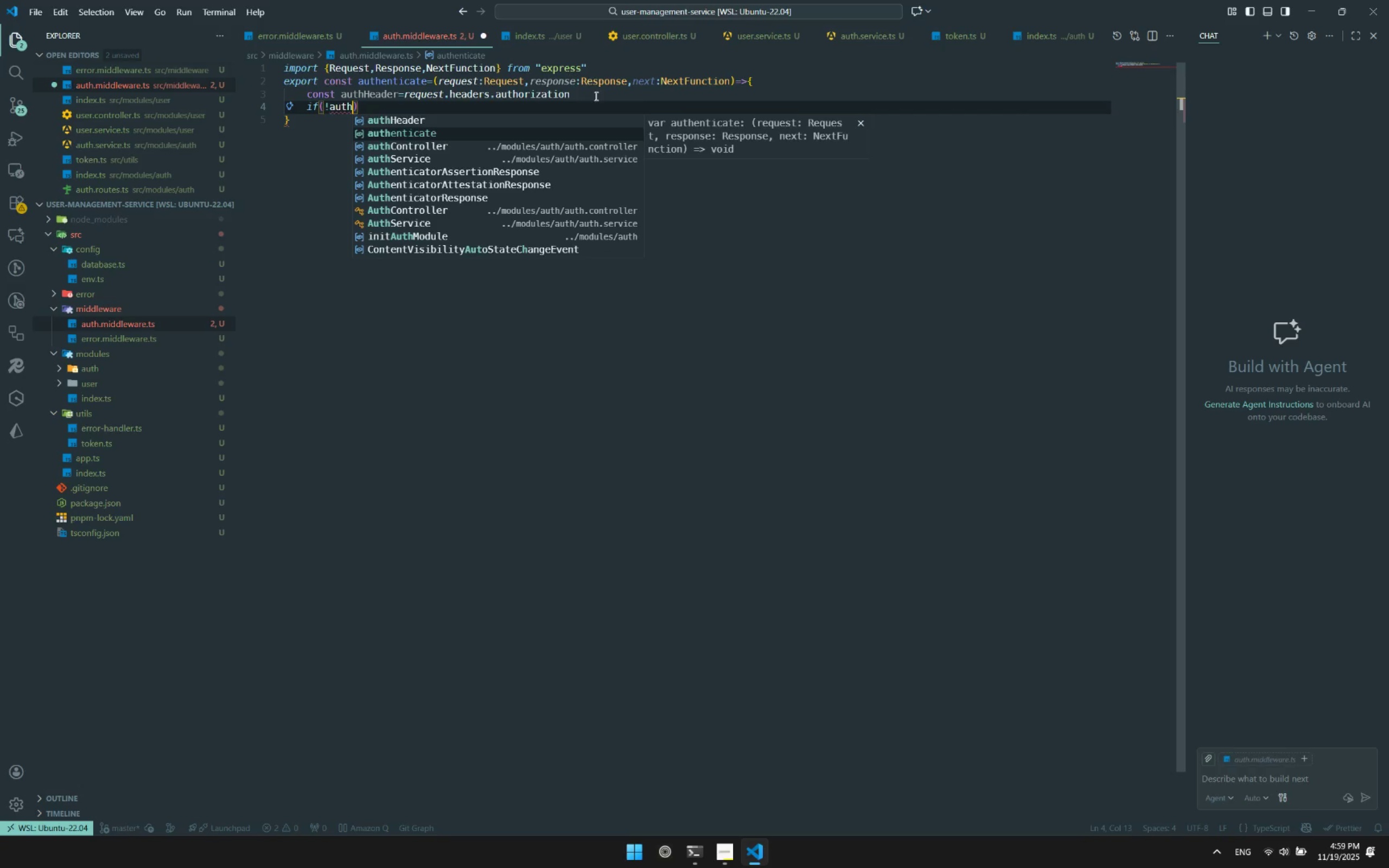 
key(ArrowUp)
 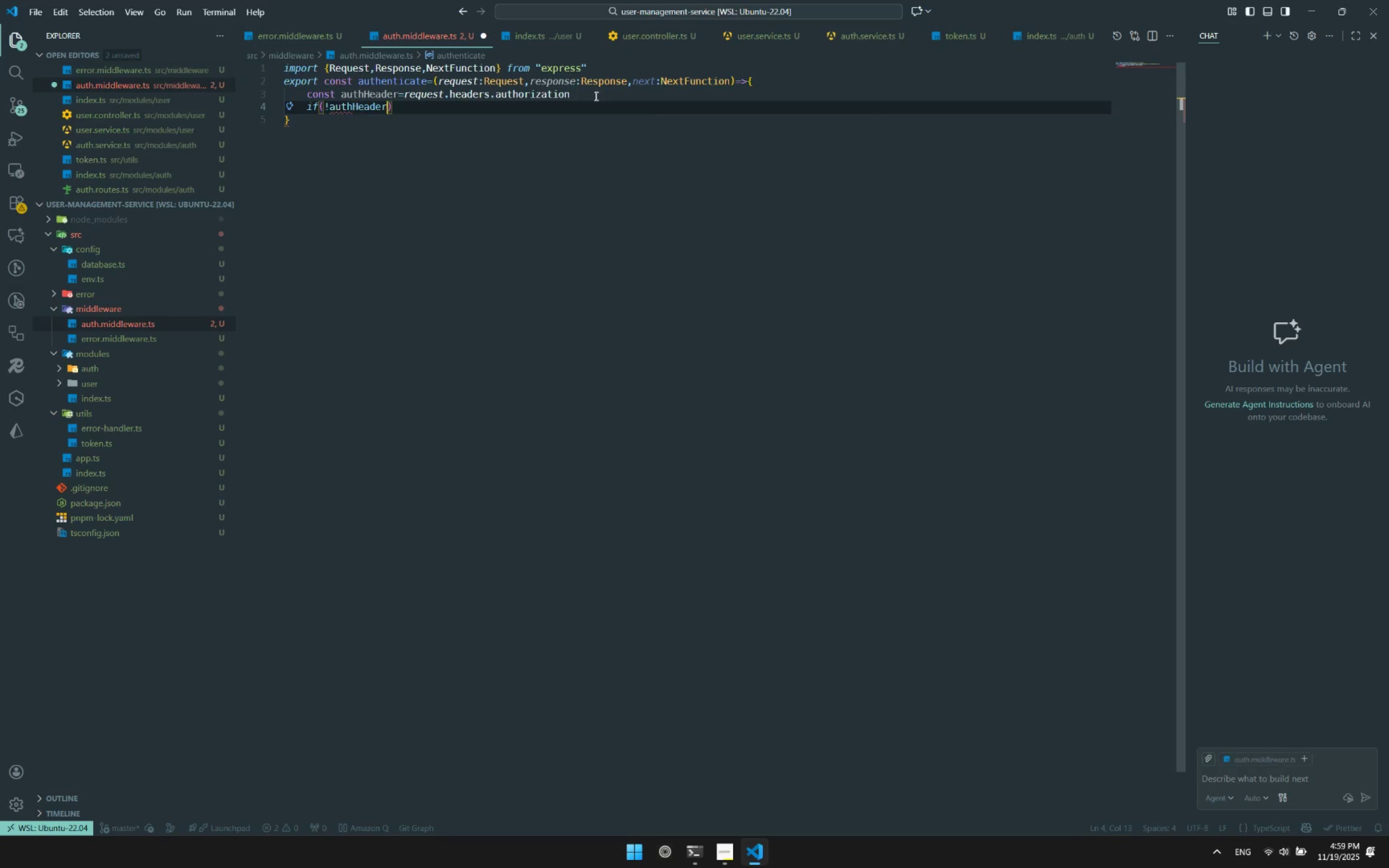 
key(Enter)
 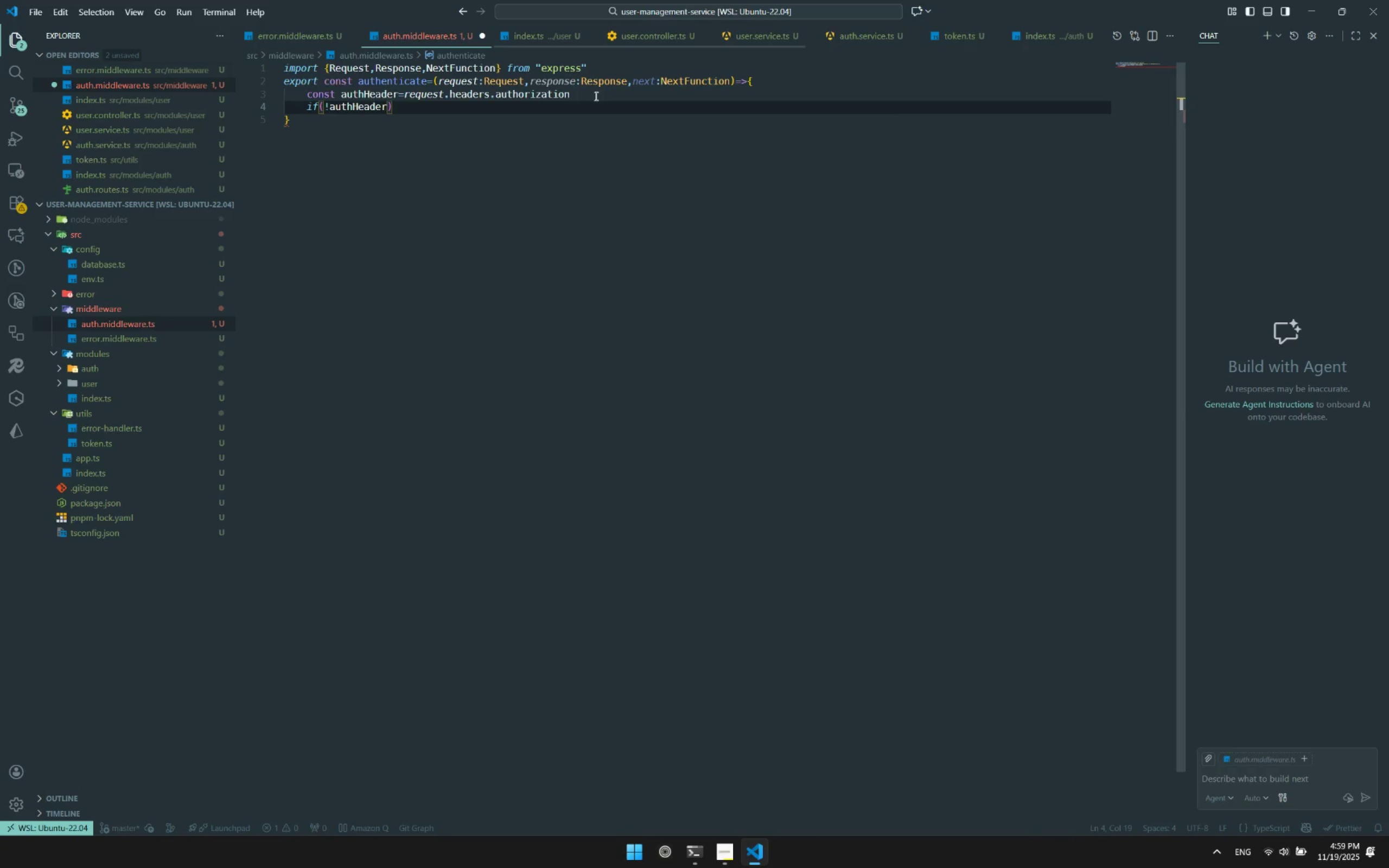 
type( || !auth)
 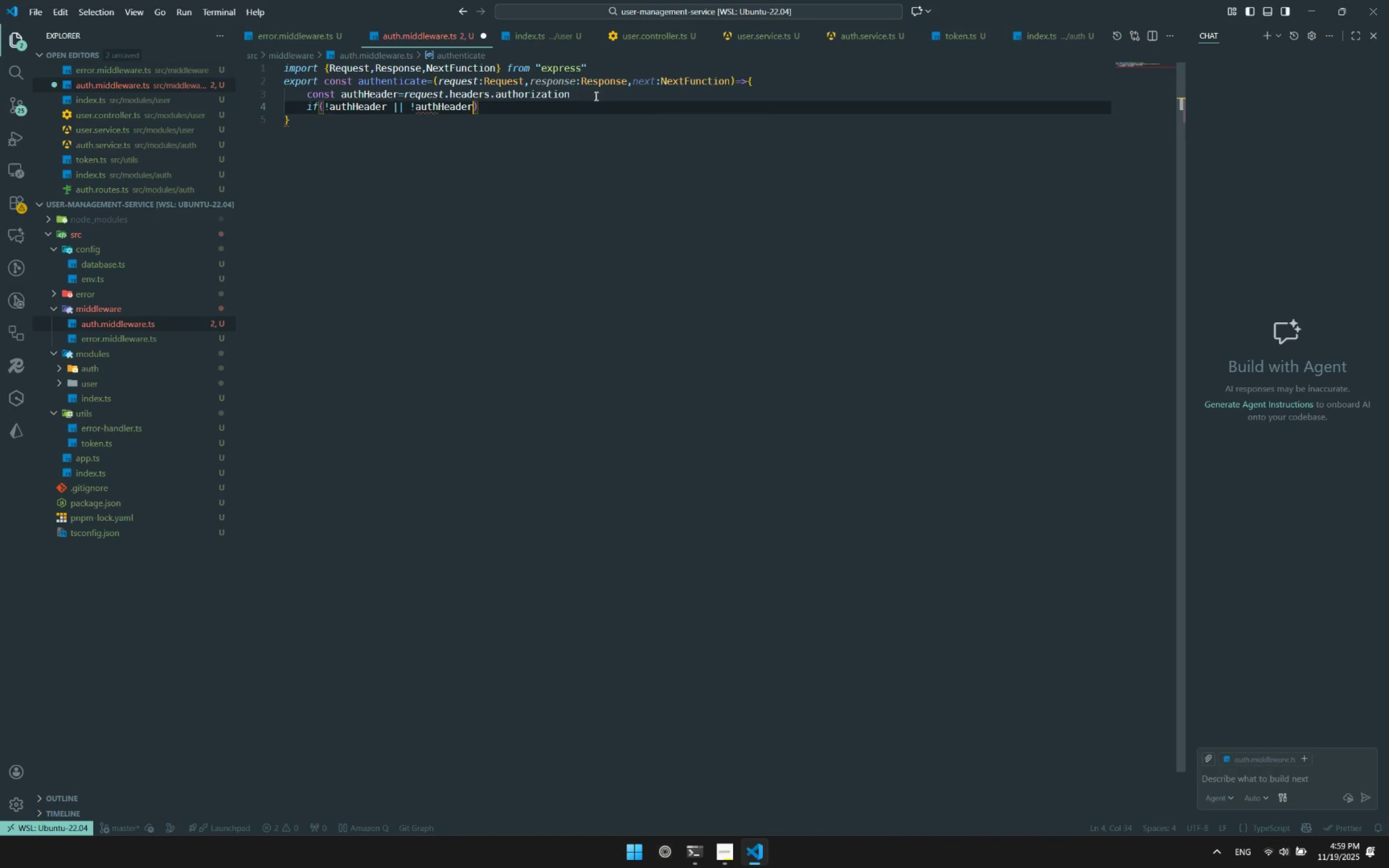 
 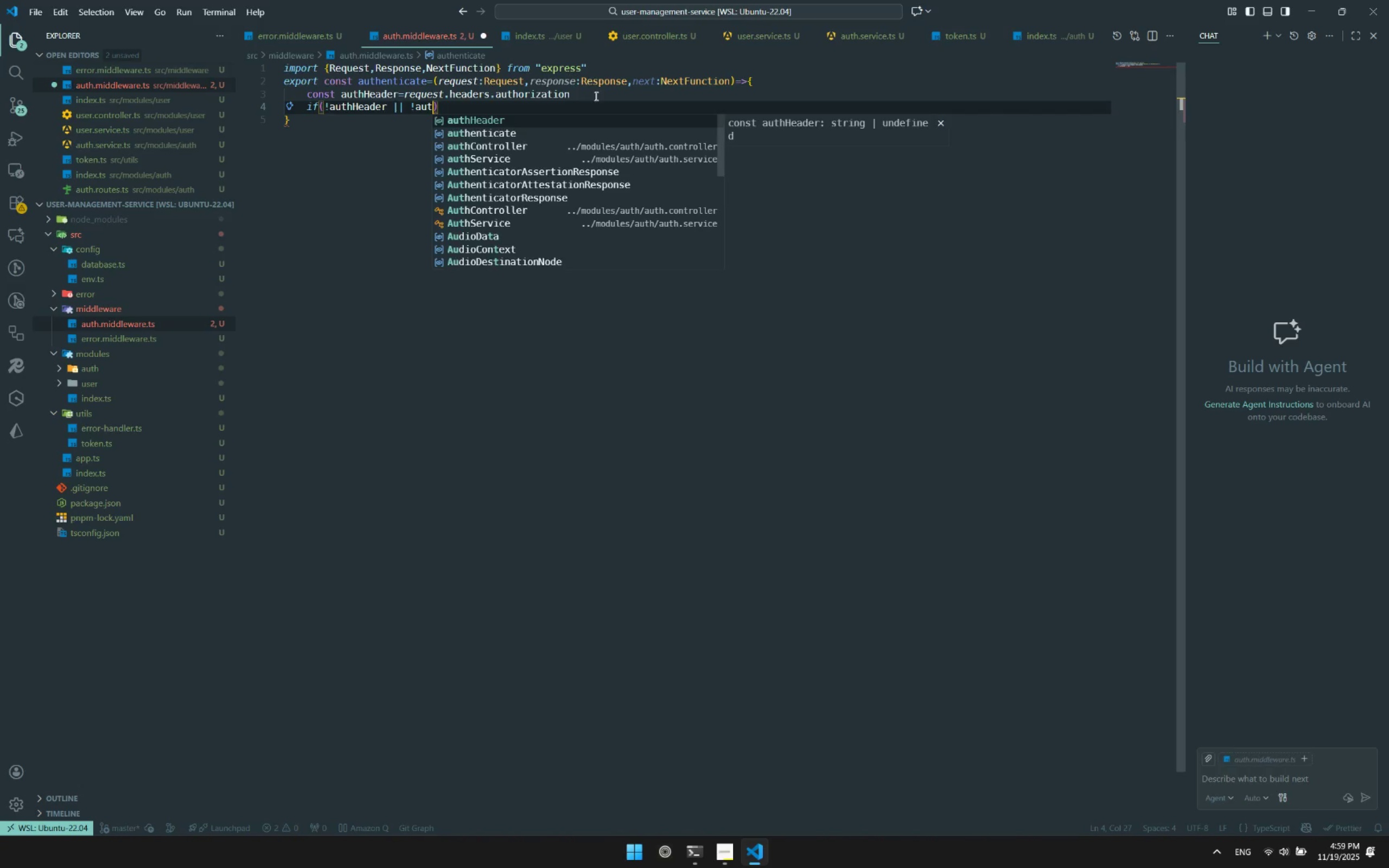 
key(Enter)
 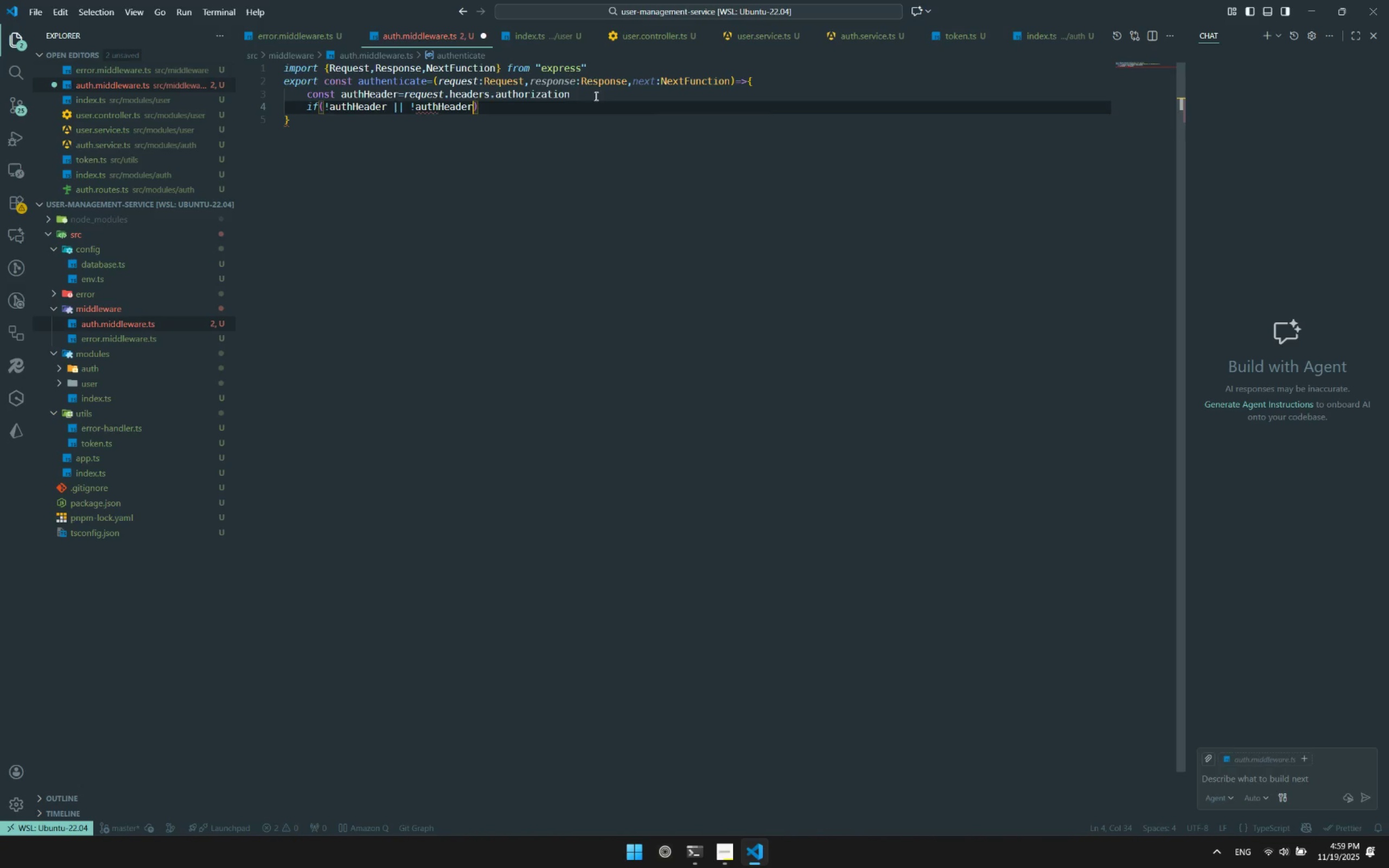 
type(.start)
 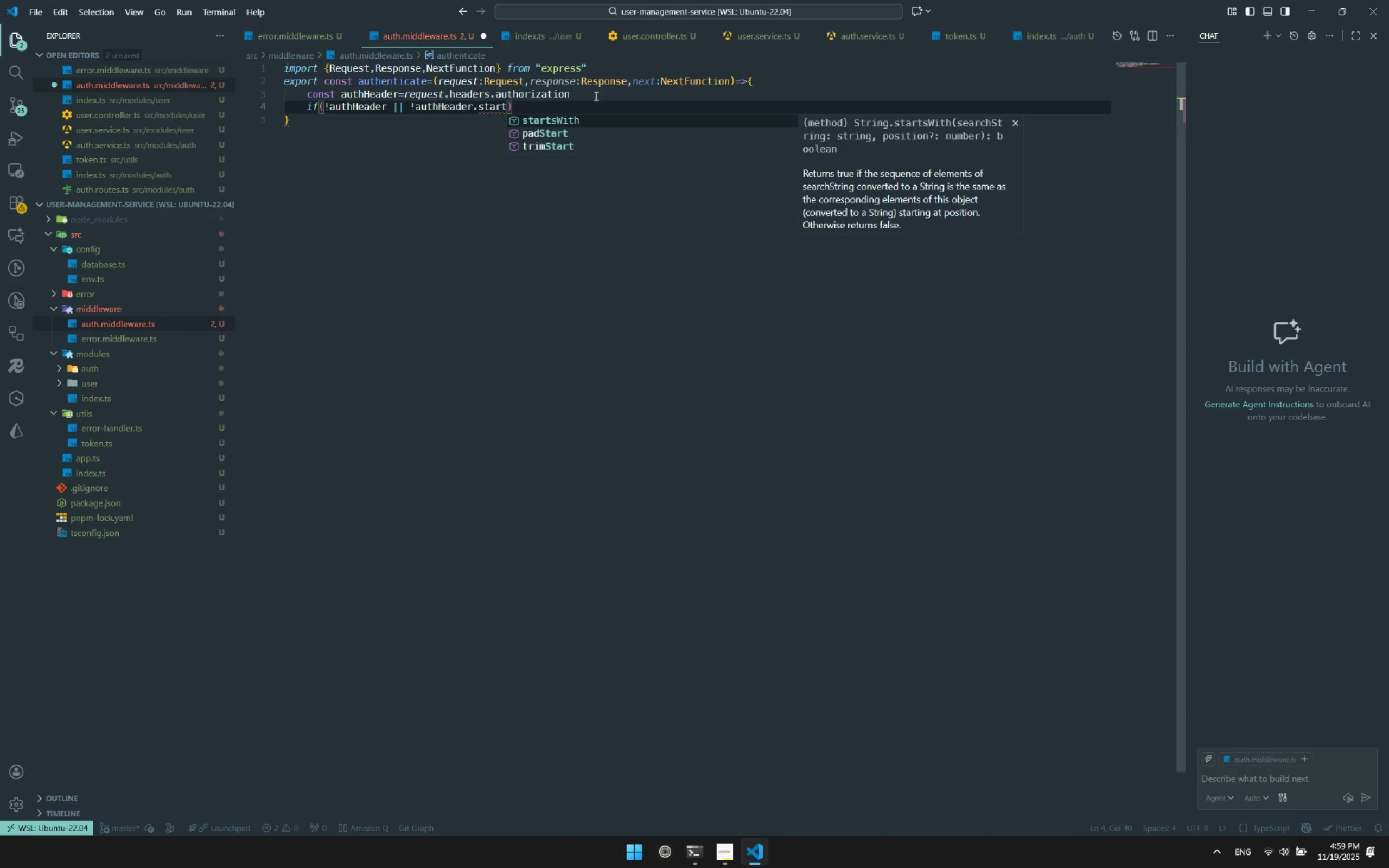 
key(Enter)
 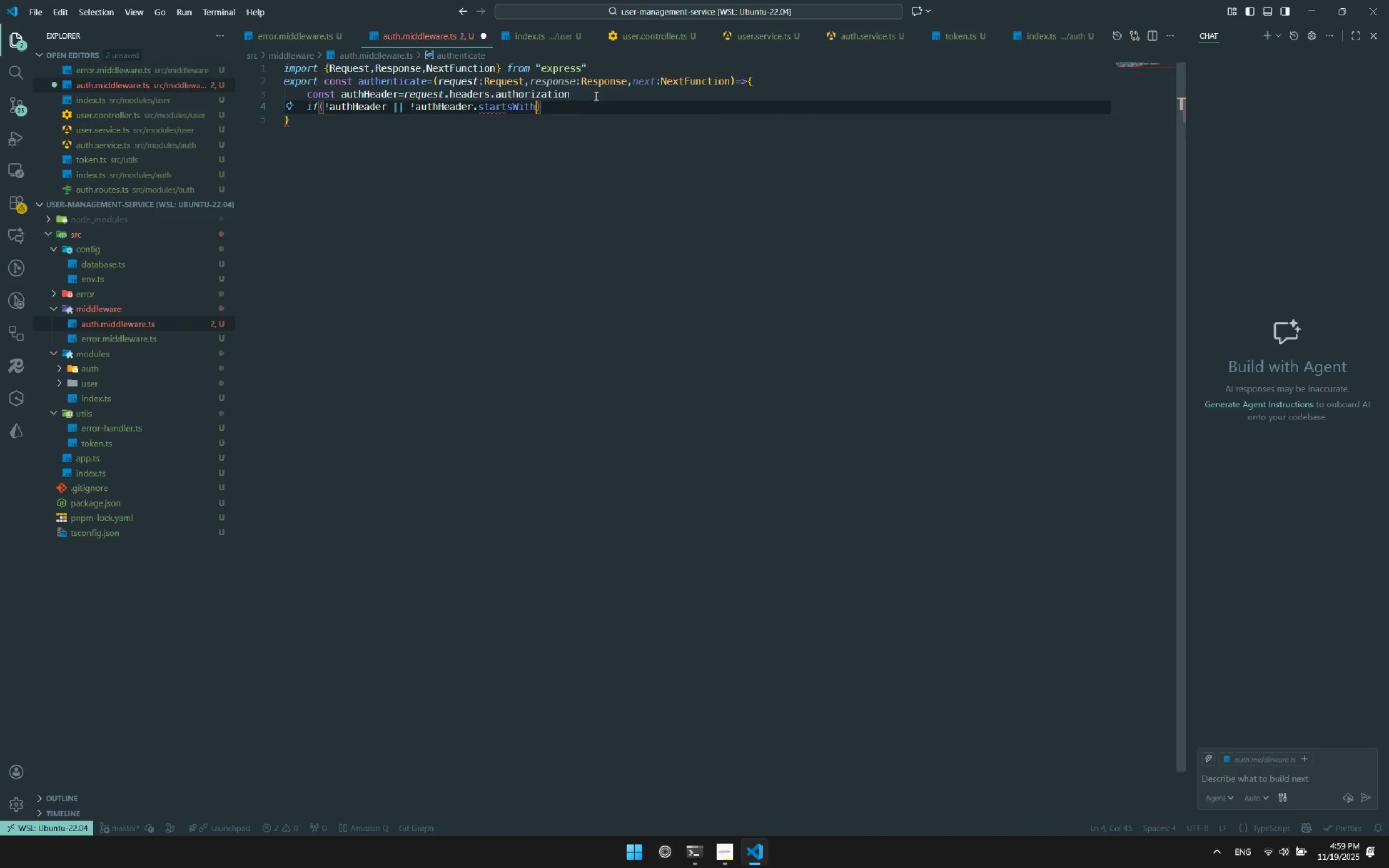 
type(("Bearer )
 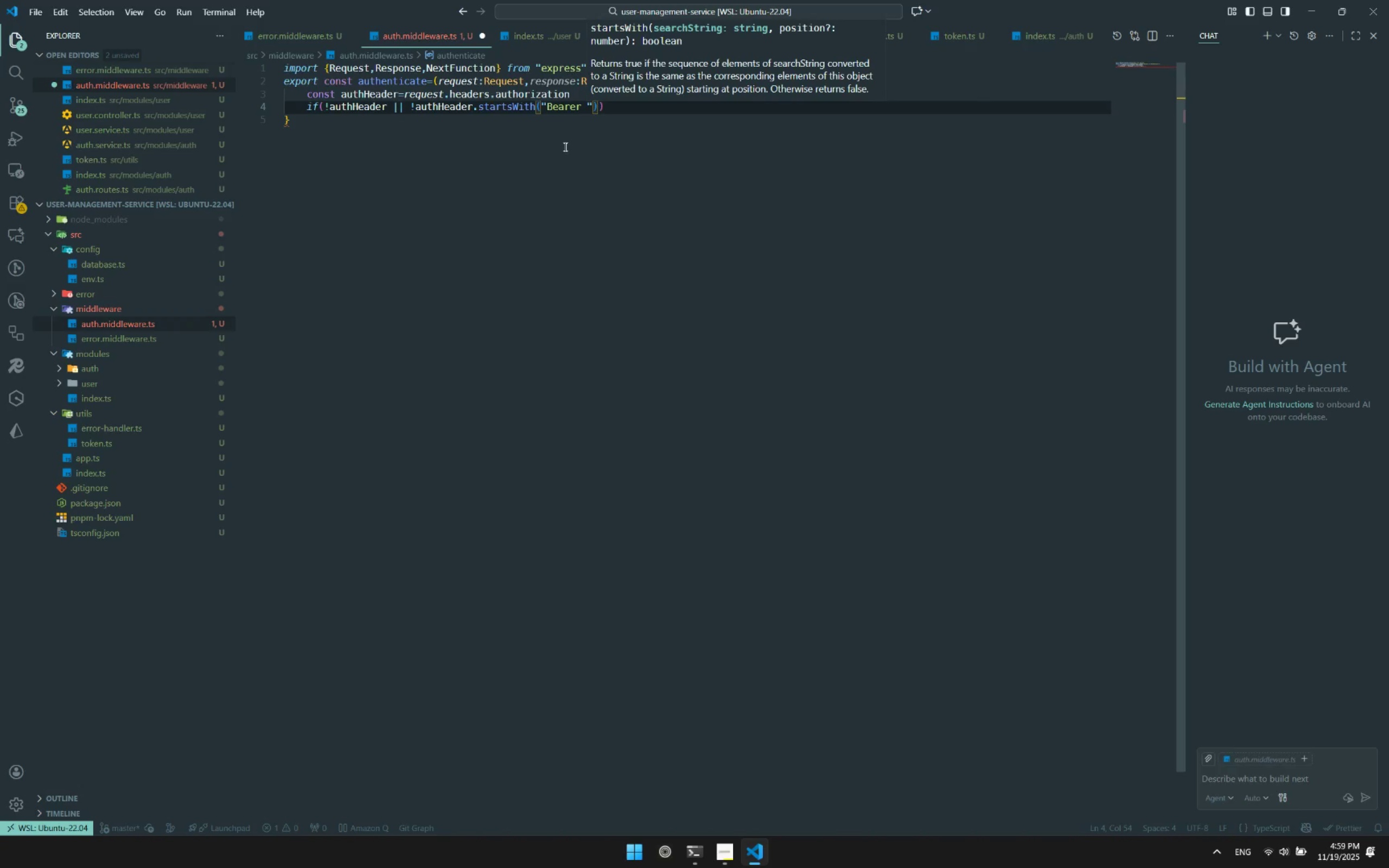 
left_click([550, 165])
 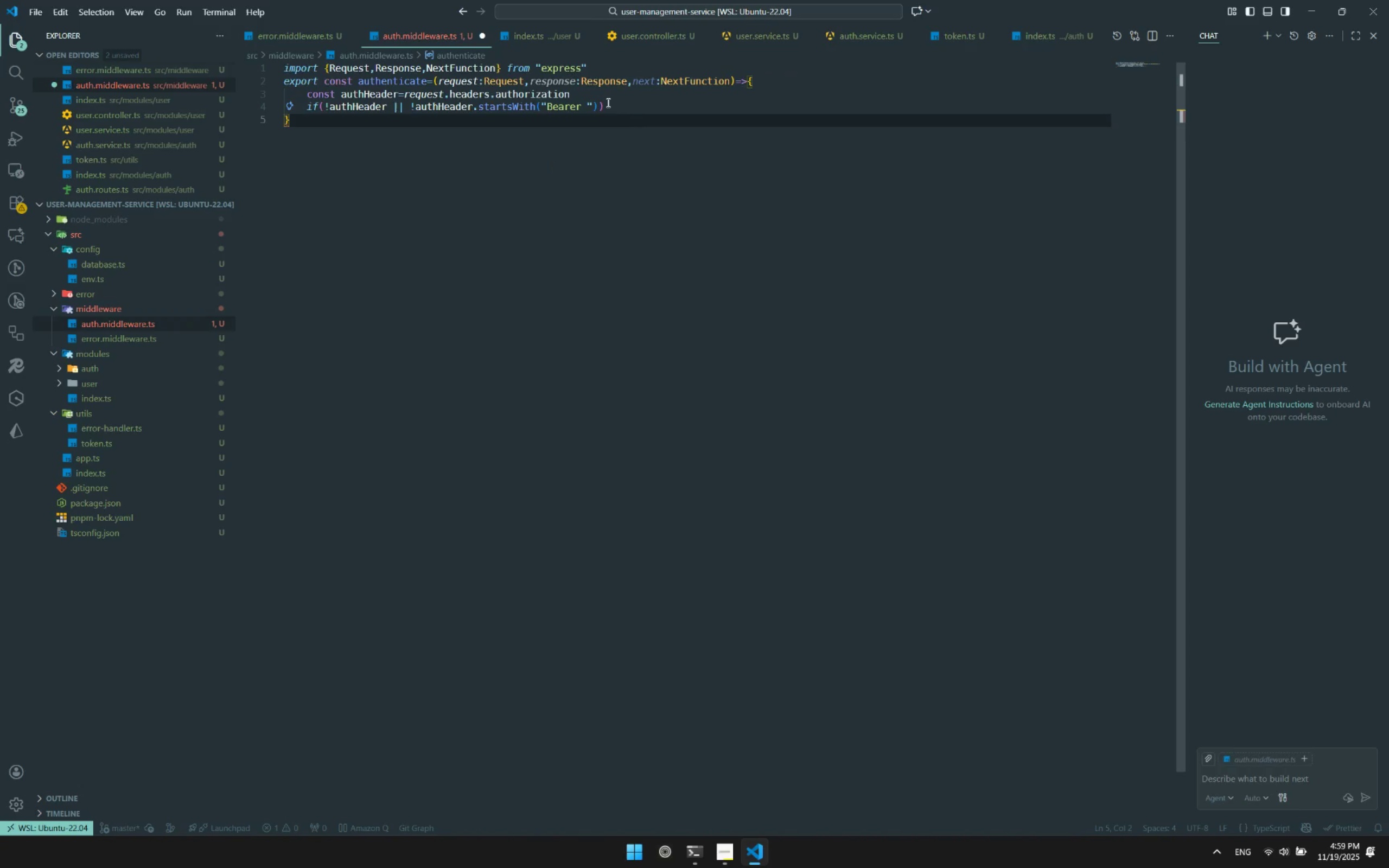 
left_click([614, 103])
 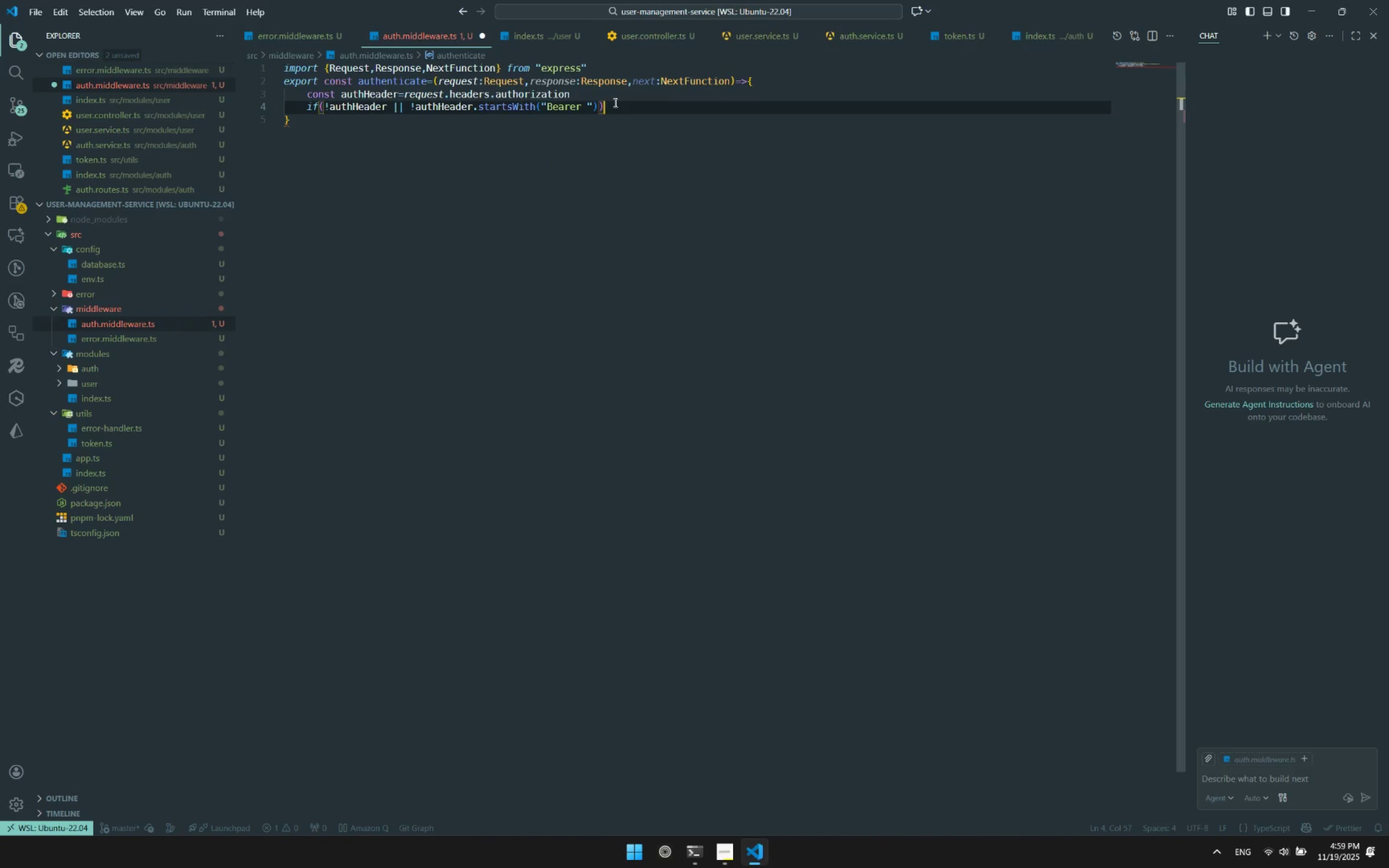 
key(Enter)
 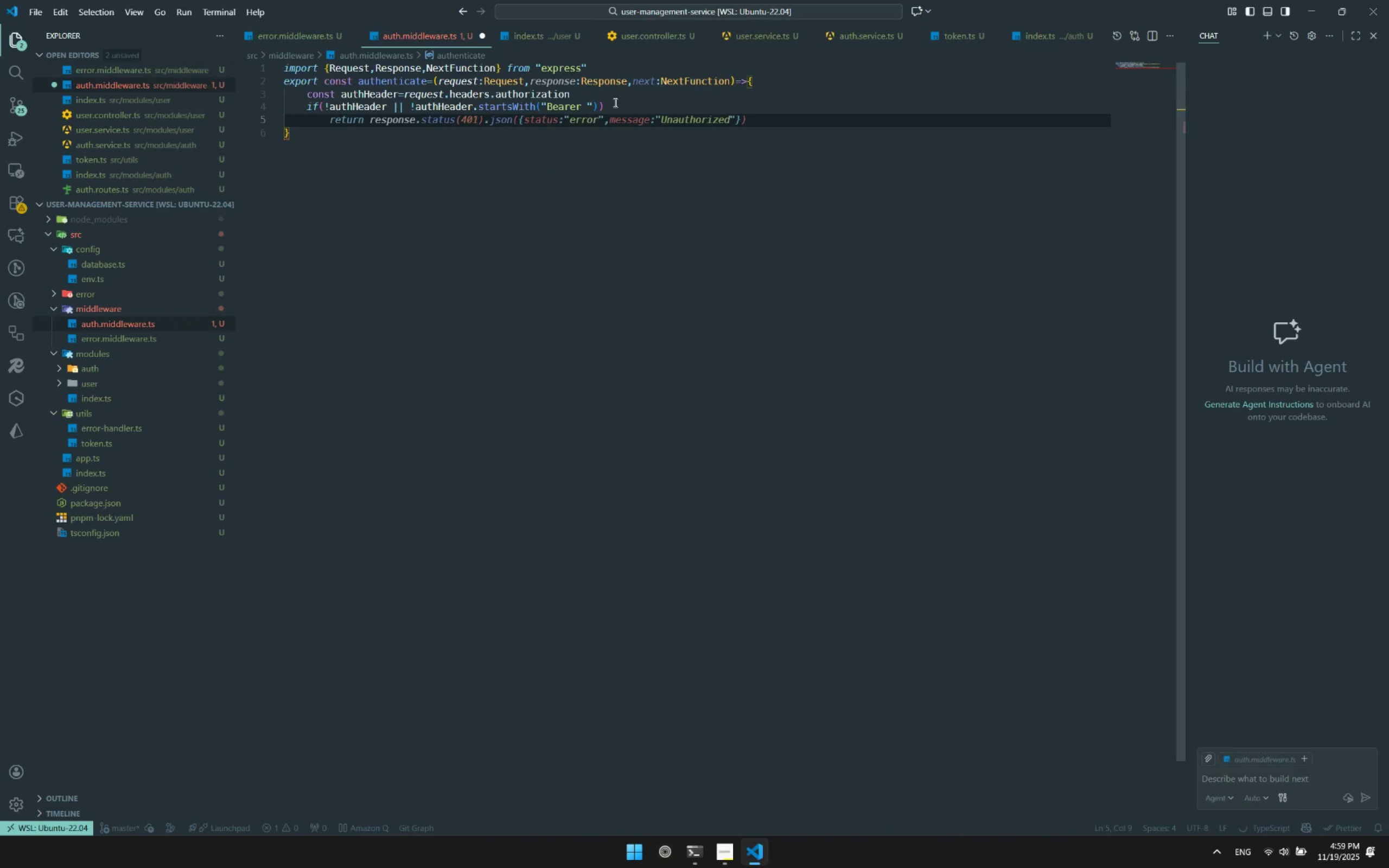 
type(return res)
 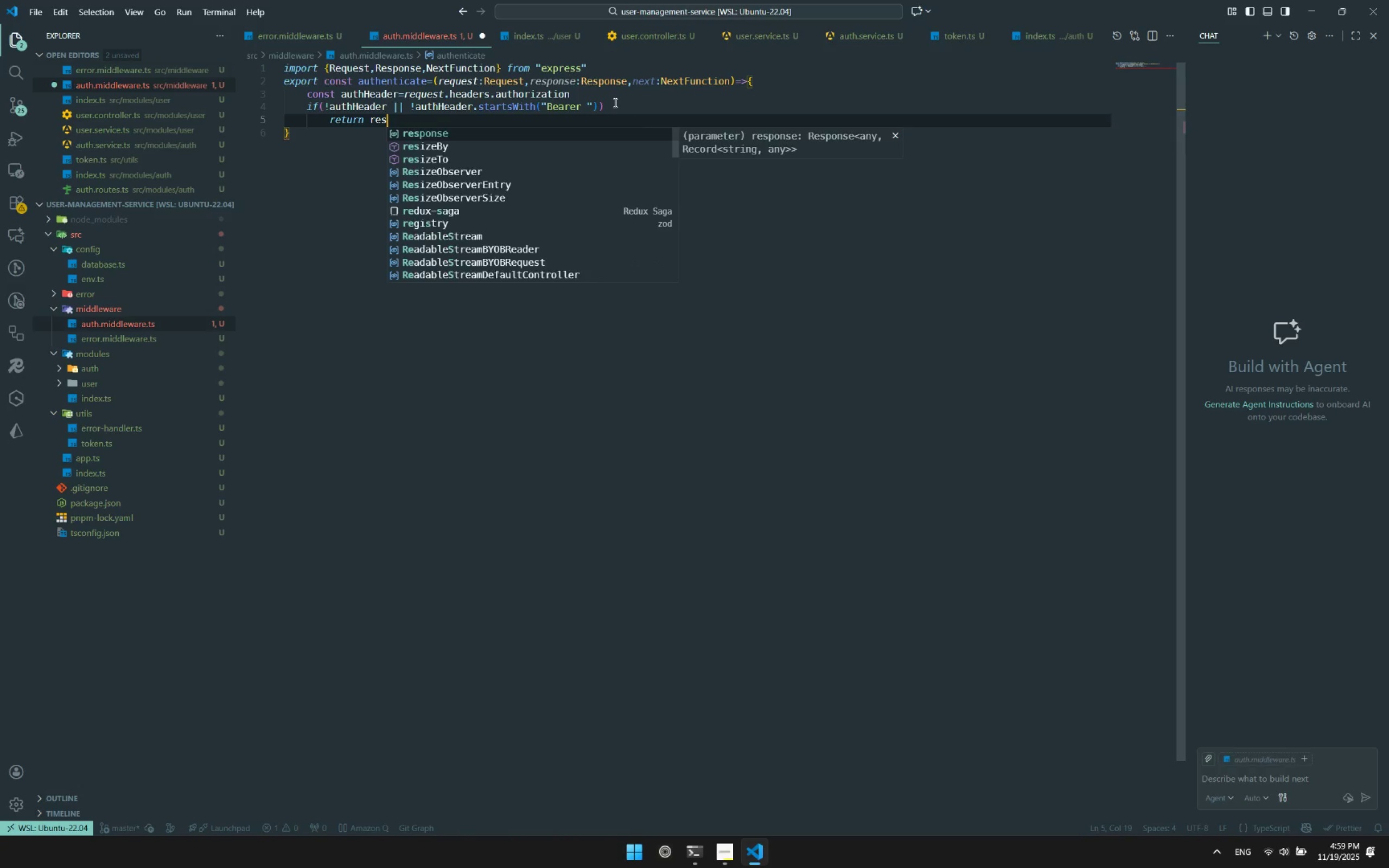 
key(Enter)
 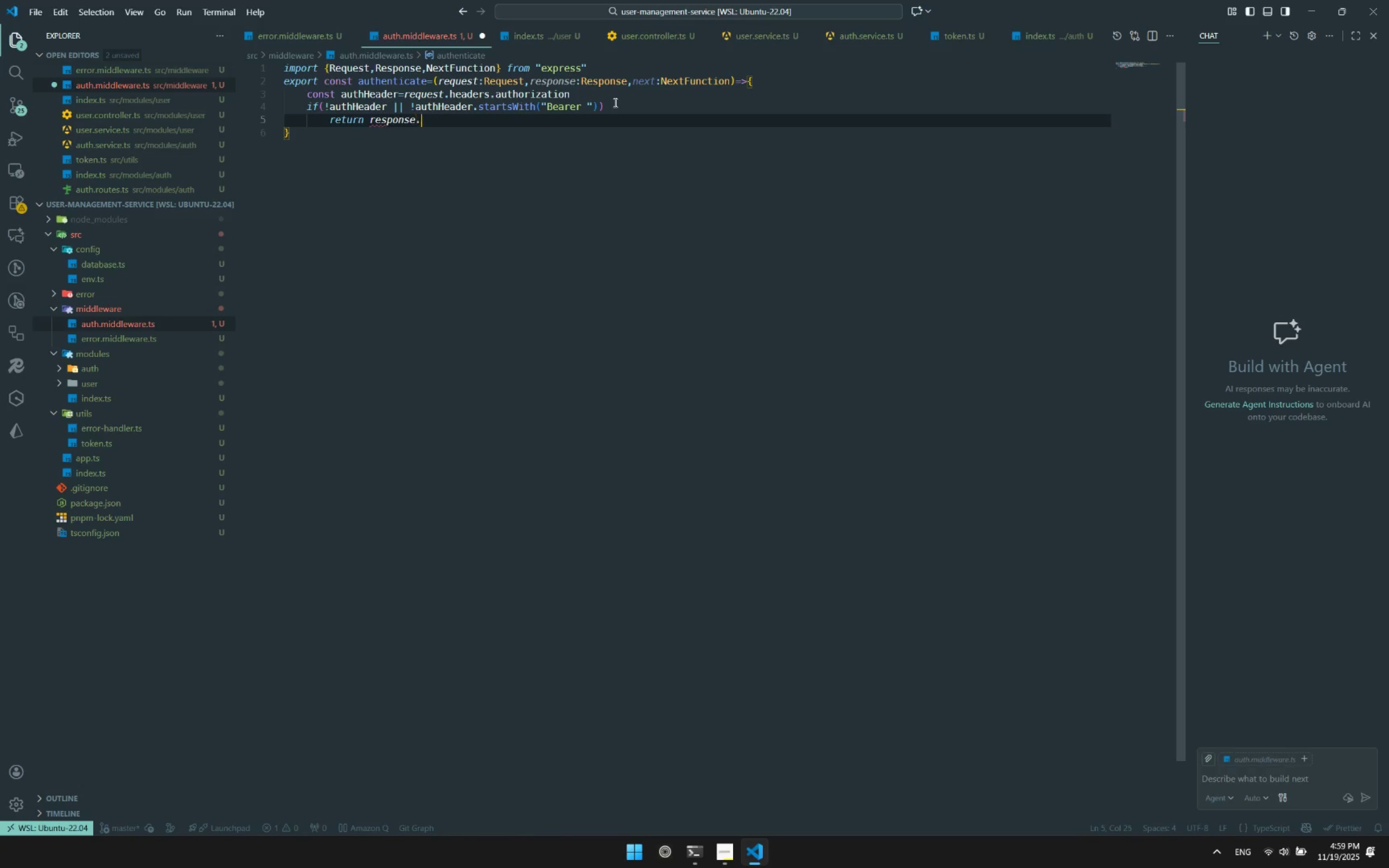 
type(.sta)
 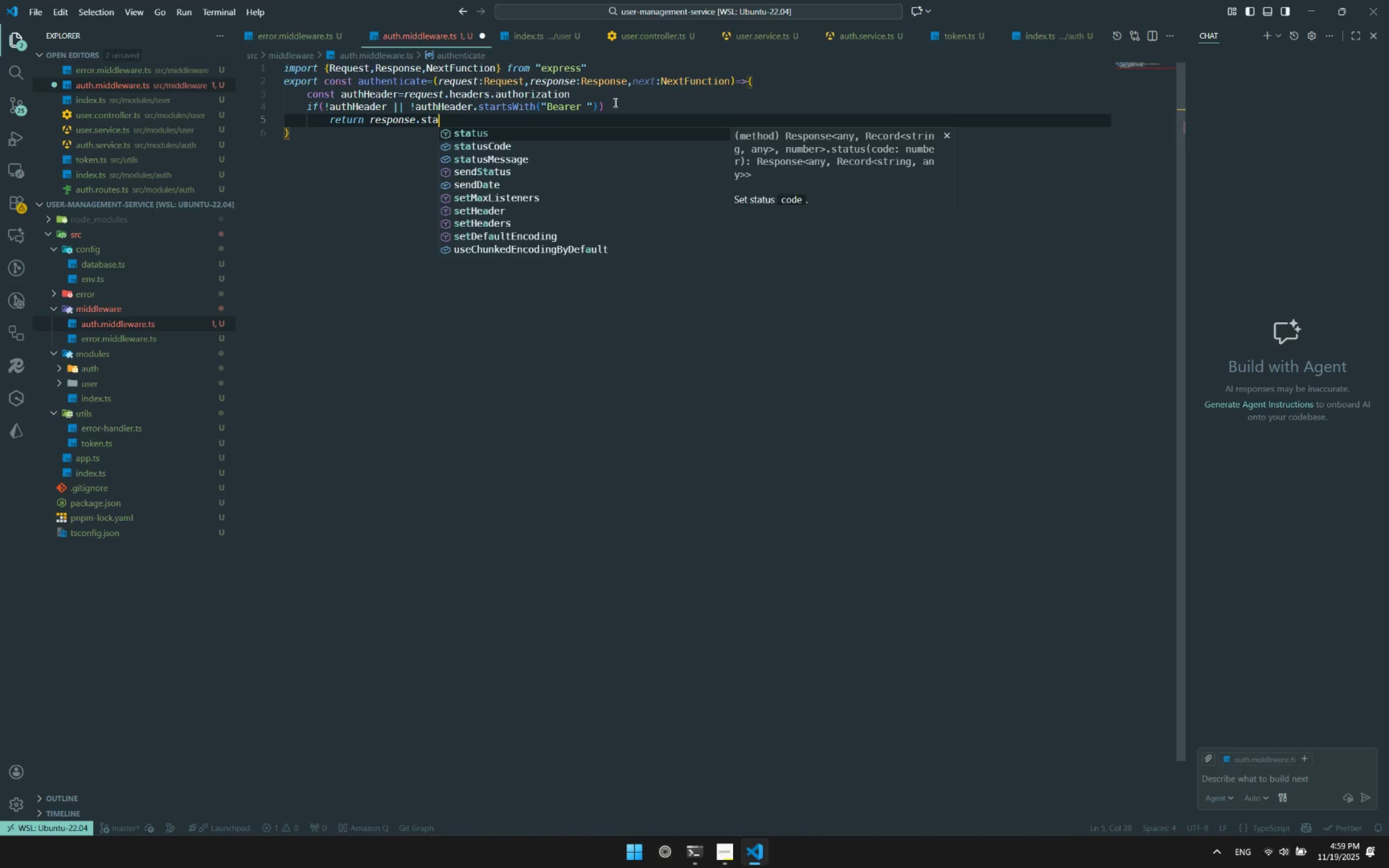 
key(Enter)
 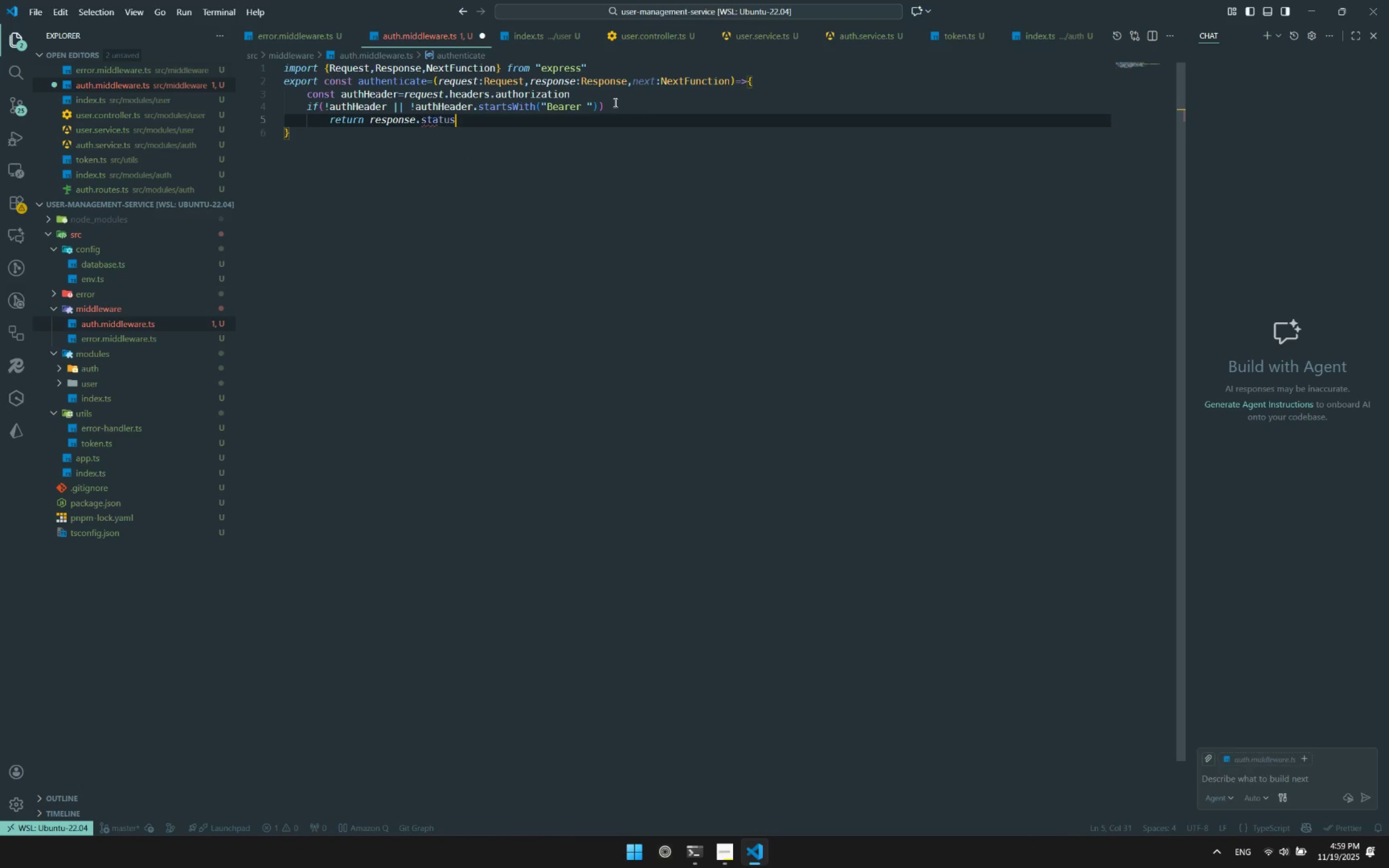 
type((401)
 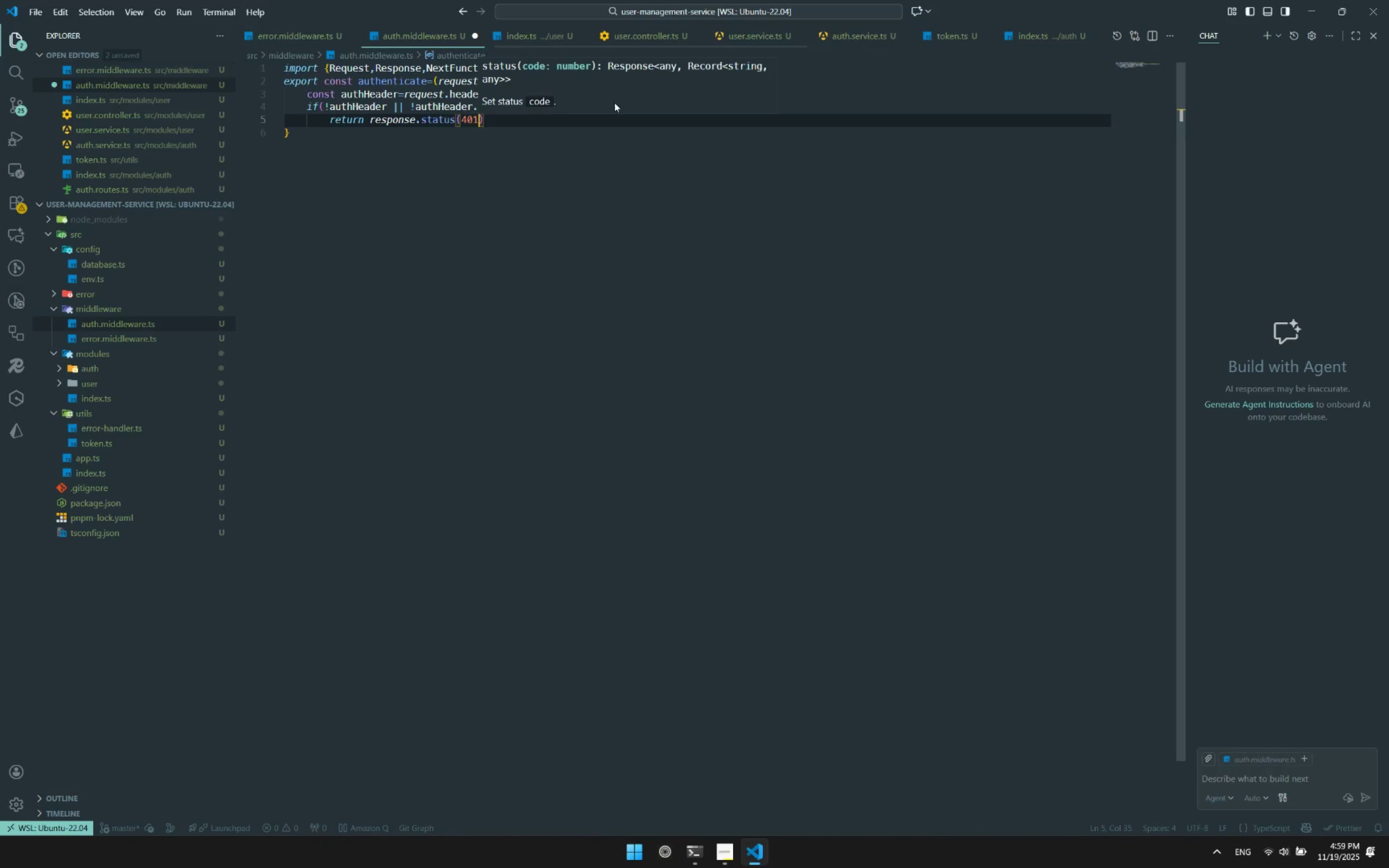 
key(ArrowRight)
 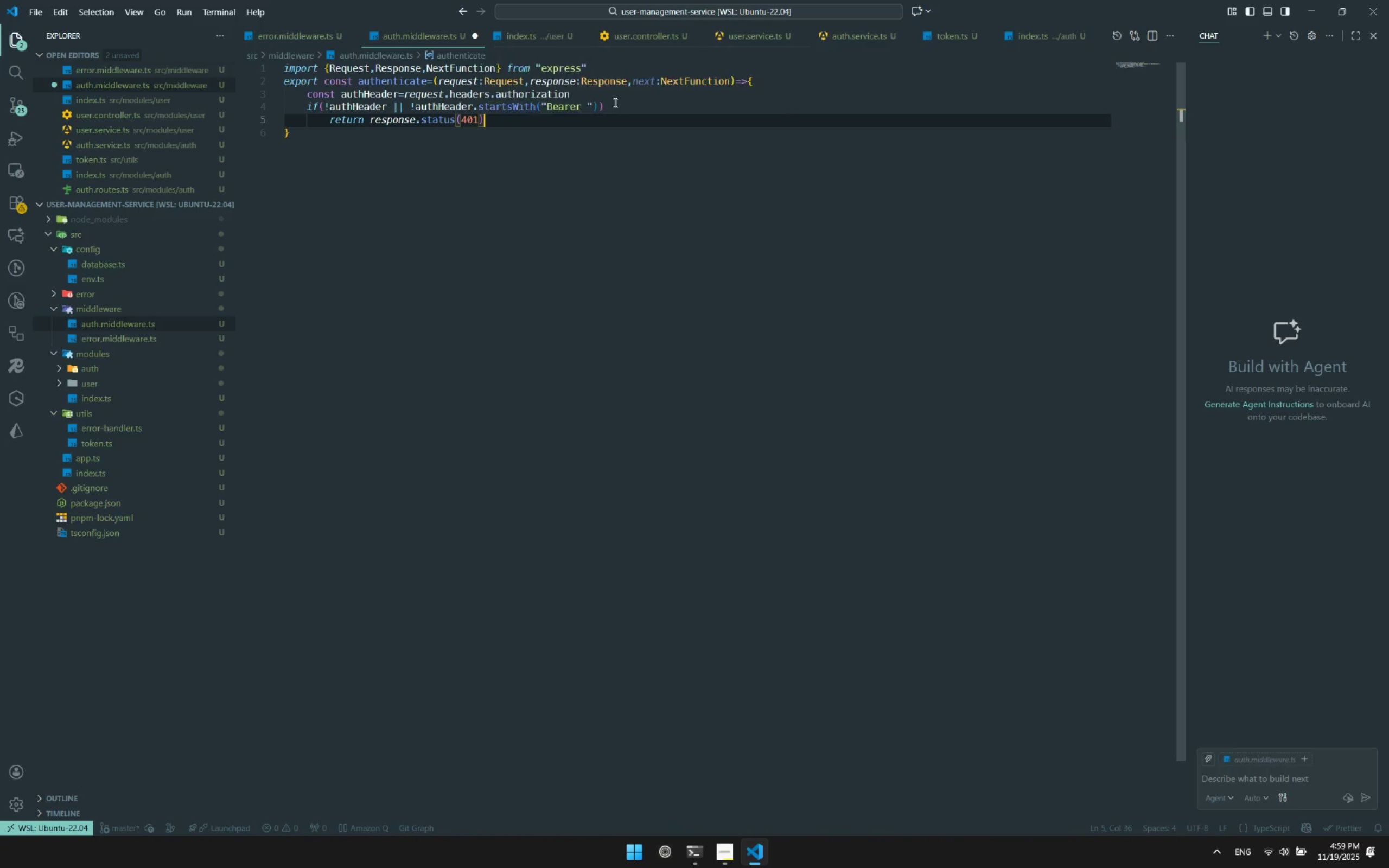 
type(.json({t)
key(Backspace)
type(message:"token not found)
 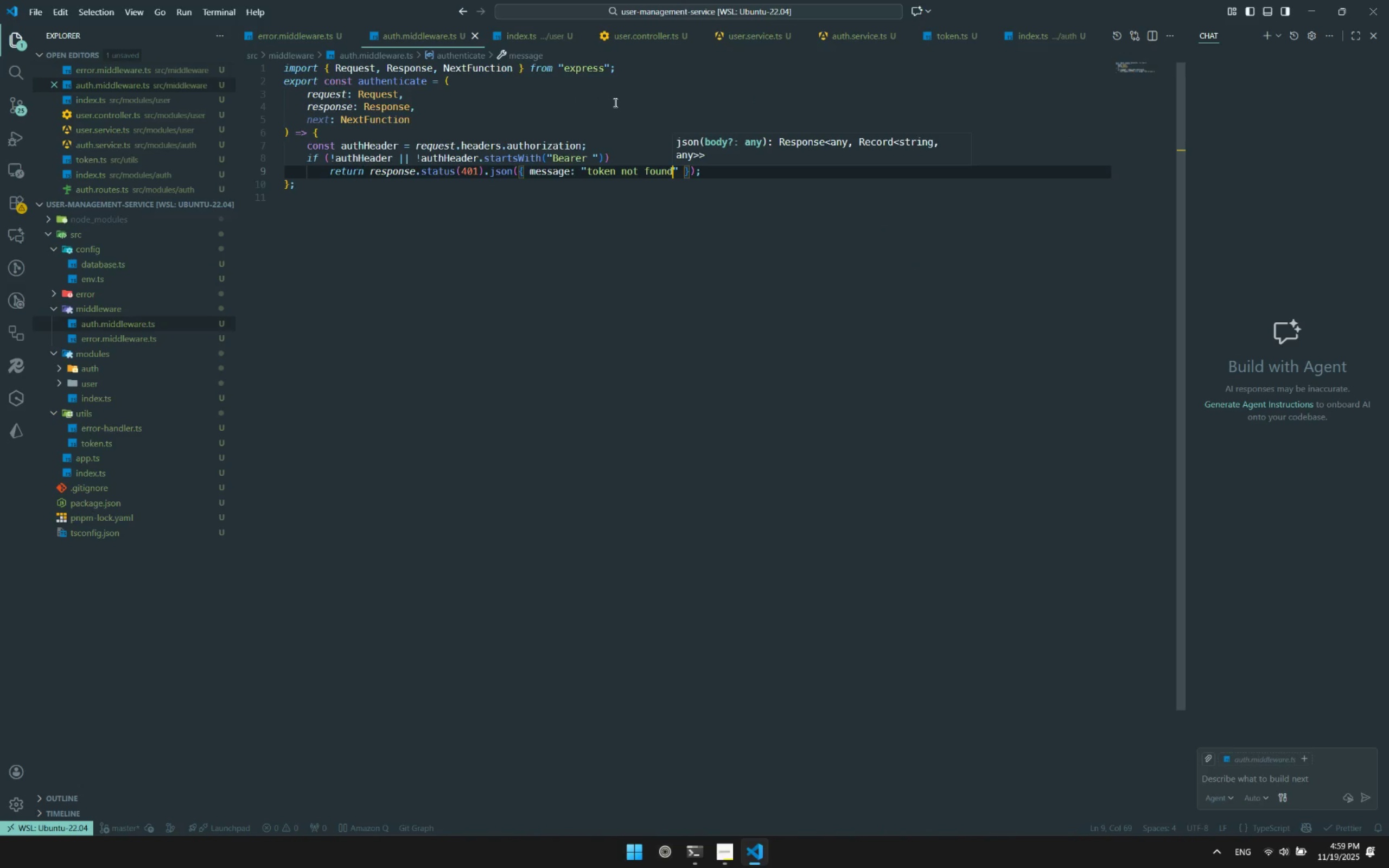 
 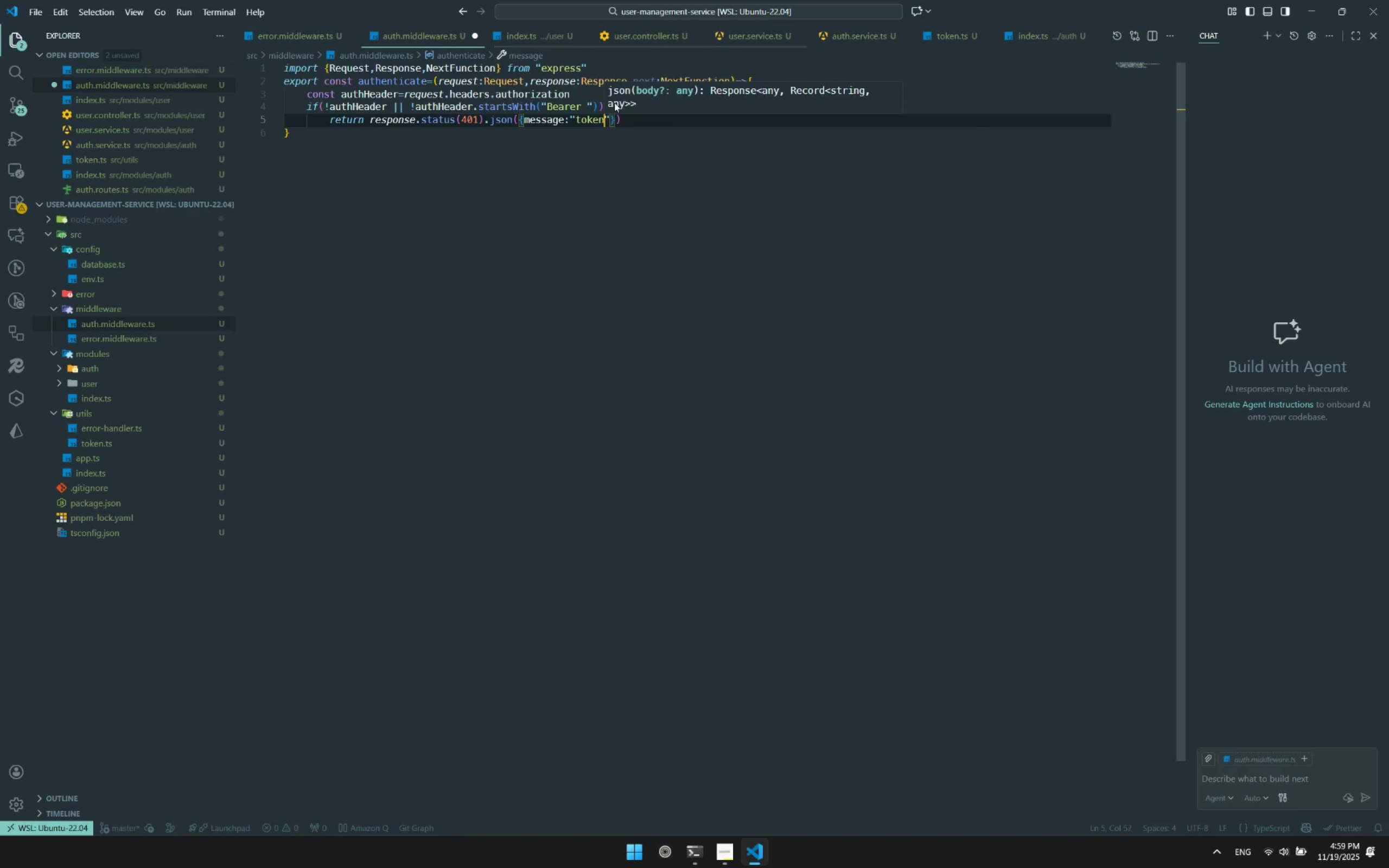 
key(Control+ControlLeft)
 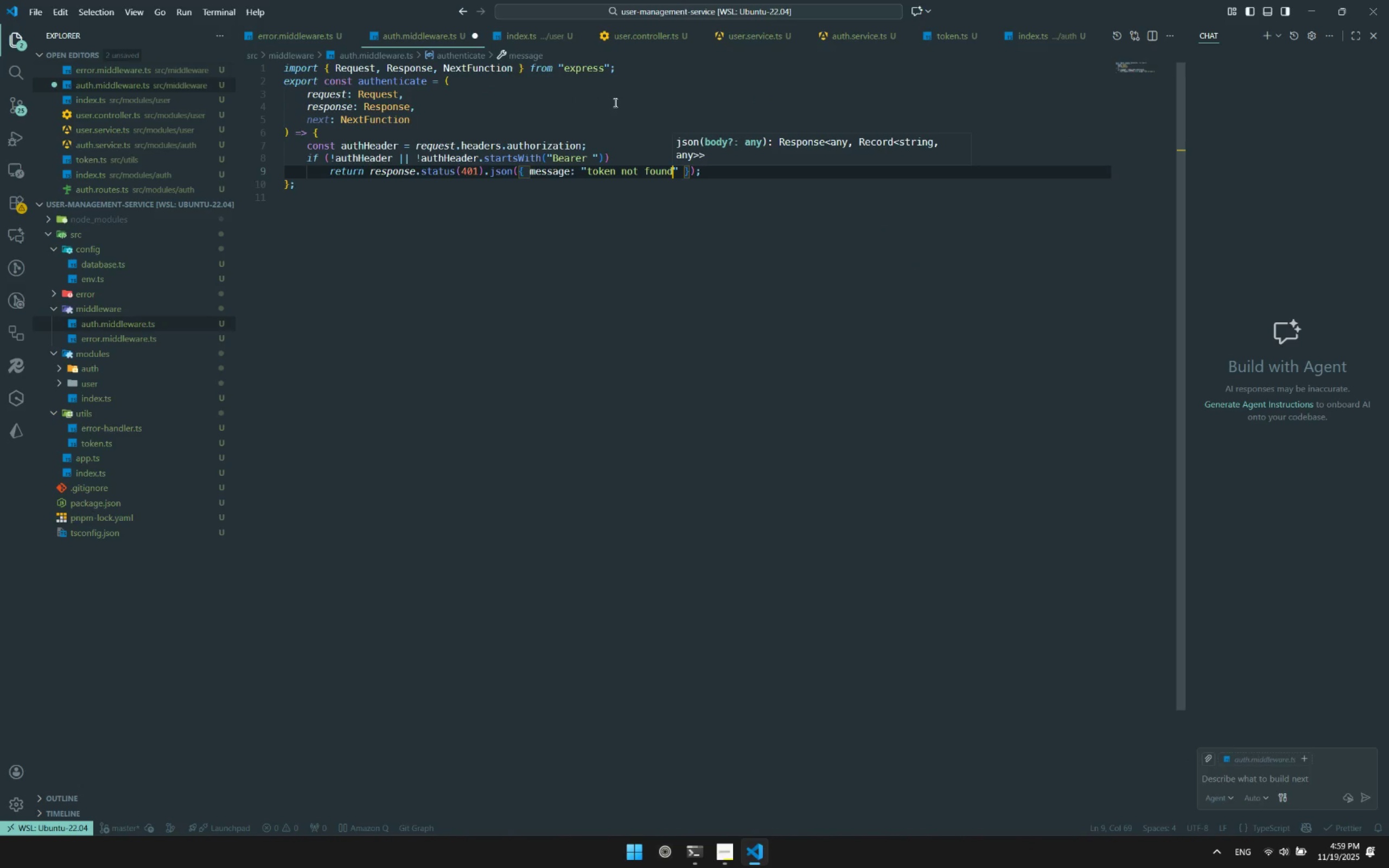 
key(Control+S)
 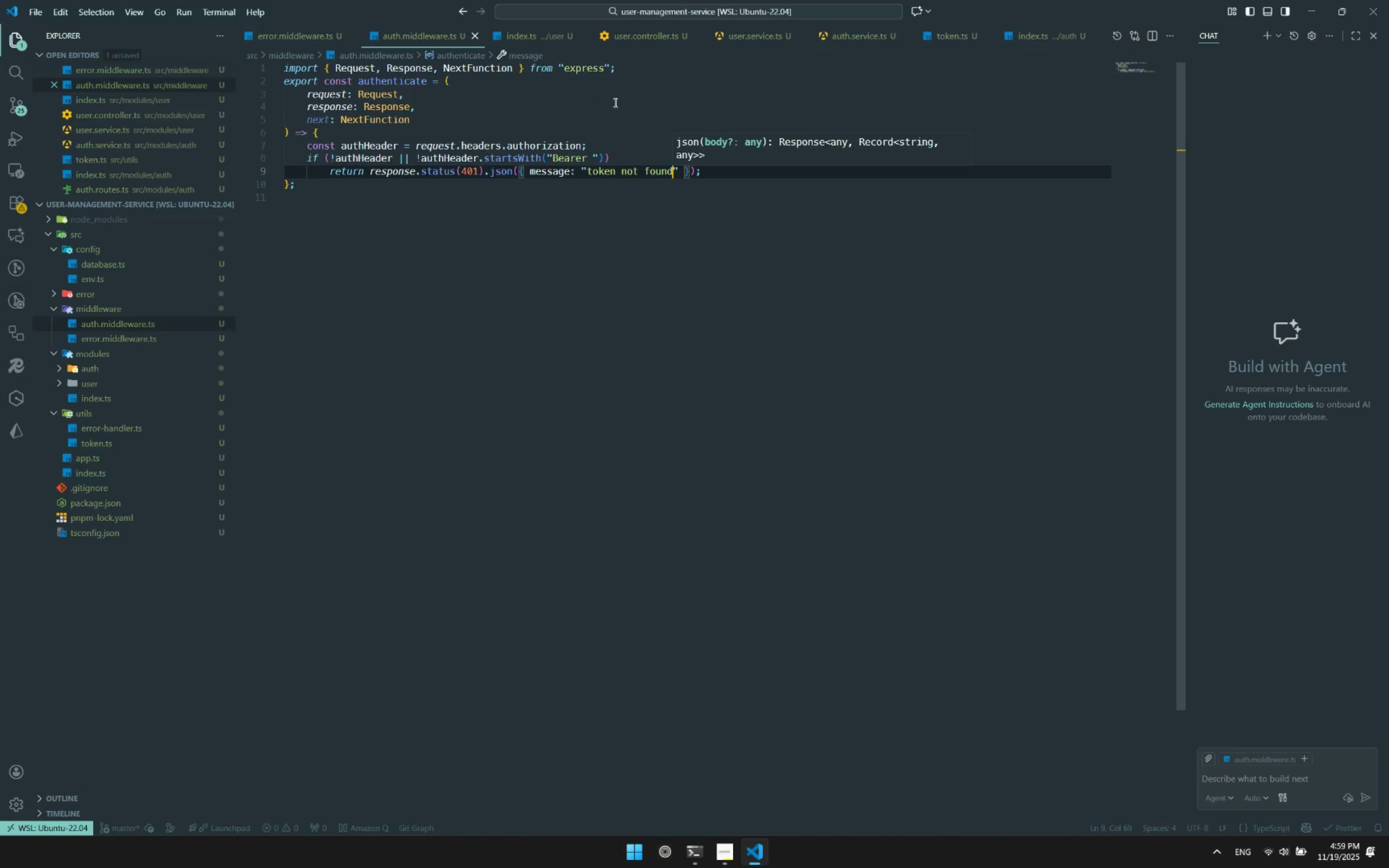 
key(Control+ArrowRight)
 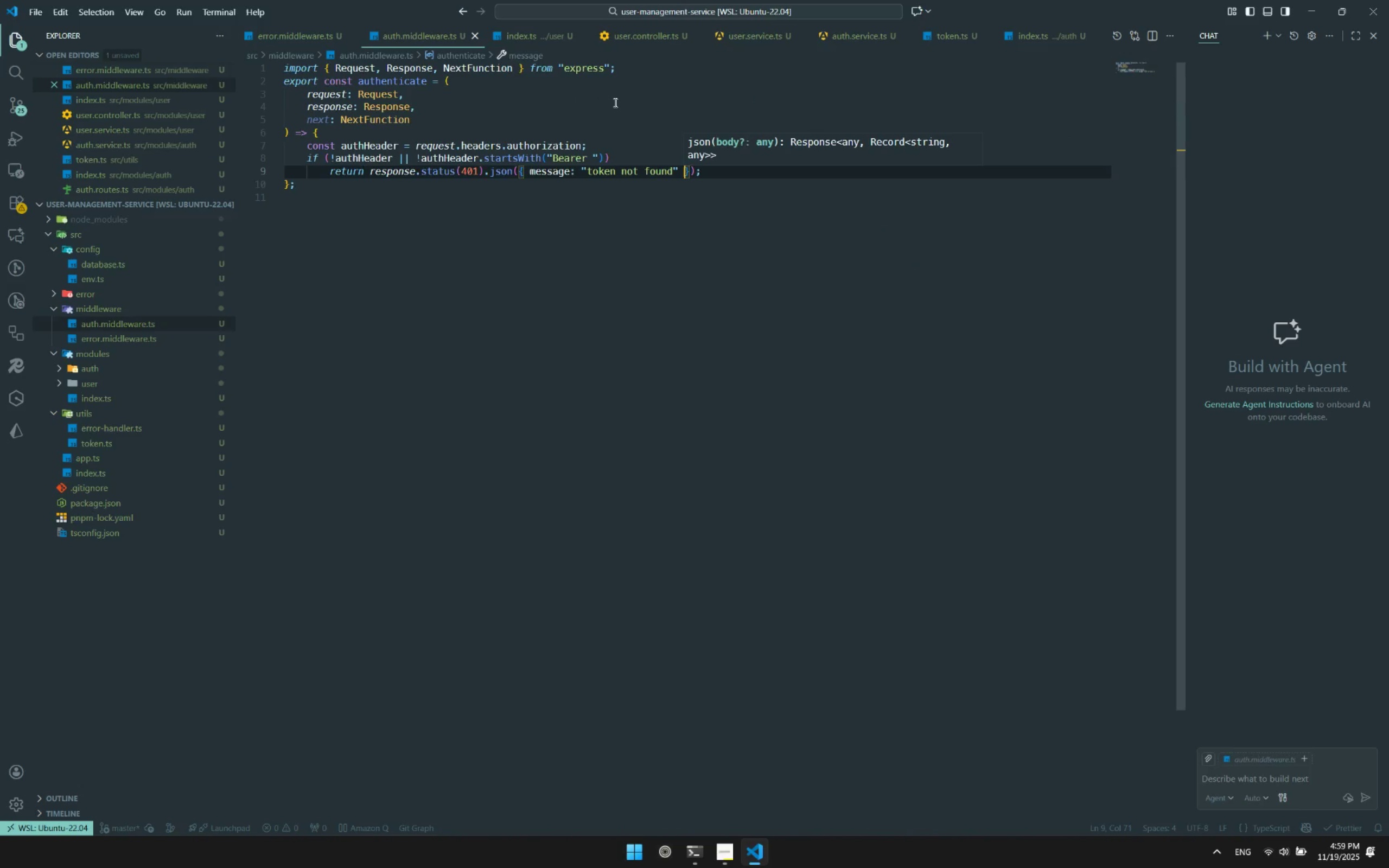 
key(Control+ArrowRight)
 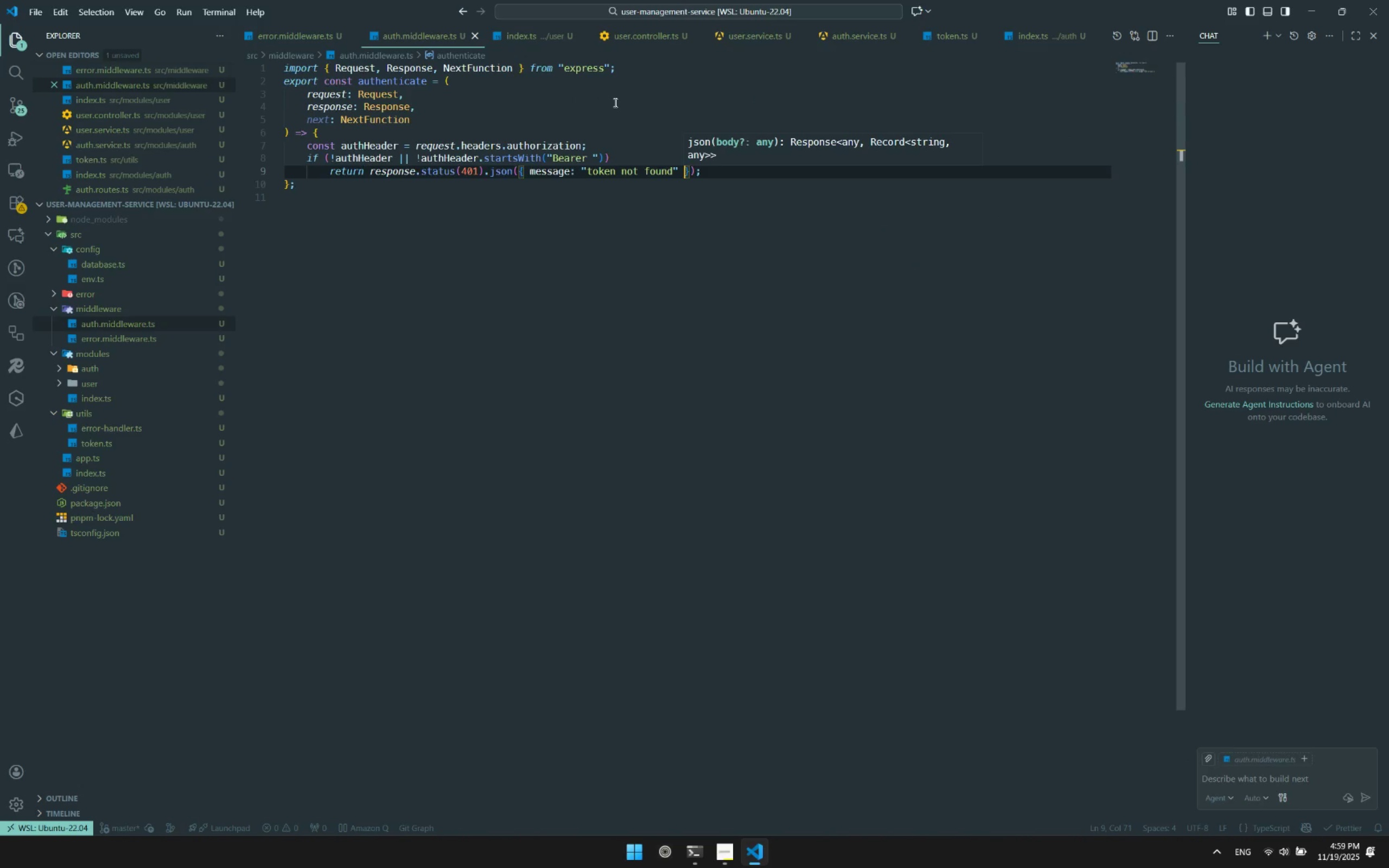 
key(Control+ArrowRight)
 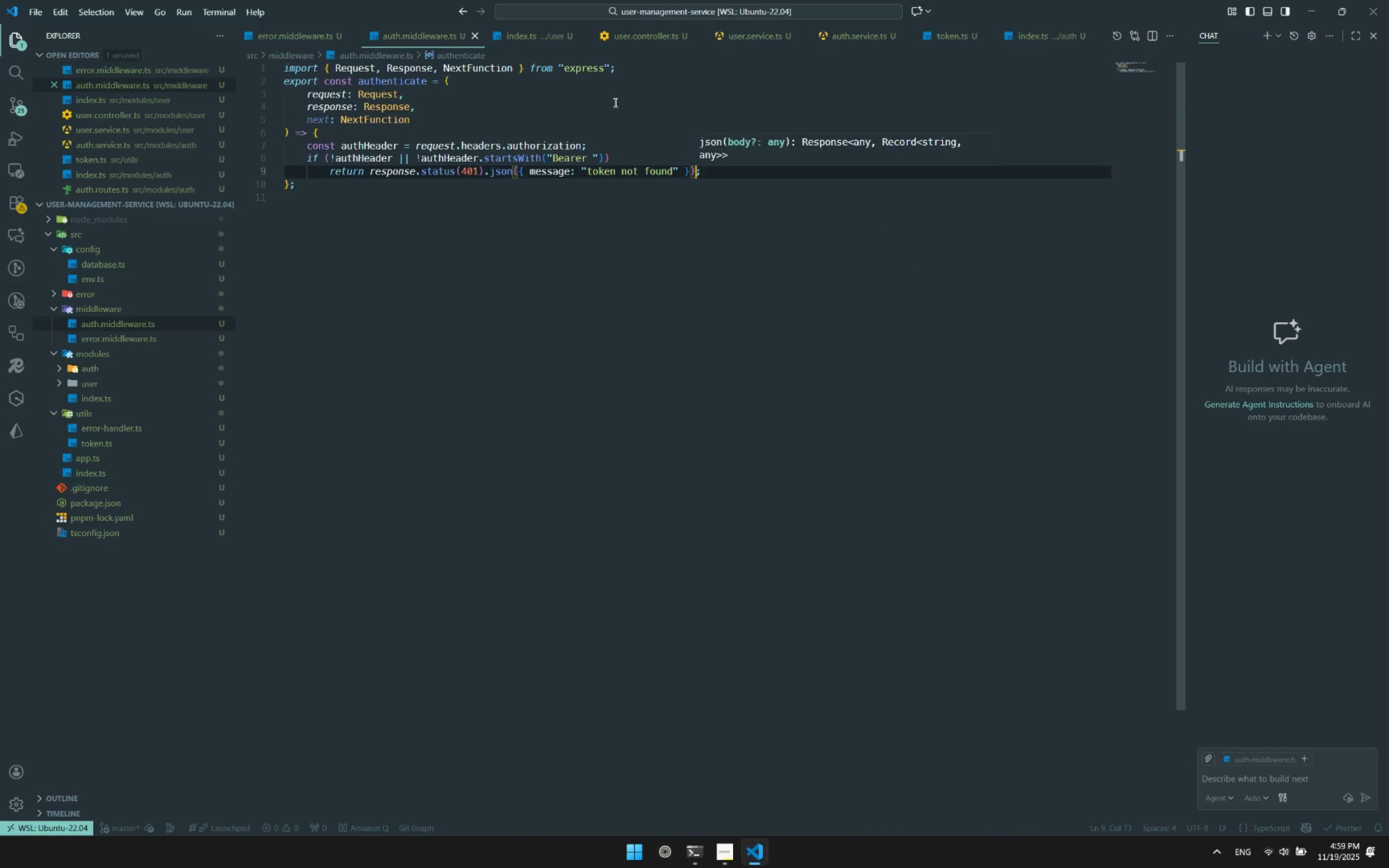 
key(Control+ArrowRight)
 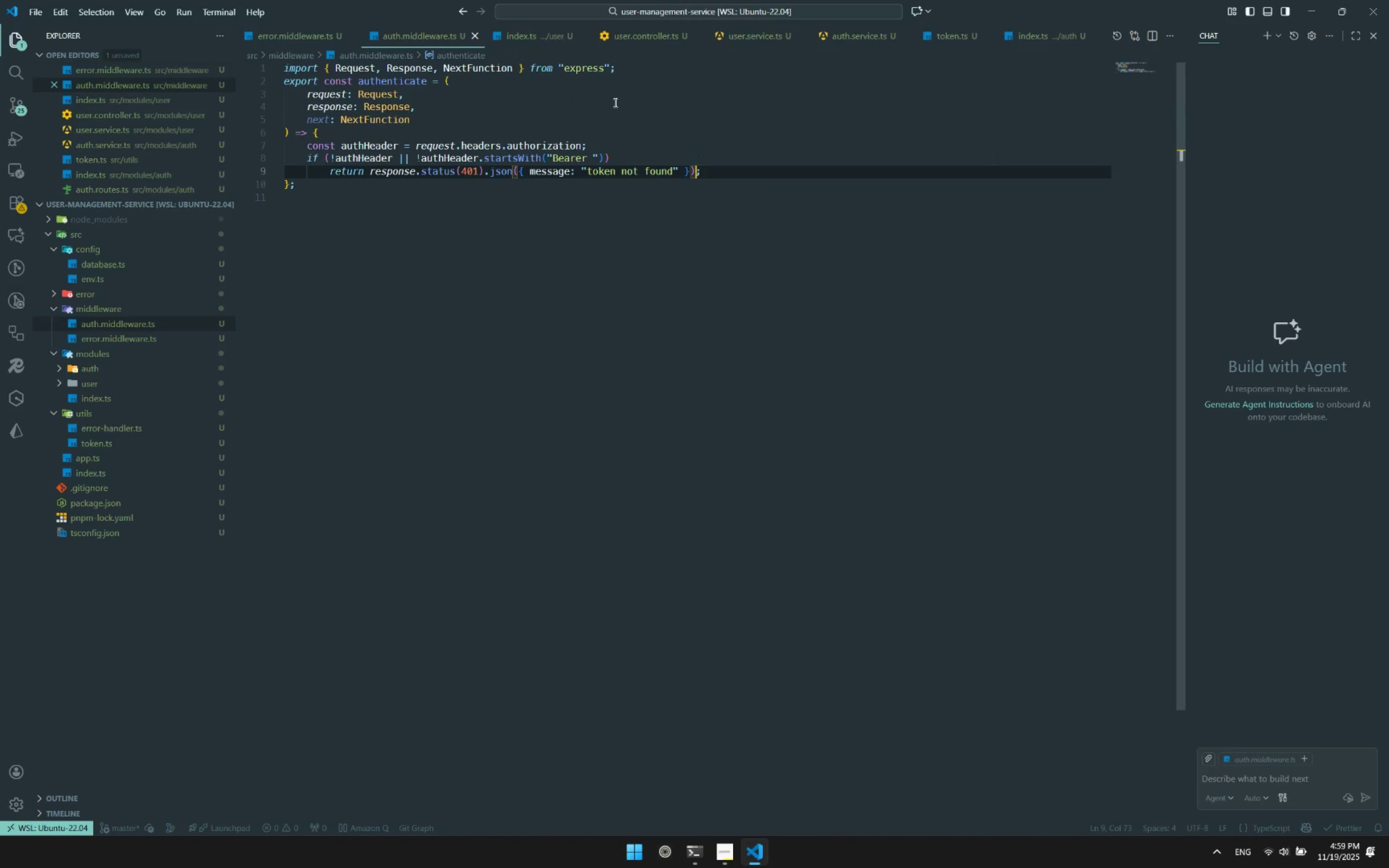 
key(Control+ArrowRight)
 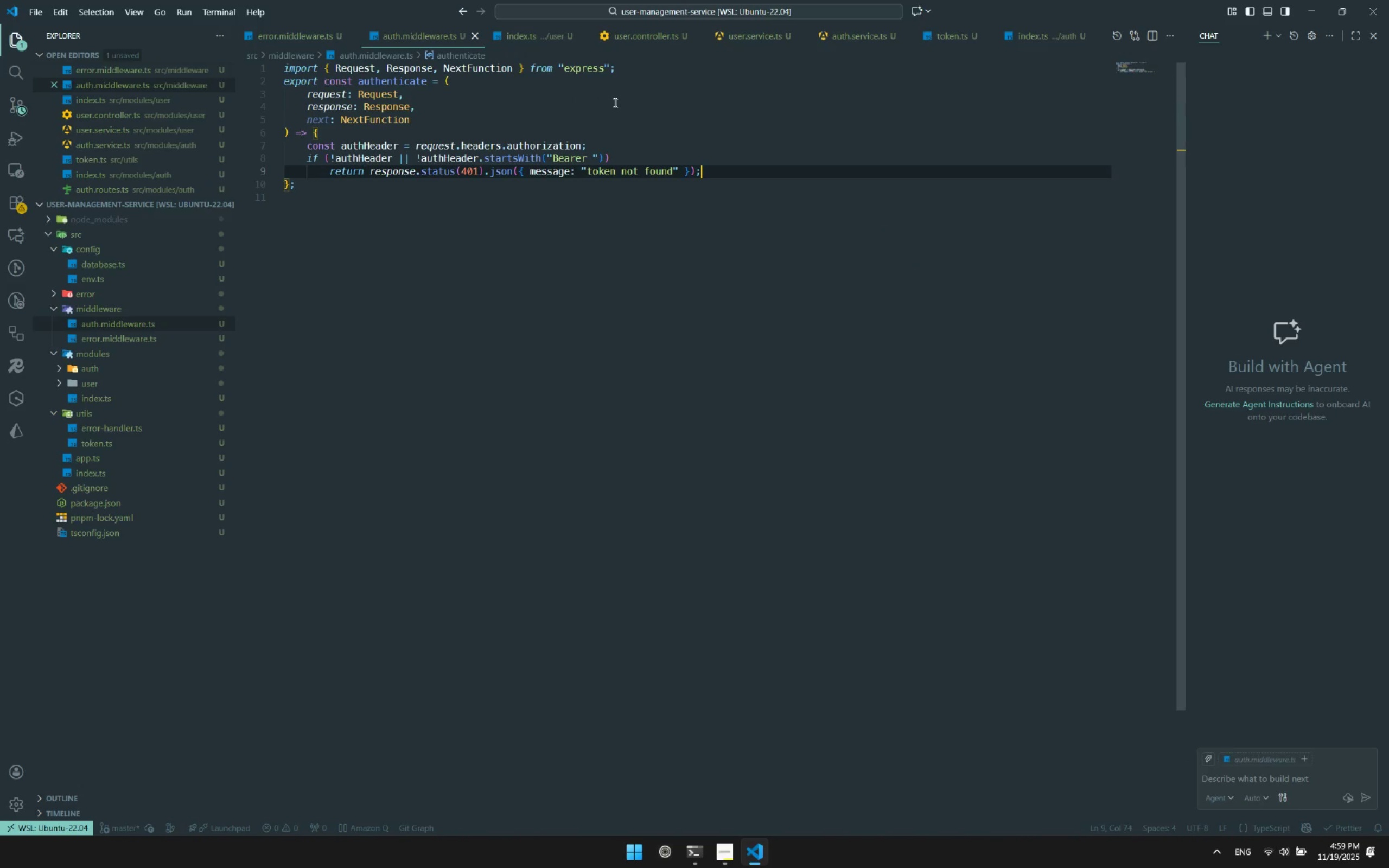 
key(Control+Enter)
 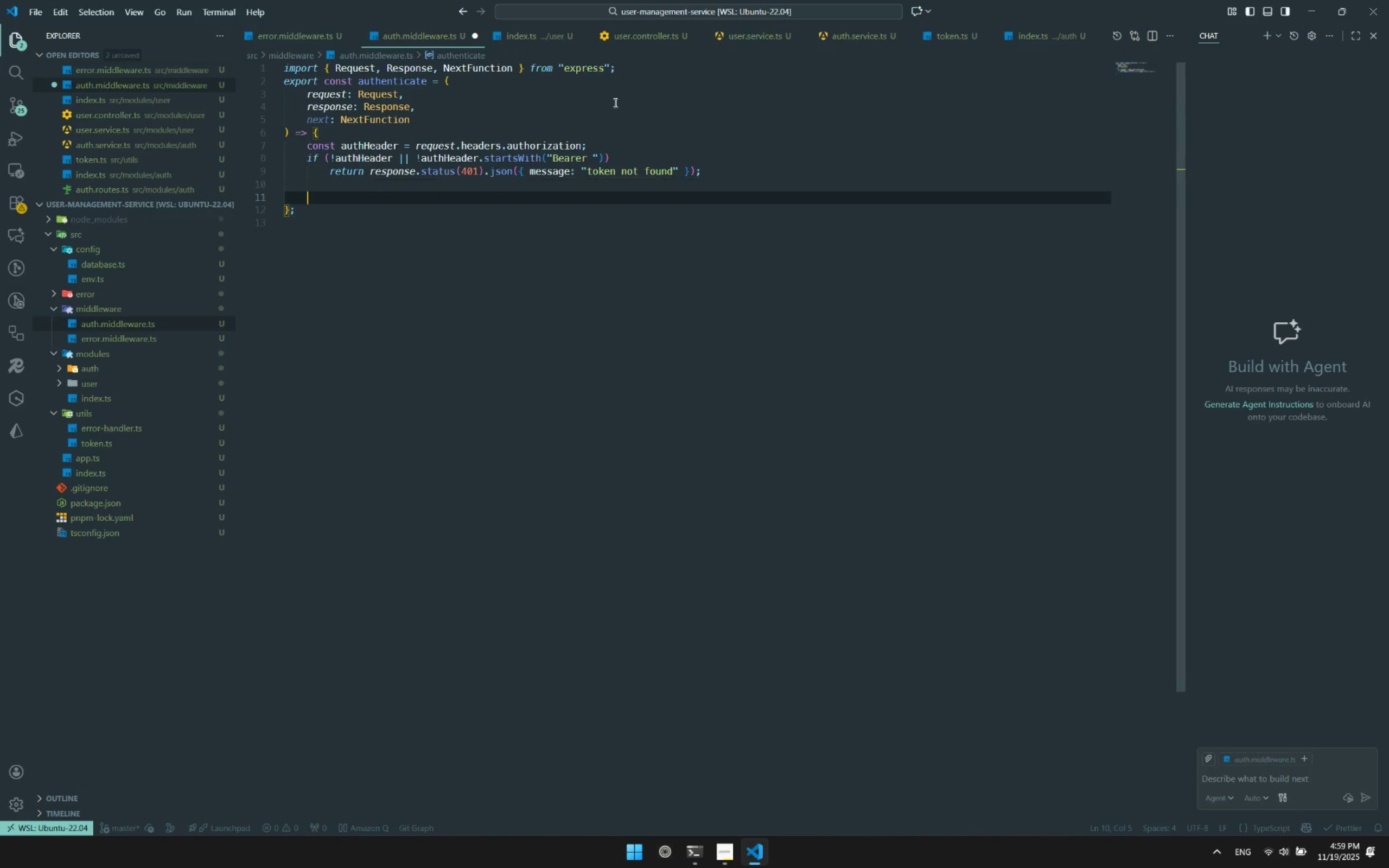 
key(Enter)
 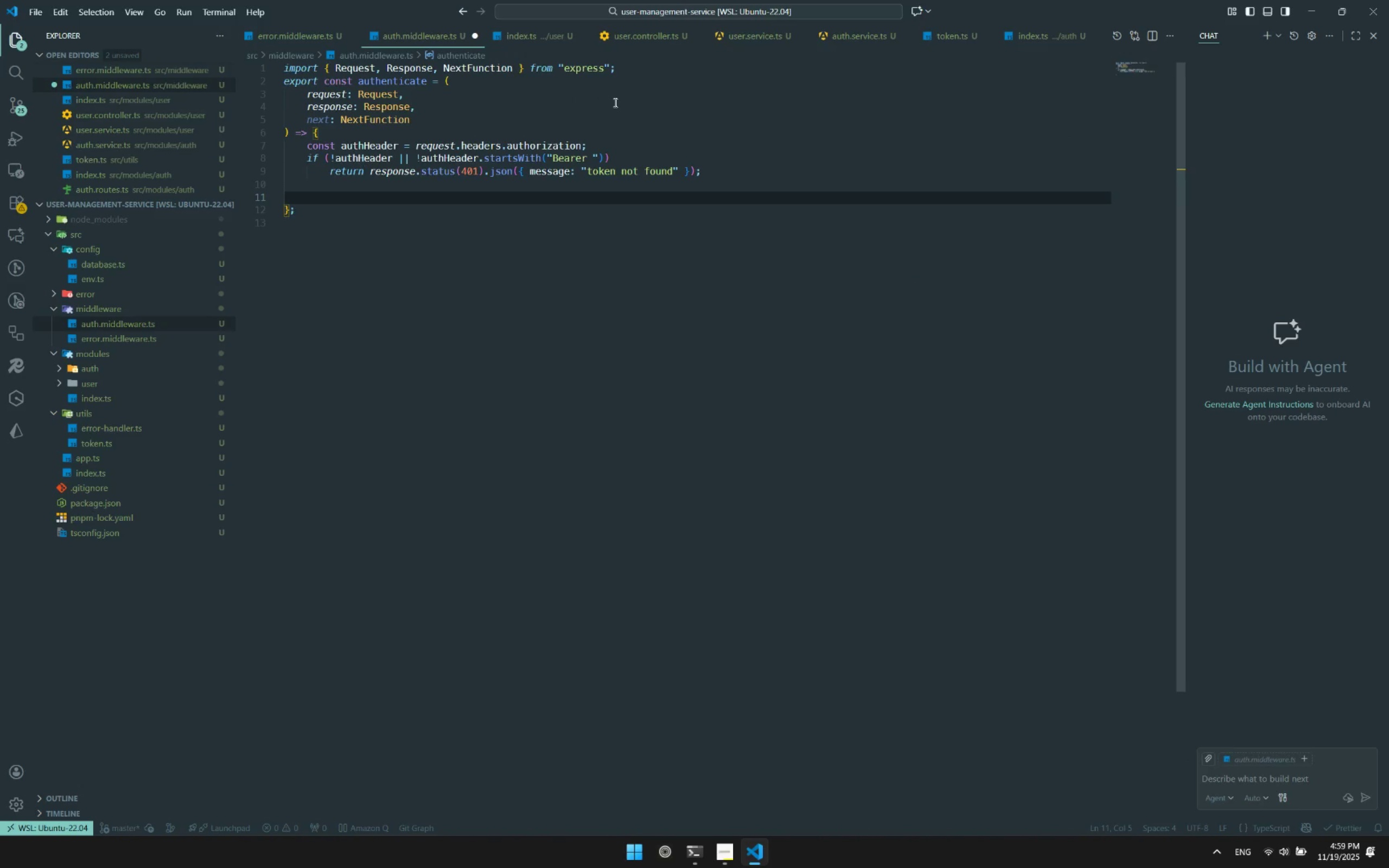 
key(ArrowUp)
 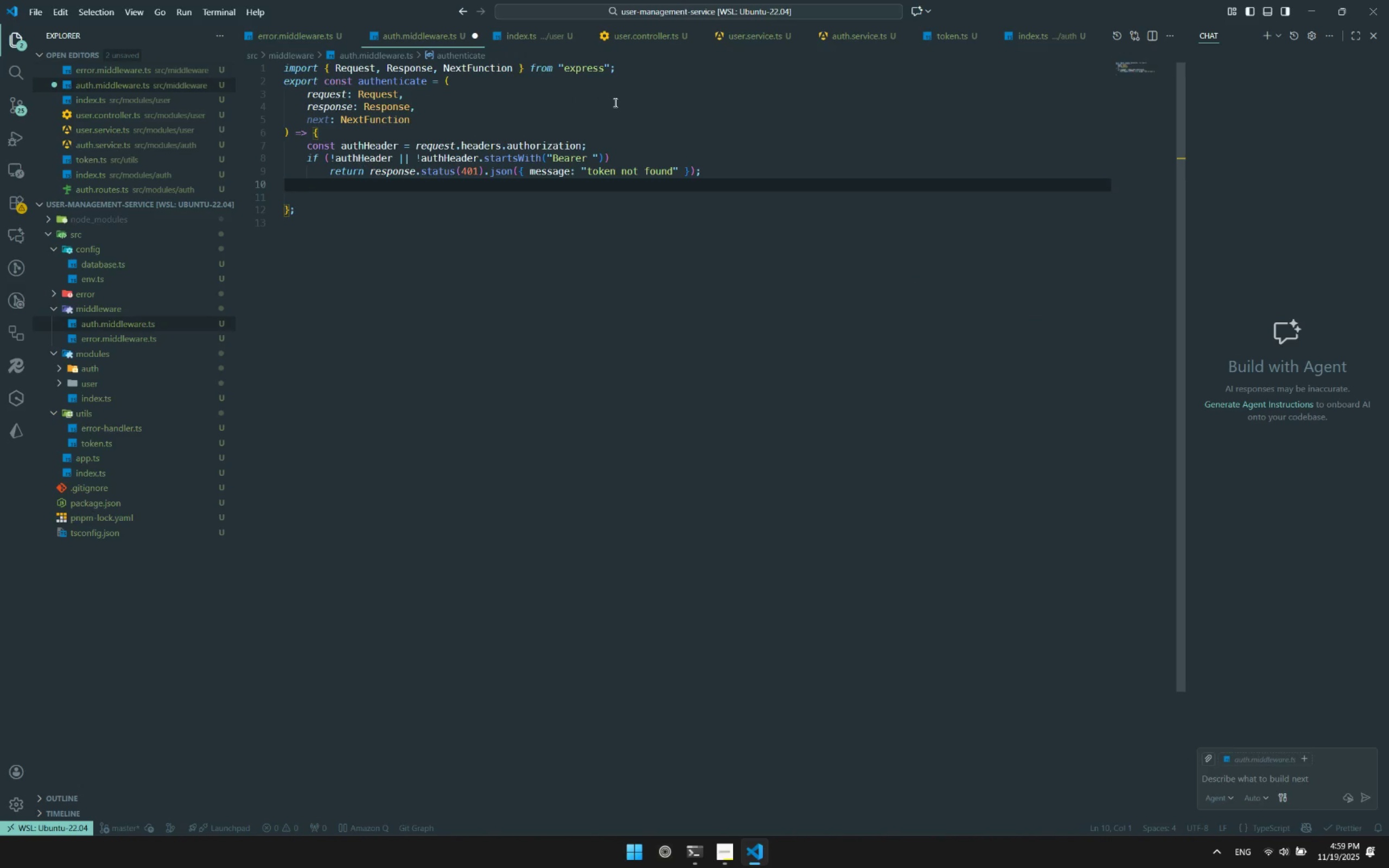 
key(Tab)
type(const token=aut)
 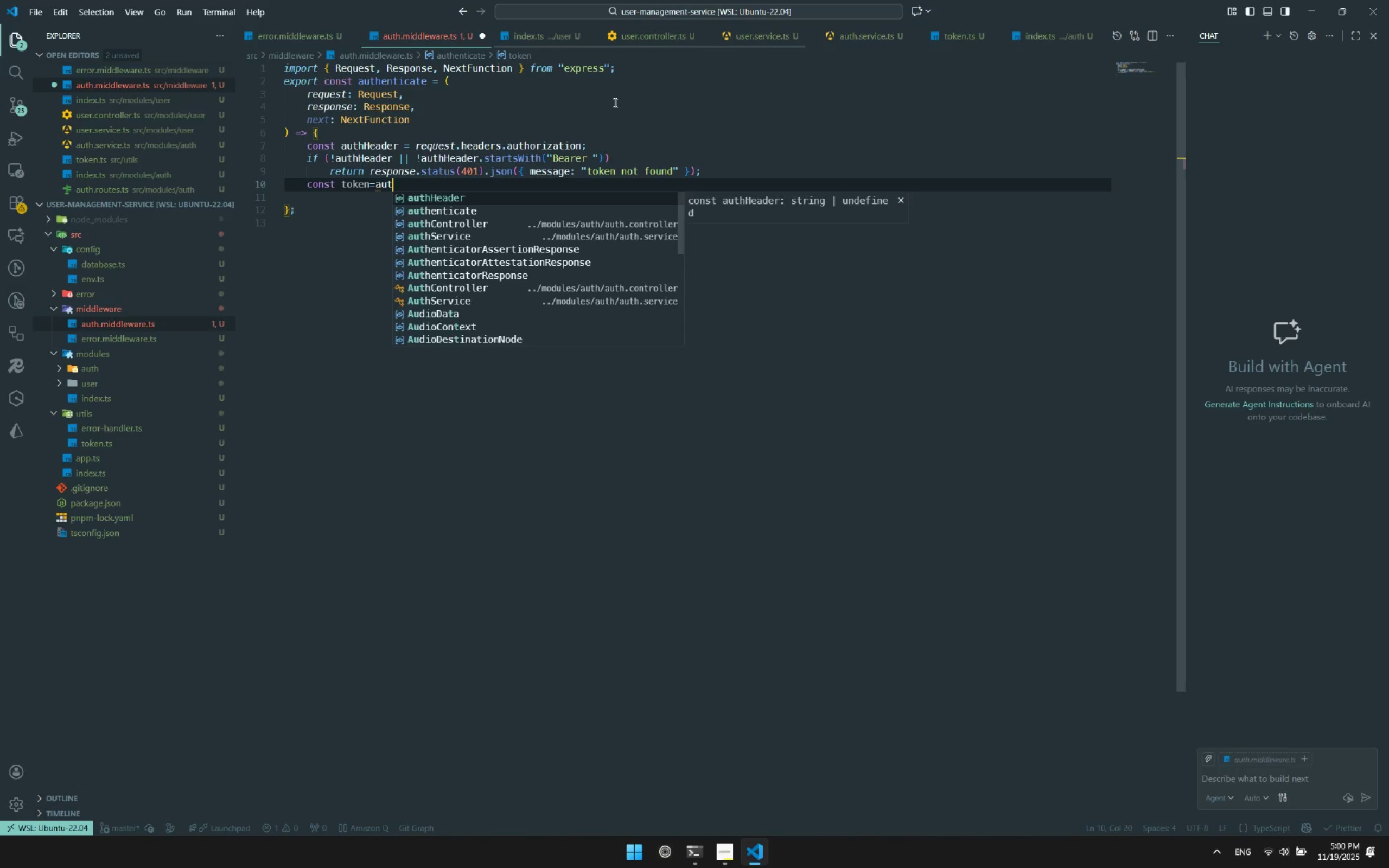 
key(Enter)
 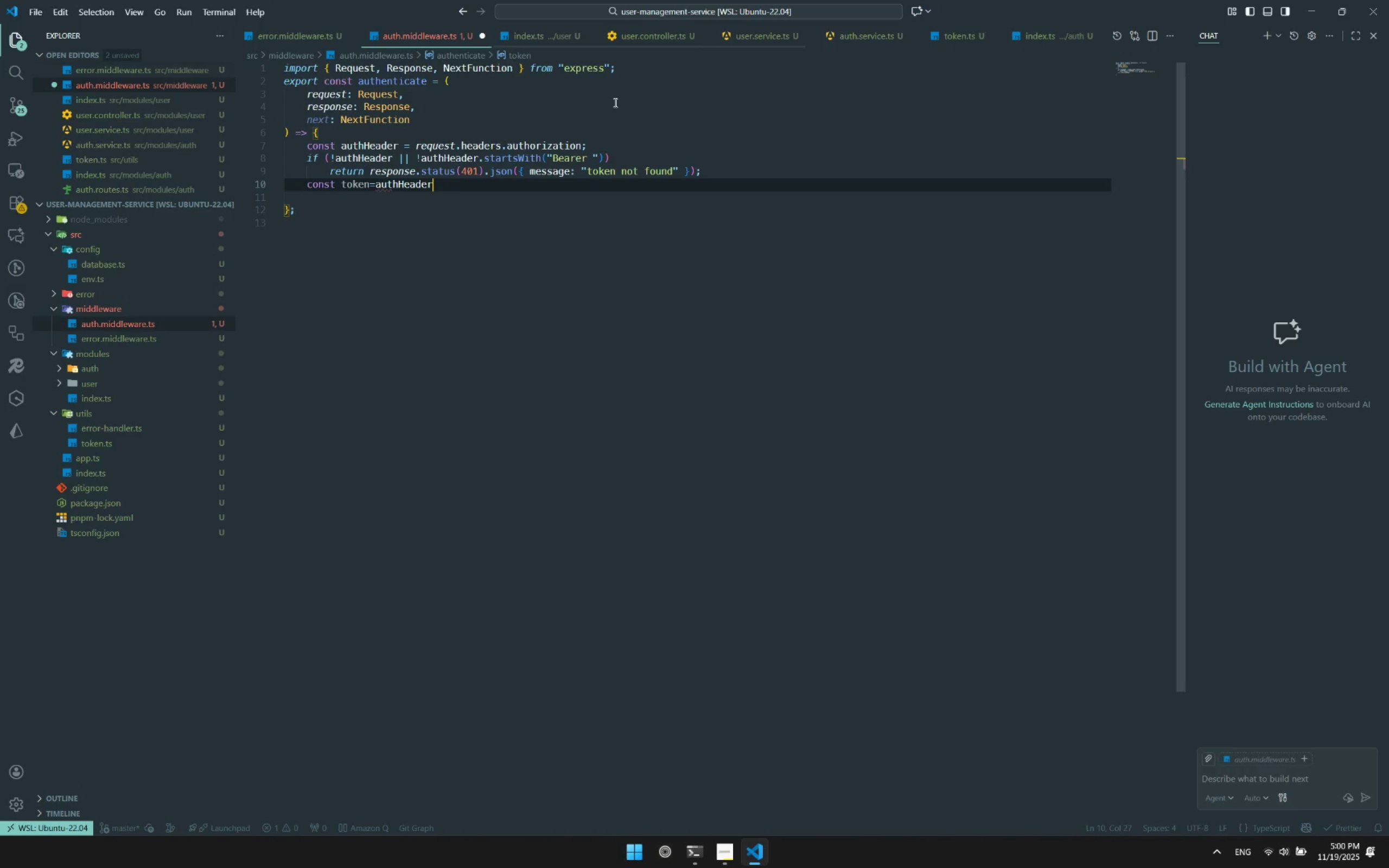 
type(.sp)
 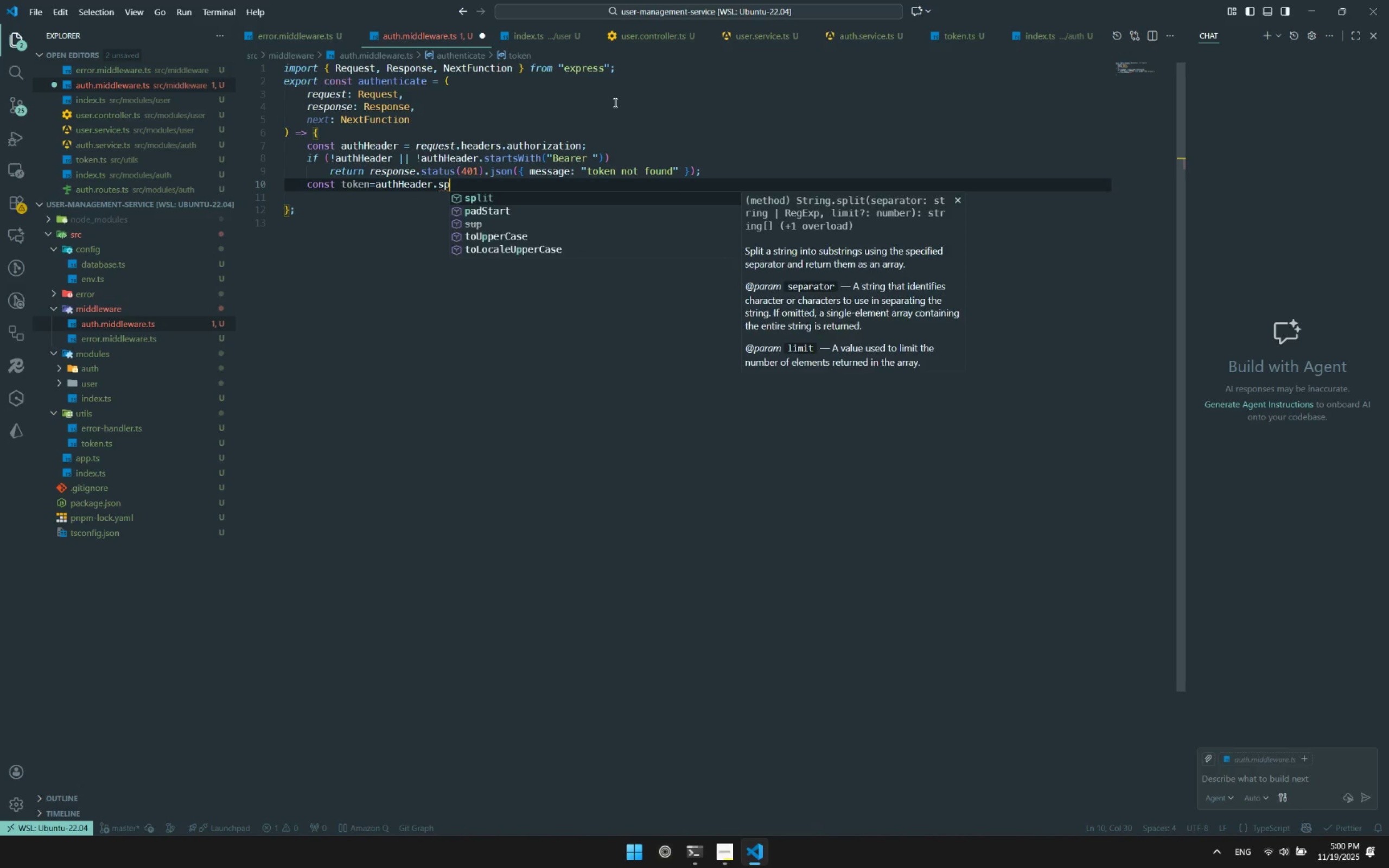 
key(Enter)
 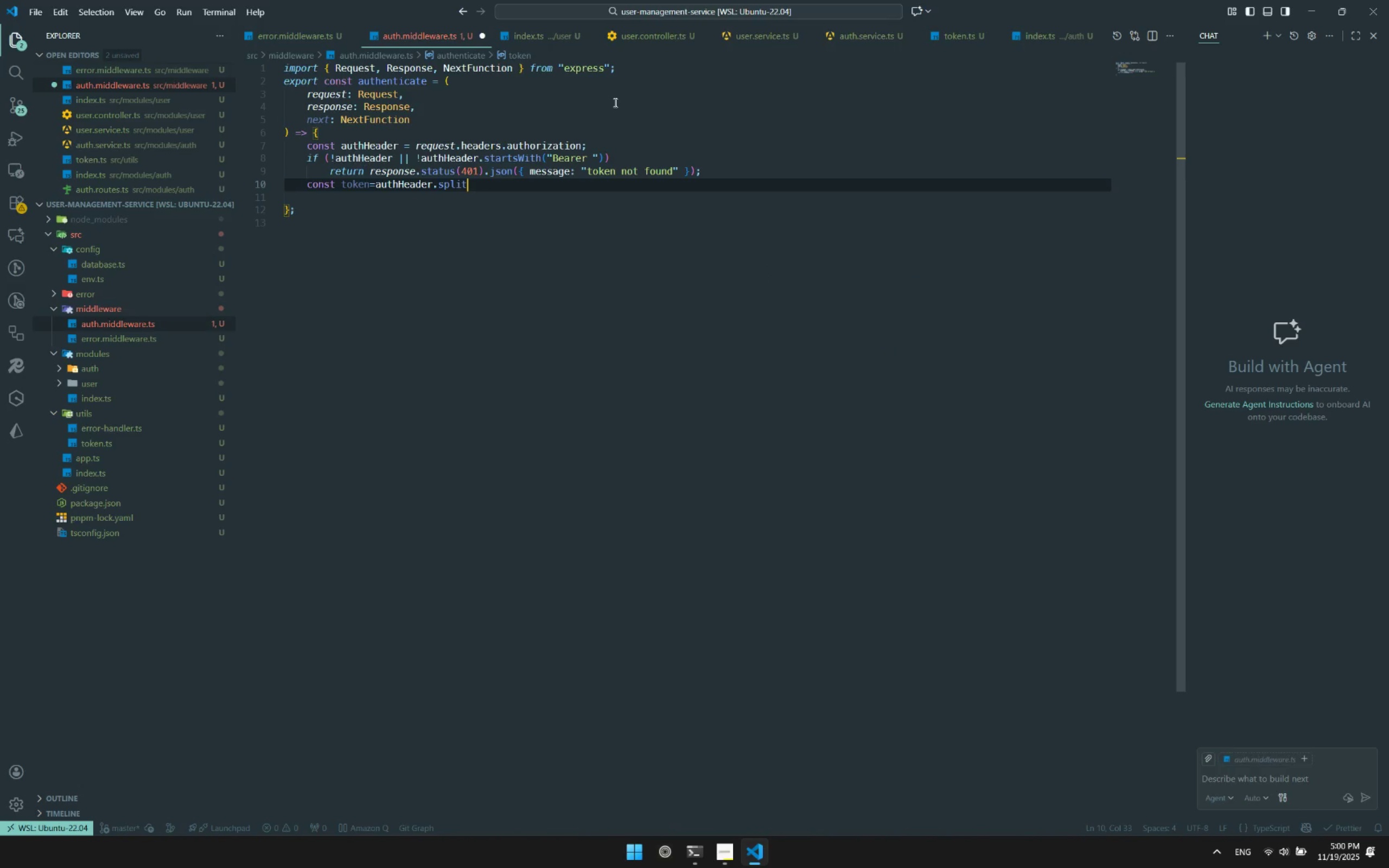 
key(Shift+9)
 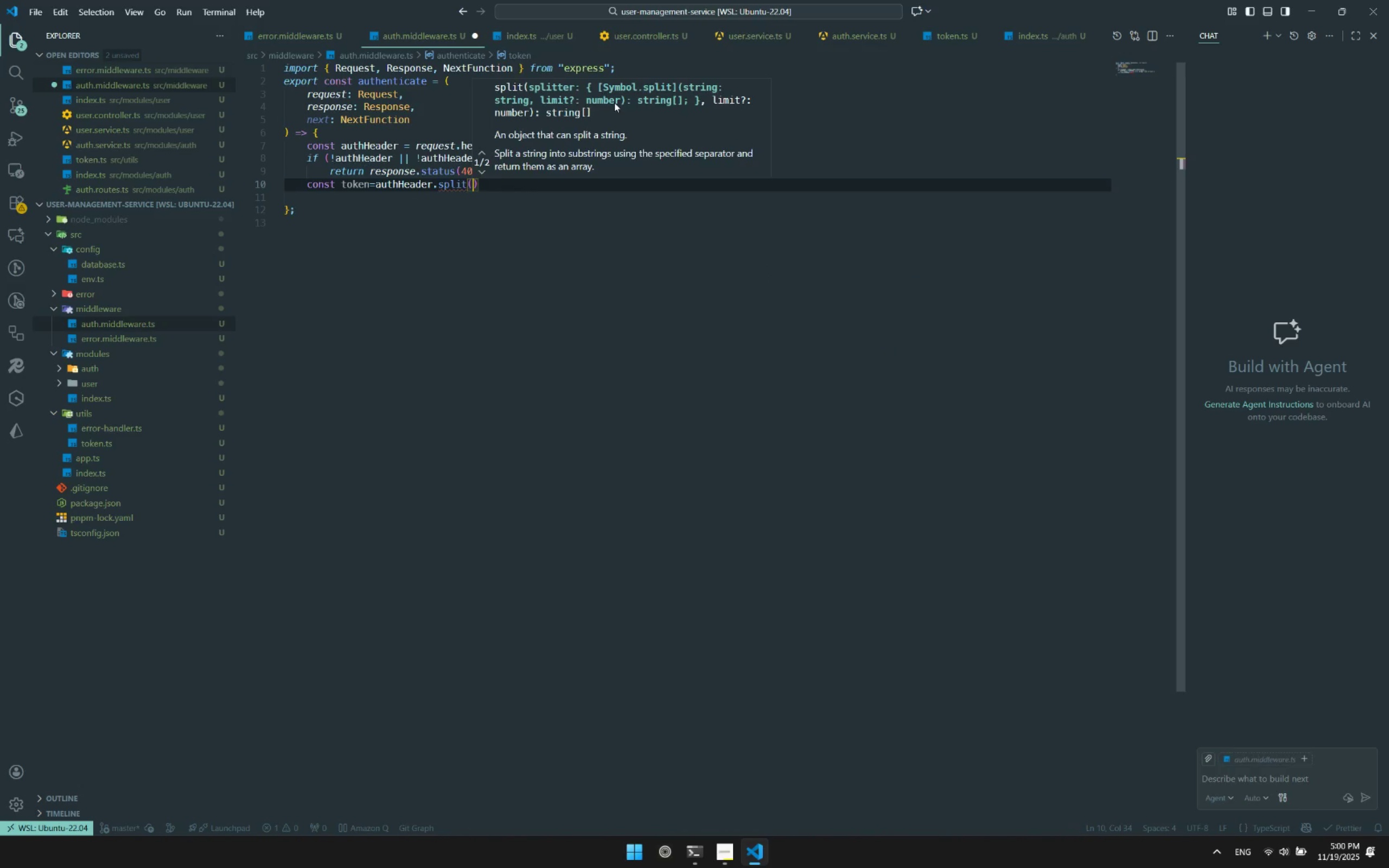 
key(Shift+Quote)
 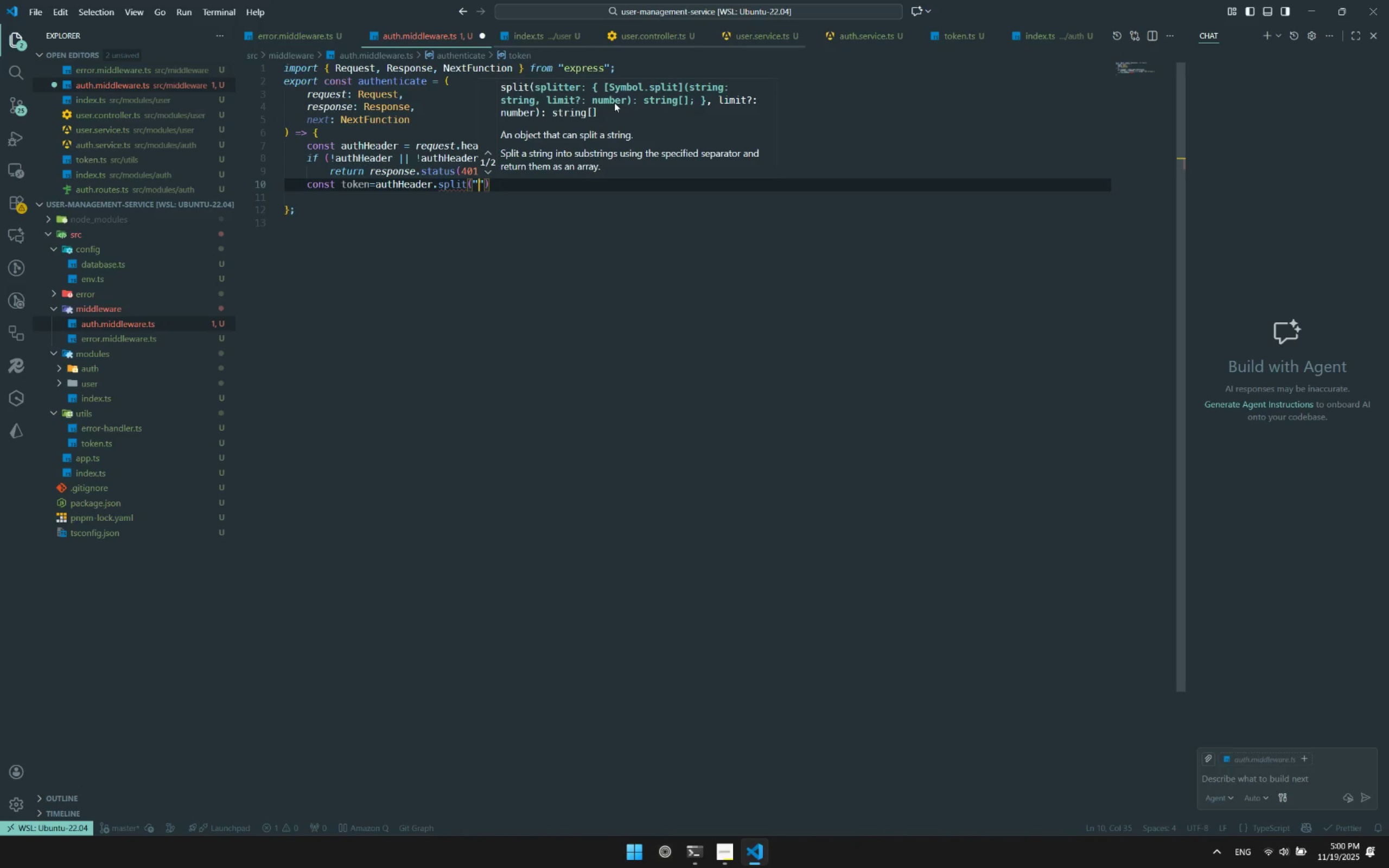 
key(Space)
 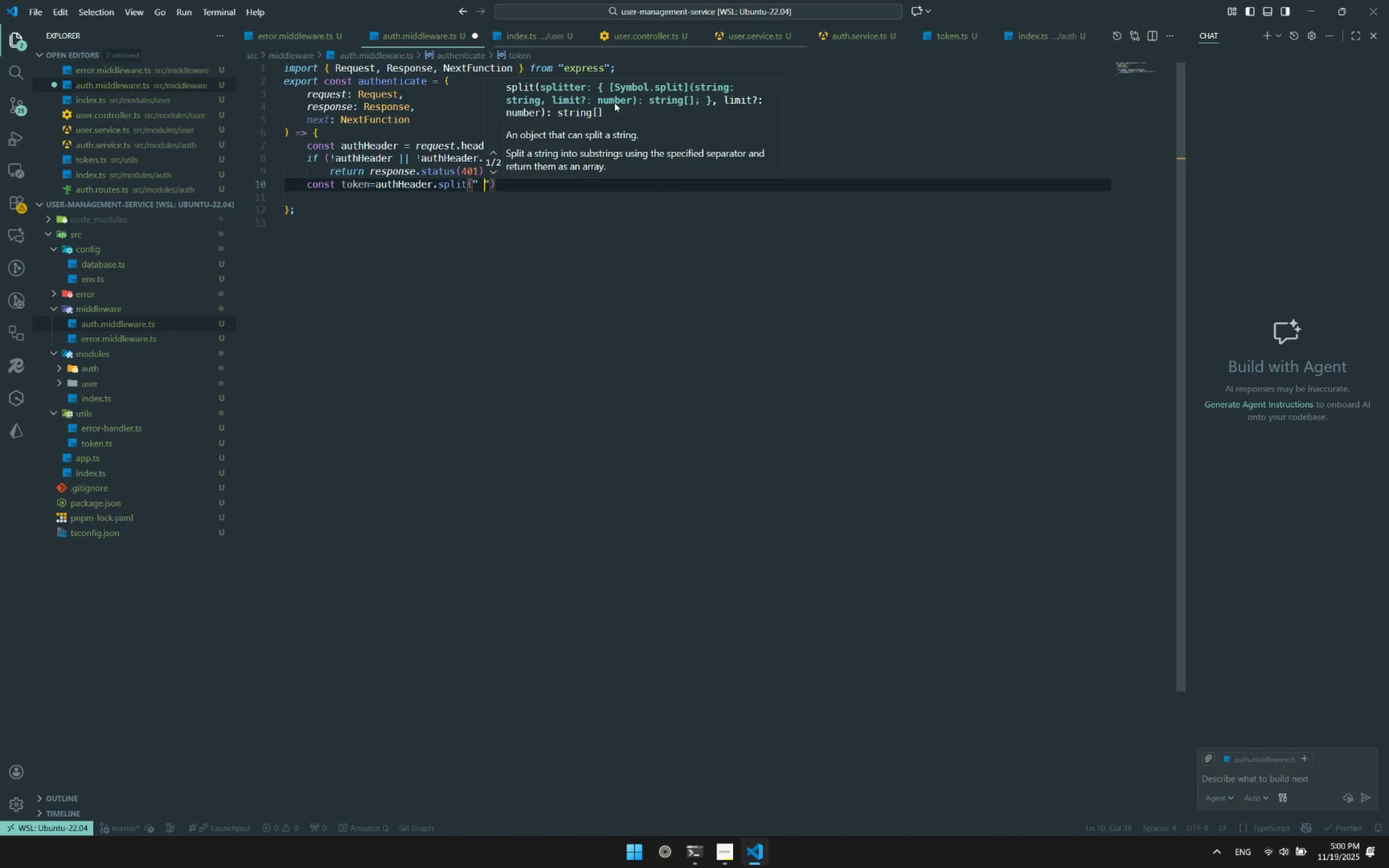 
key(ArrowRight)
 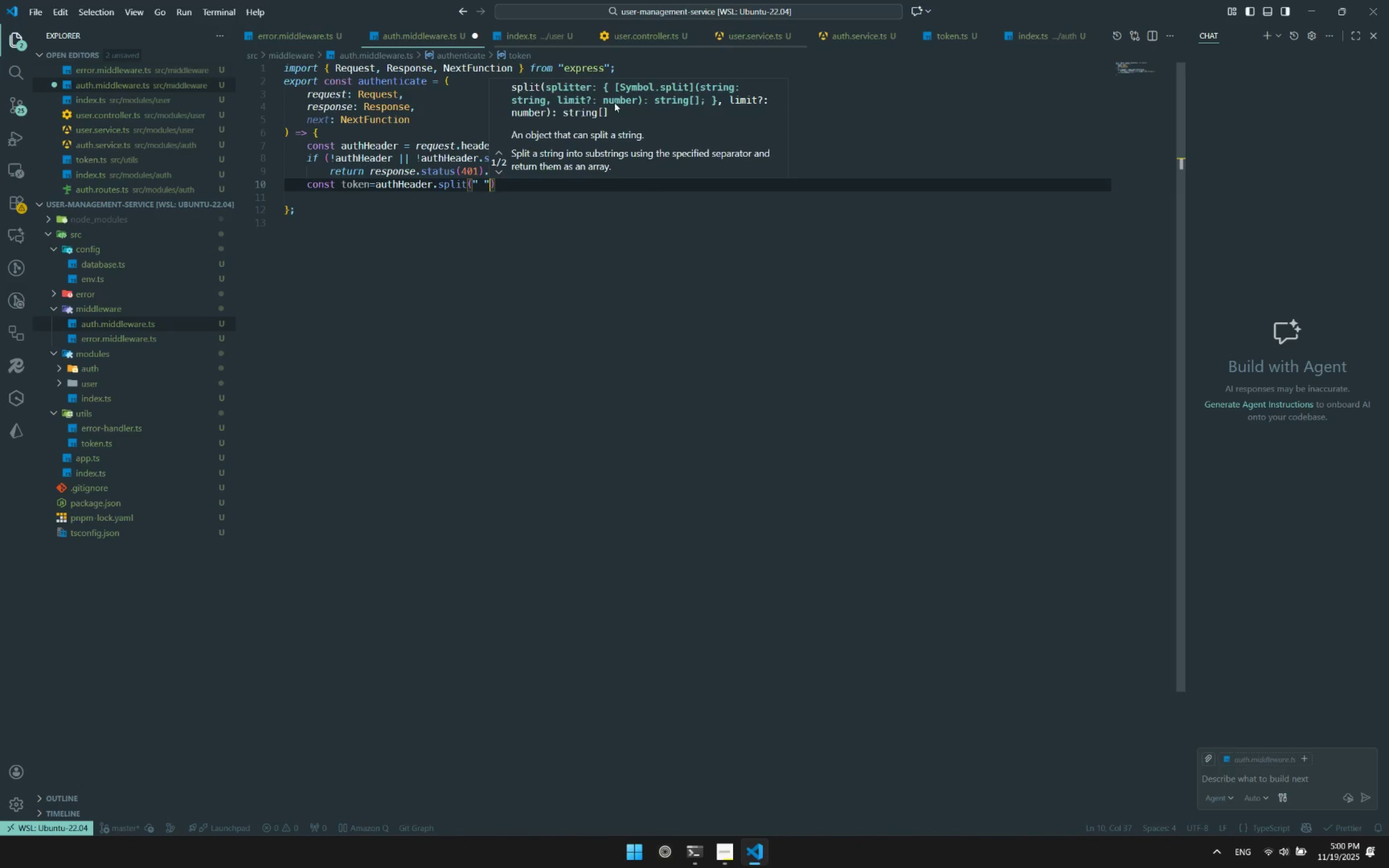 
key(ArrowRight)
 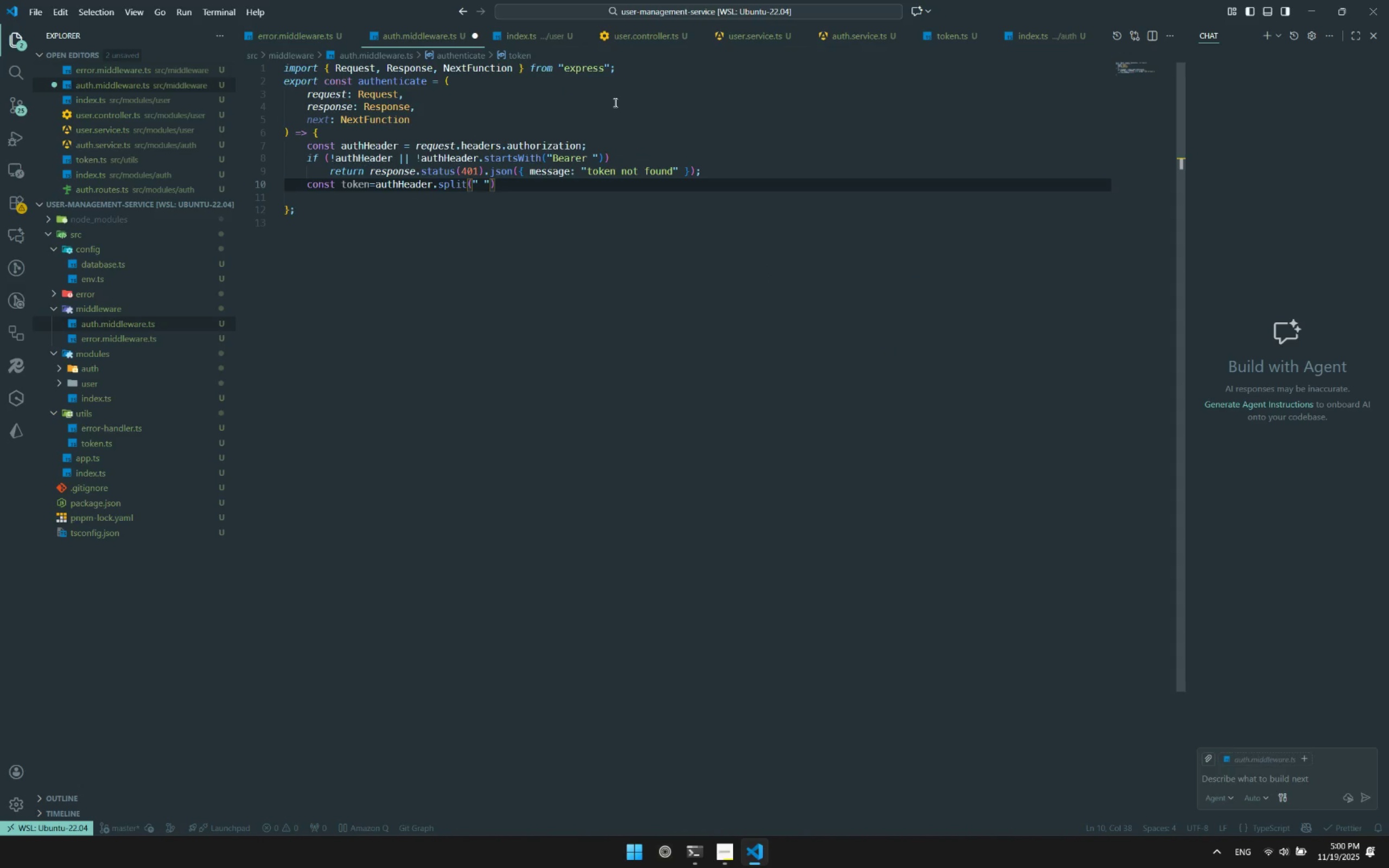 
key(BracketLeft)
 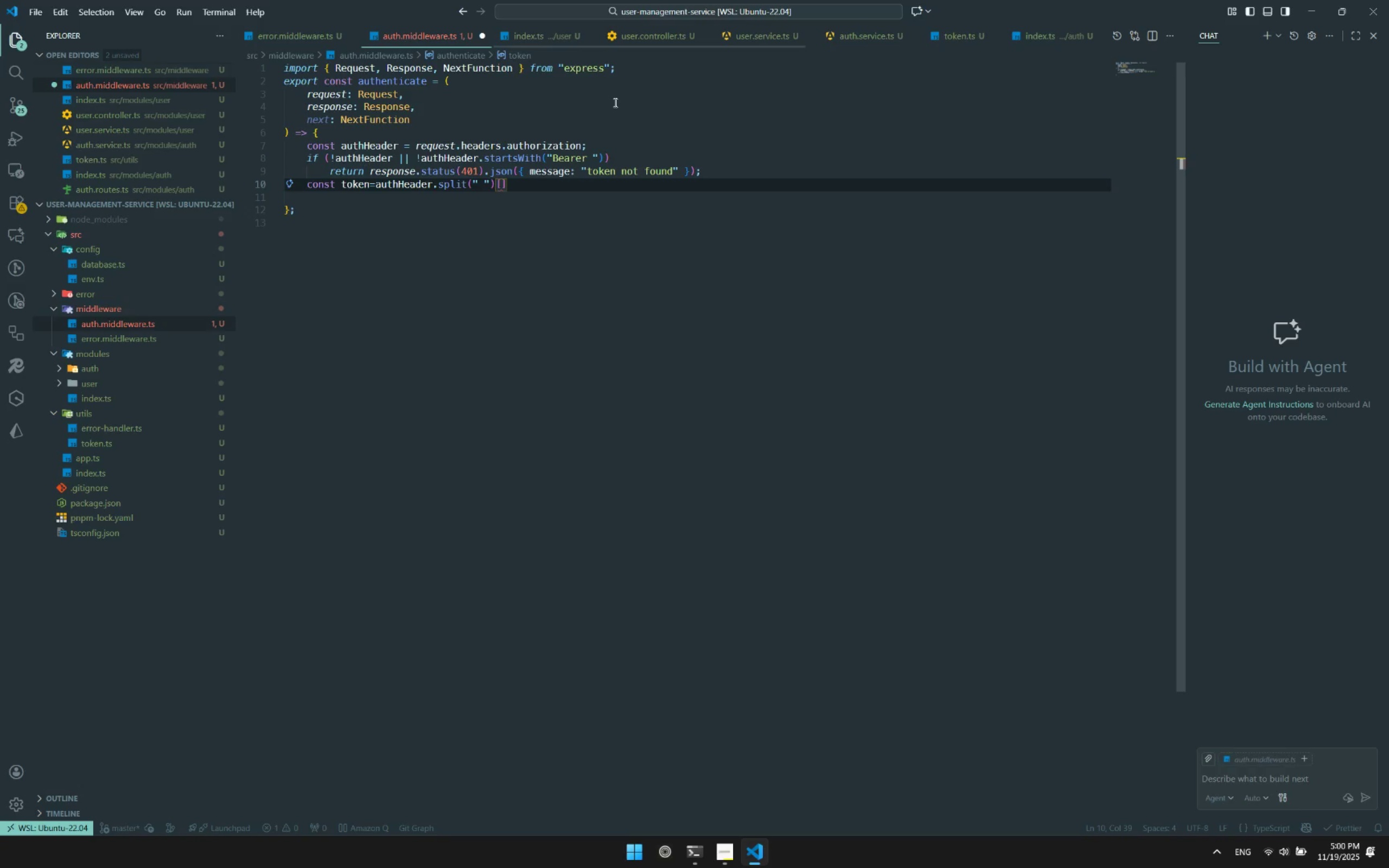 
key(0)
 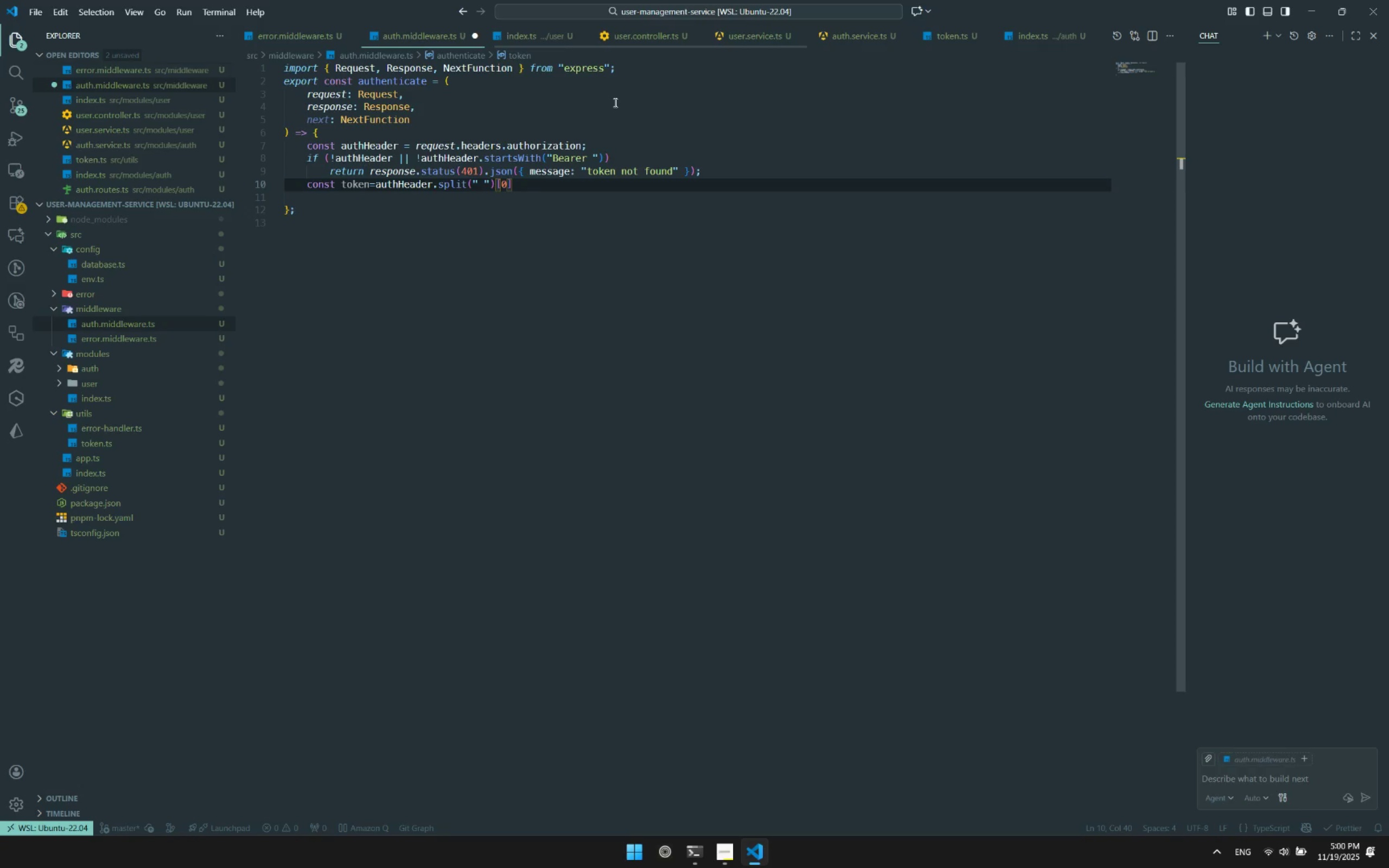 
key(Backspace)
 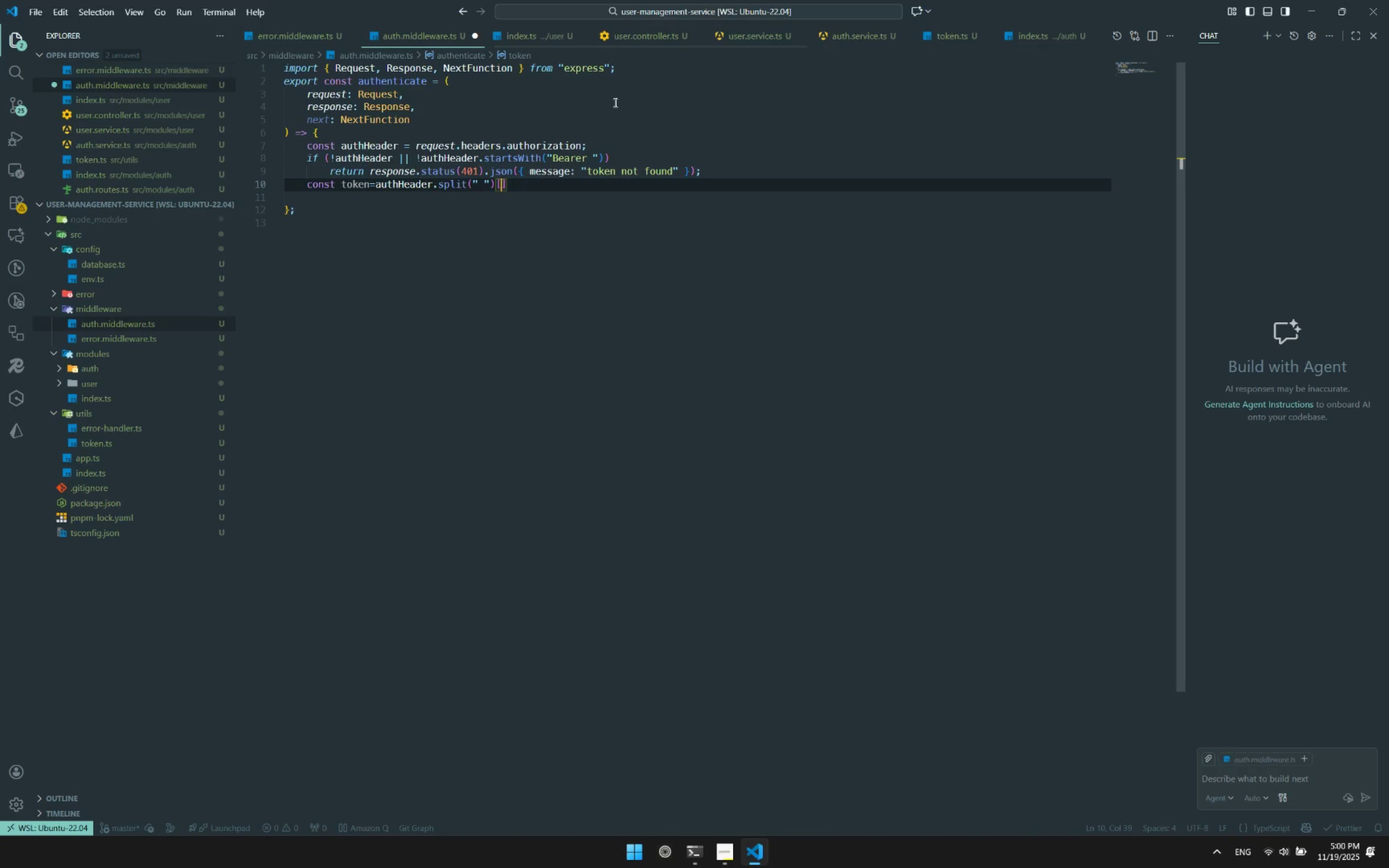 
key(1)
 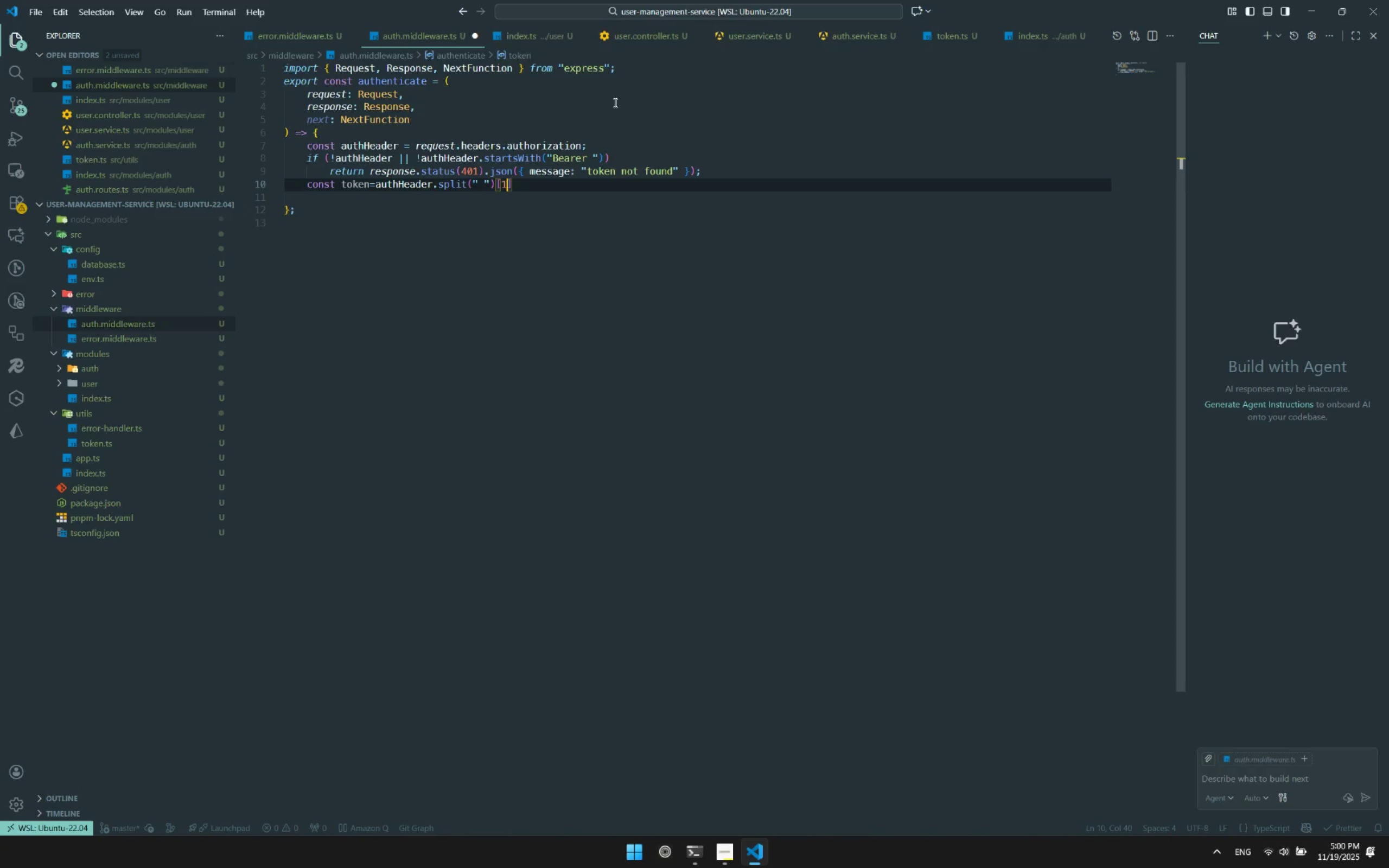 
key(ArrowRight)
 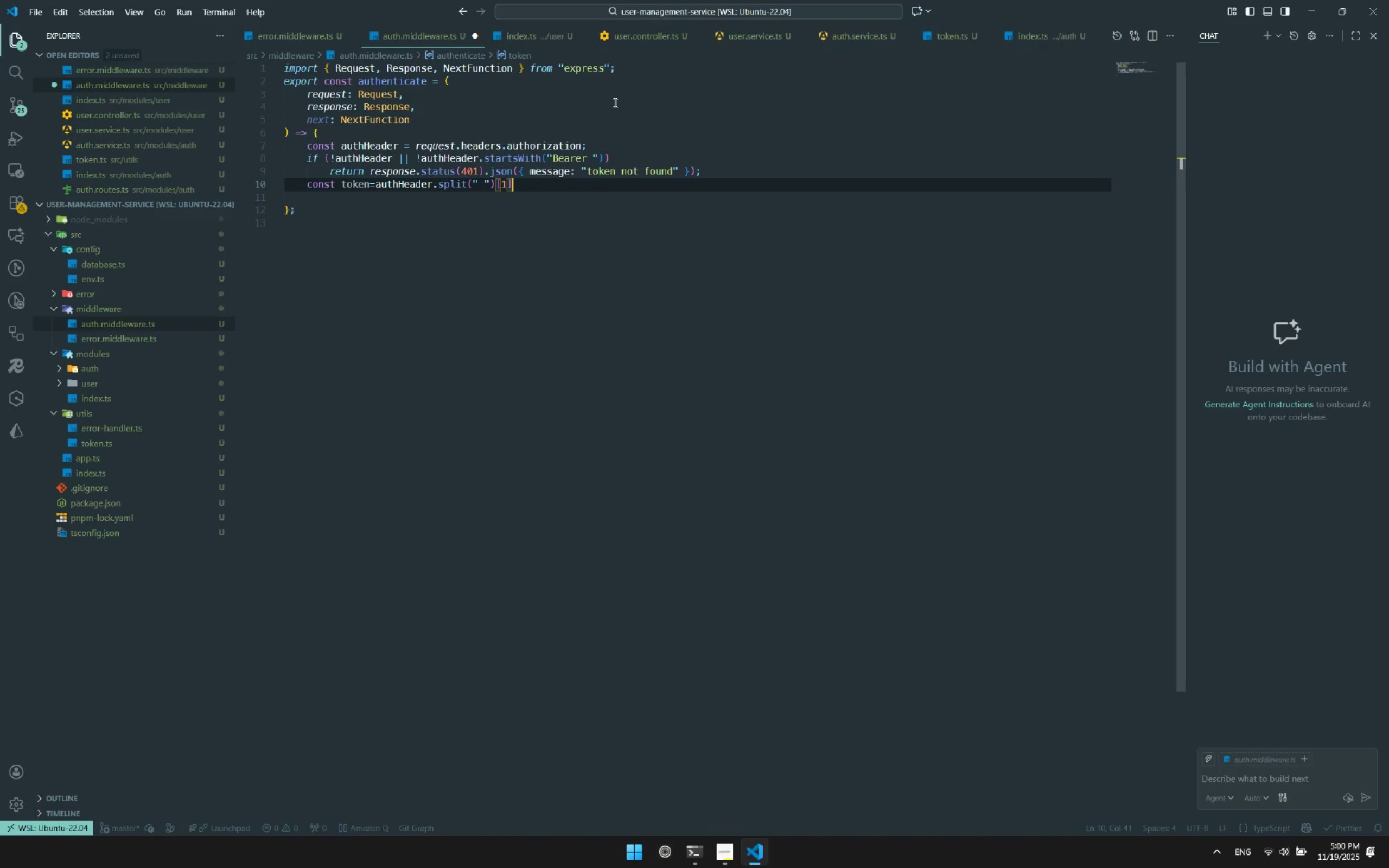 
key(Semicolon)
 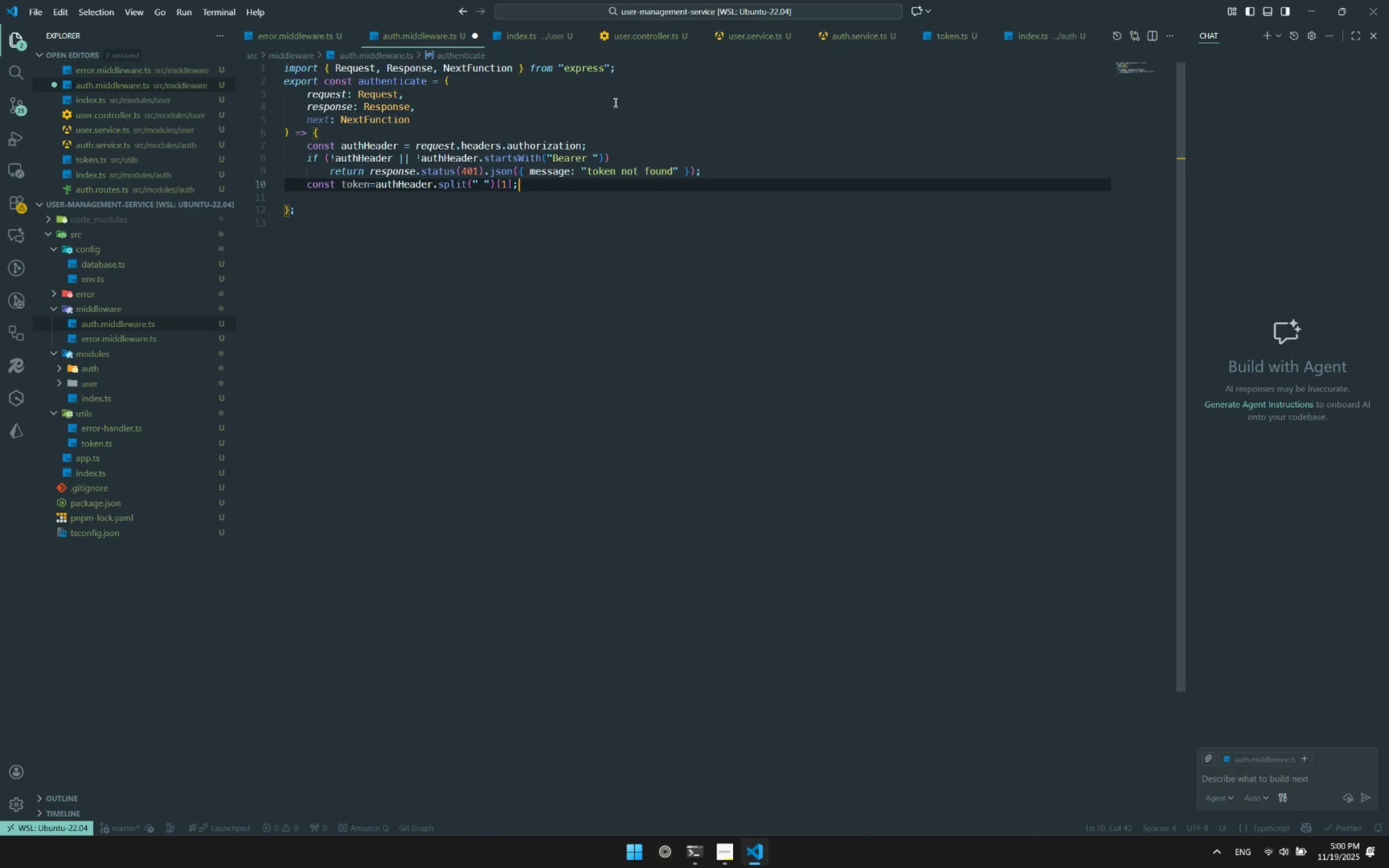 
key(Enter)
 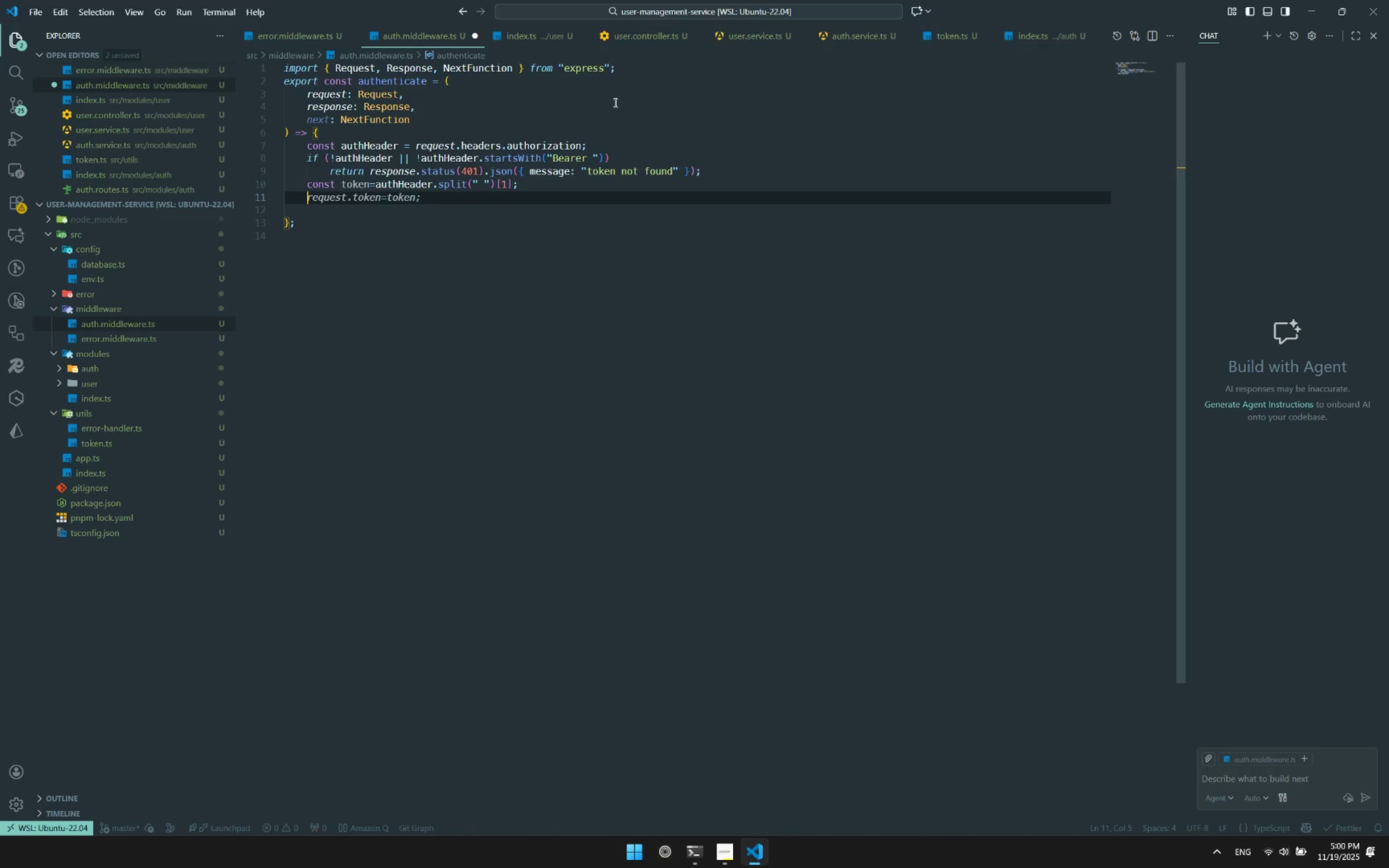 
type(tyr)
key(Backspace)
key(Backspace)
key(Backspace)
 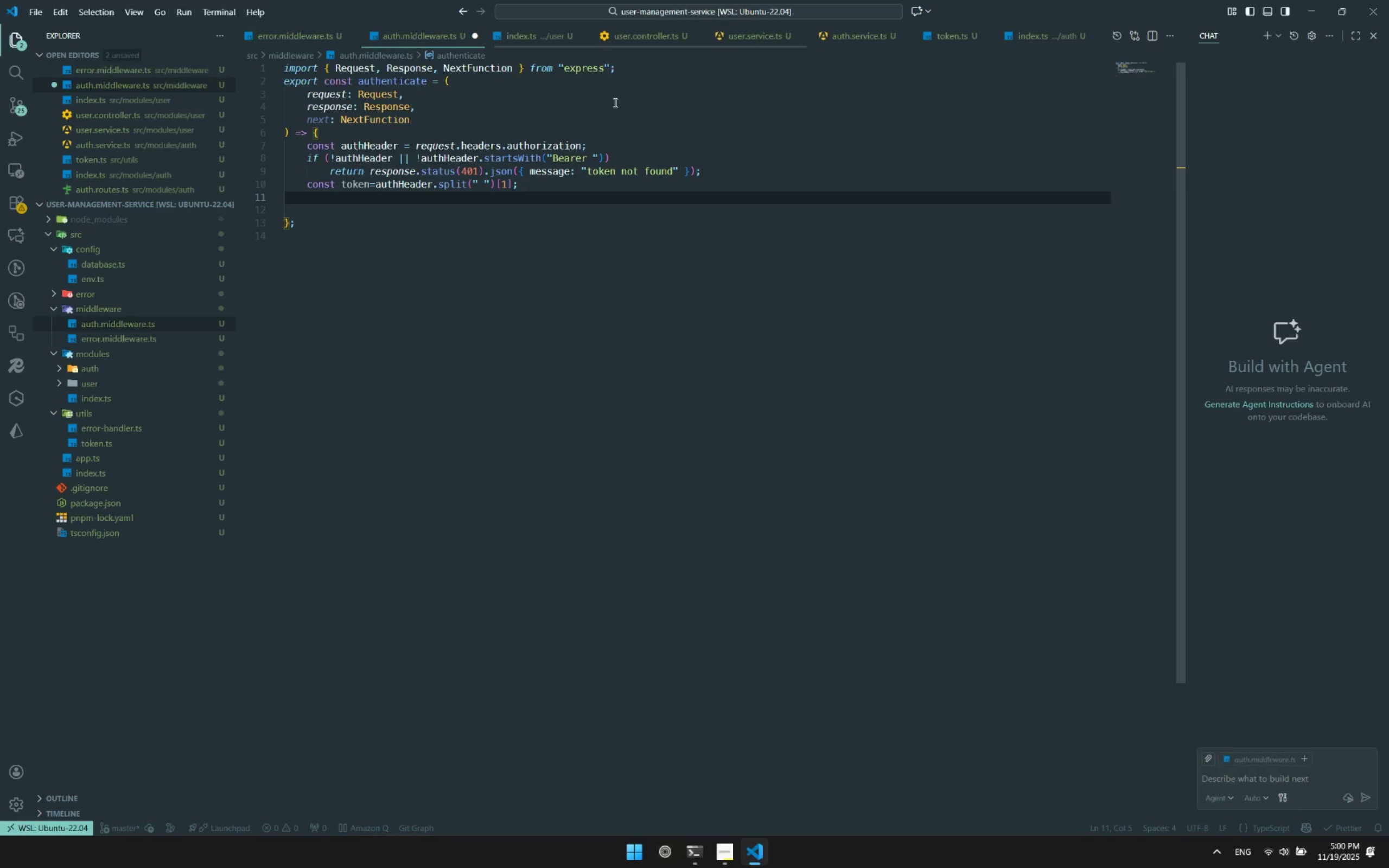 
key(ArrowUp)
 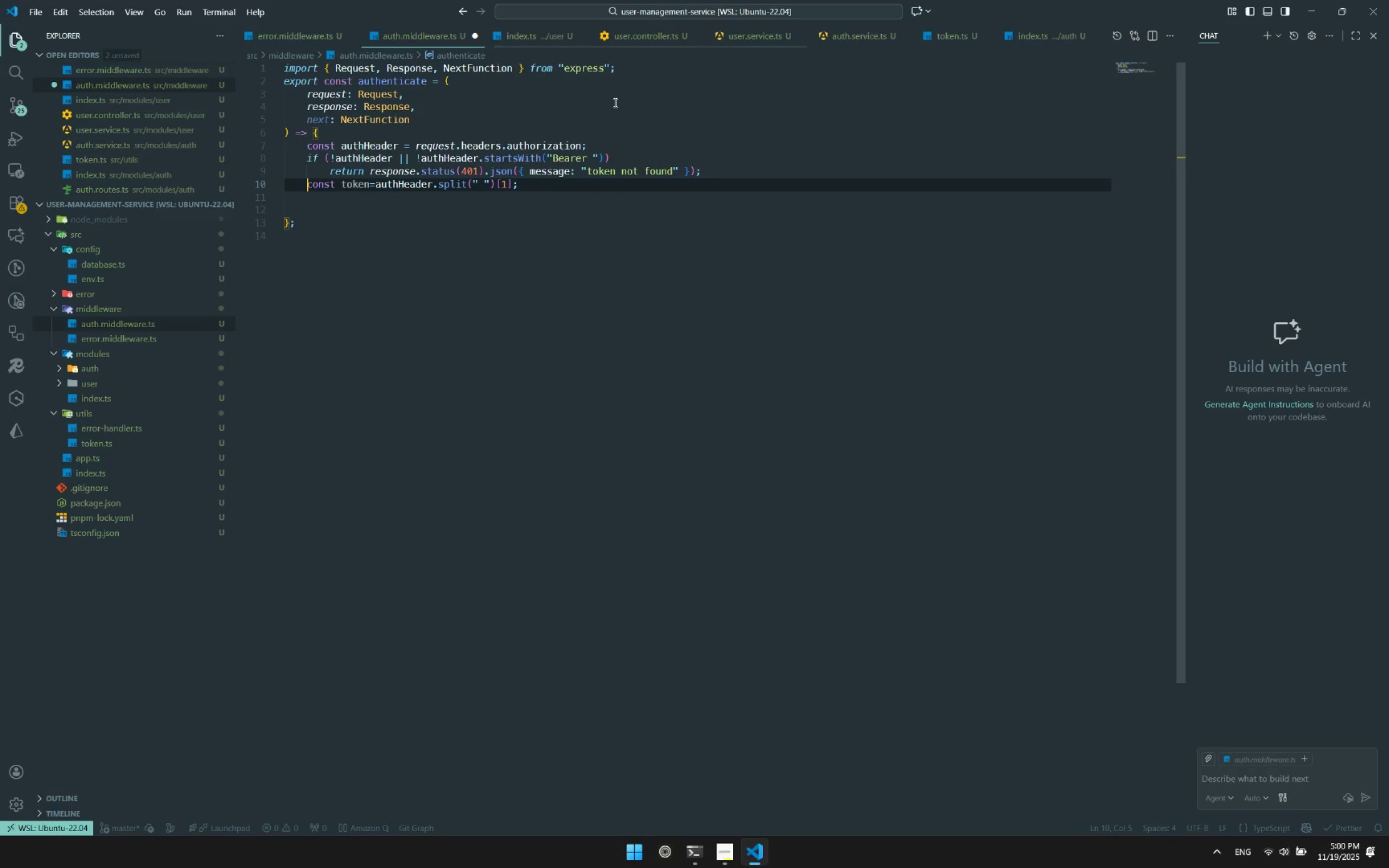 
key(ArrowUp)
 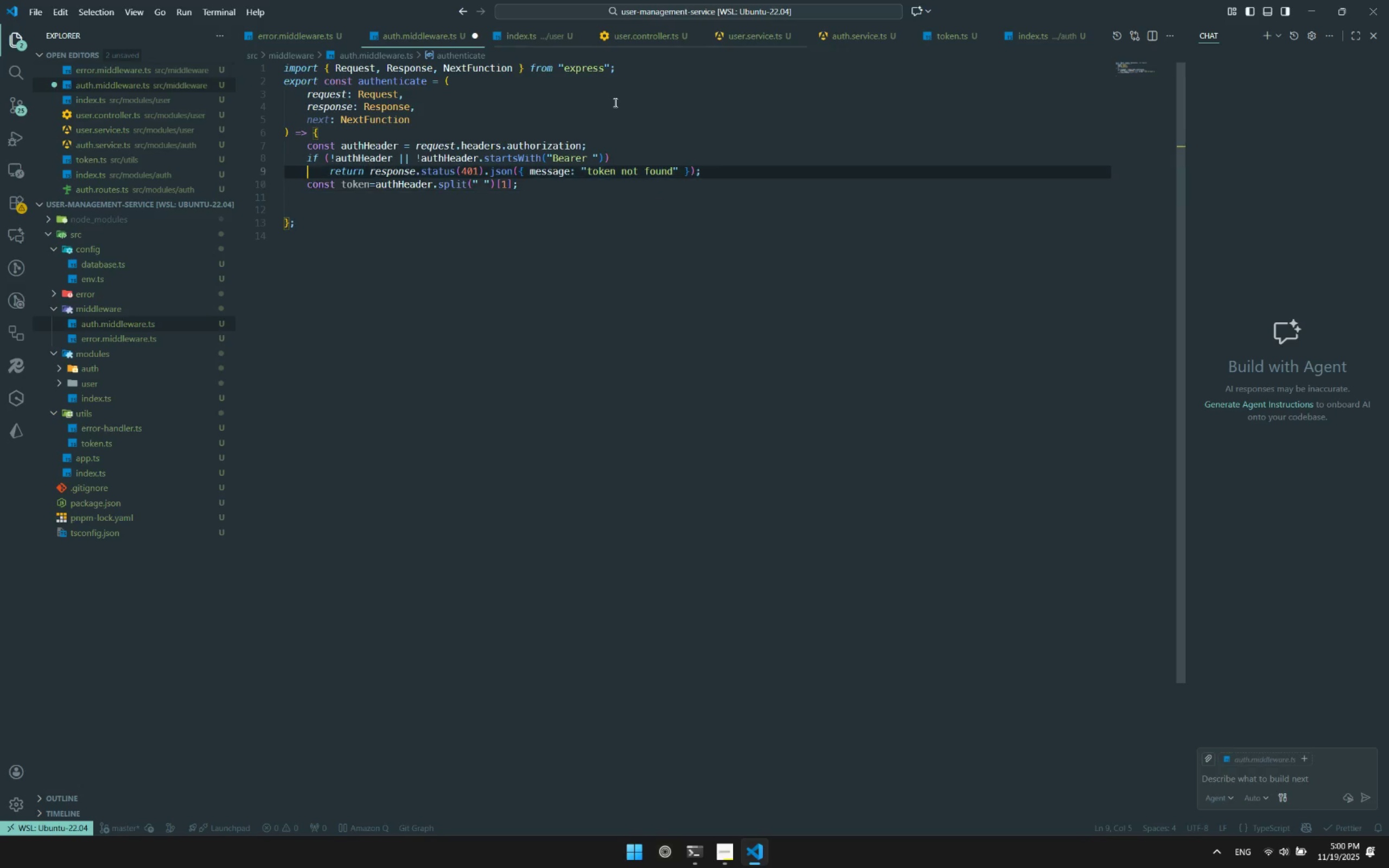 
key(ArrowUp)
 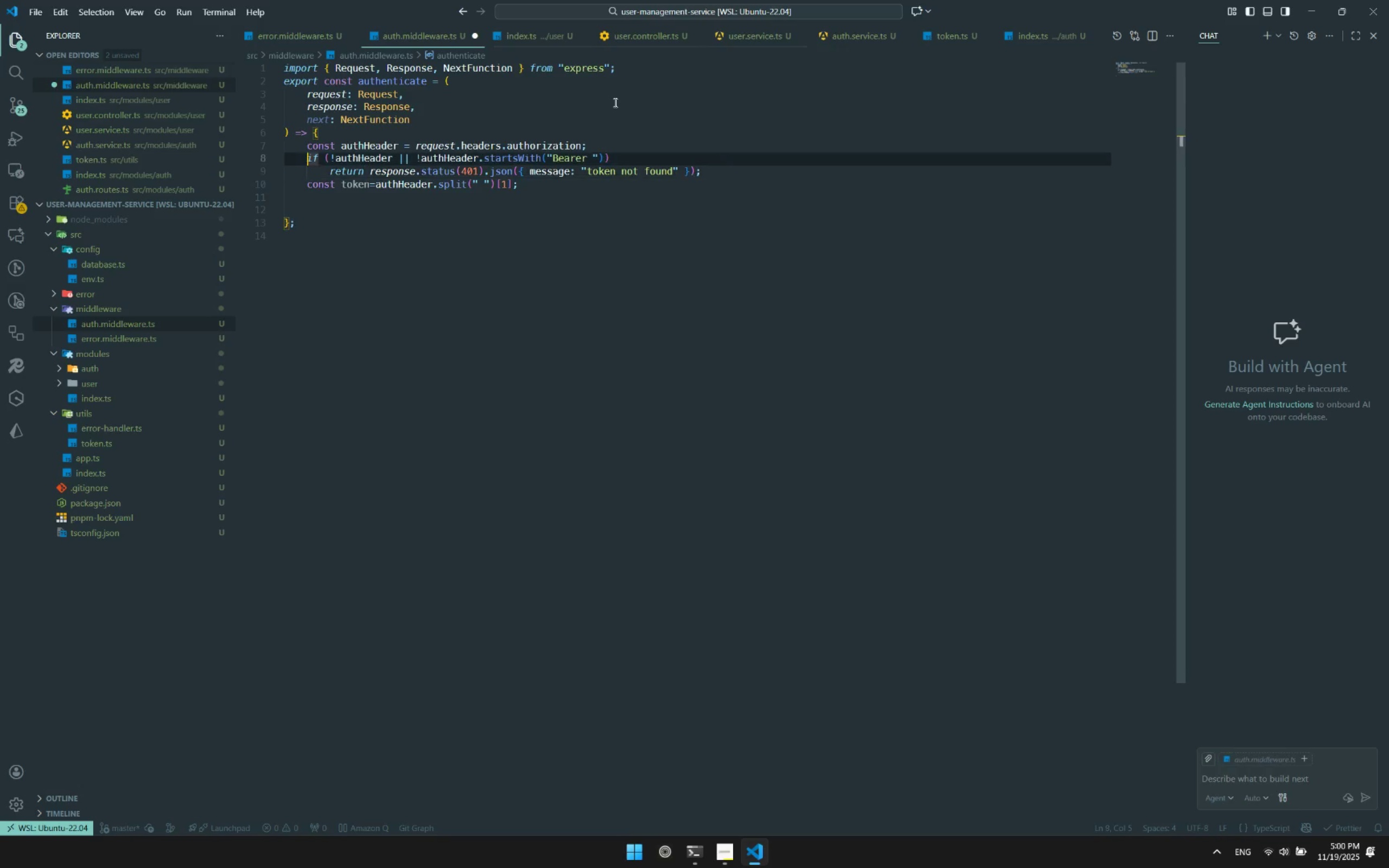 
key(ArrowUp)
 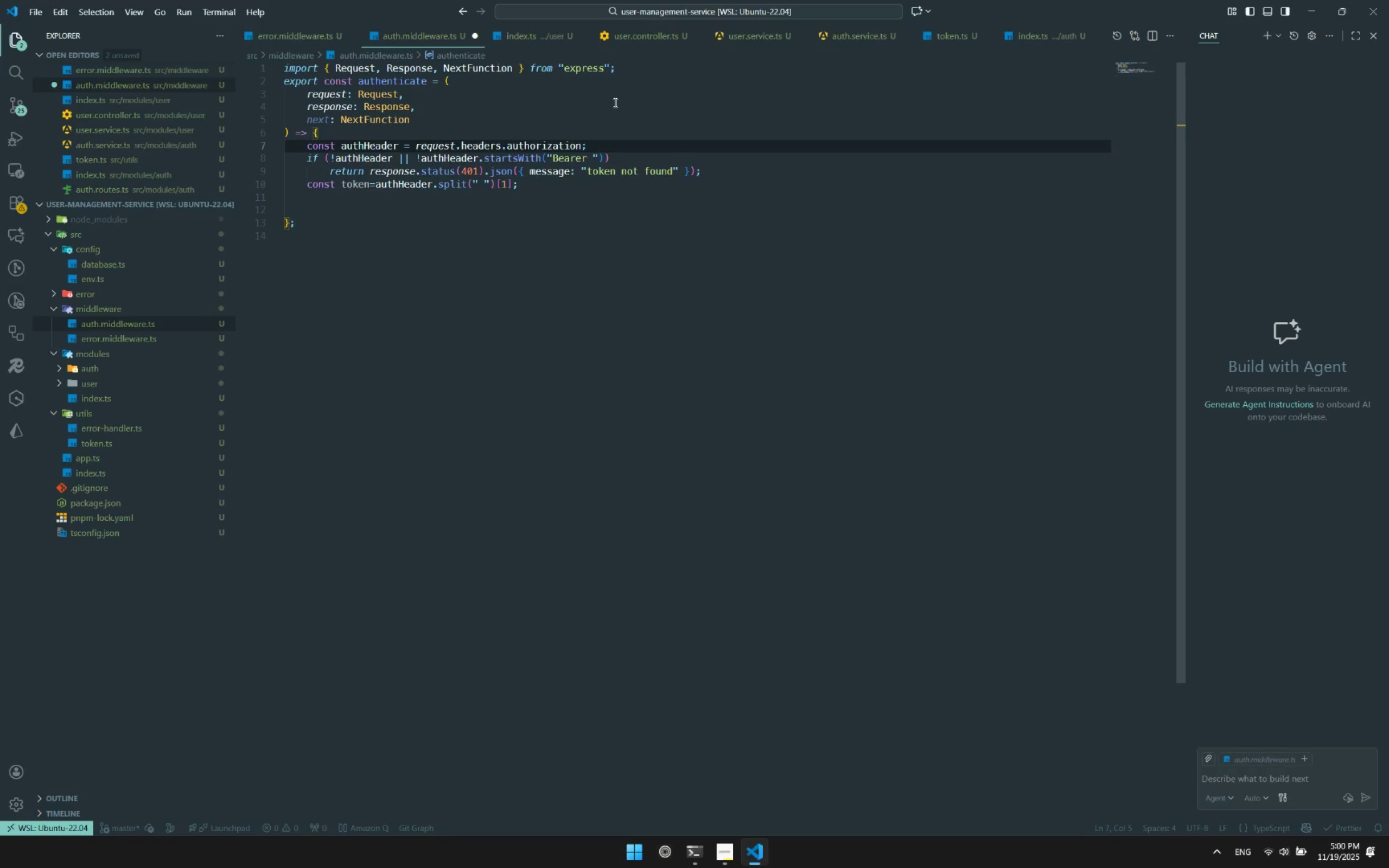 
key(Enter)
 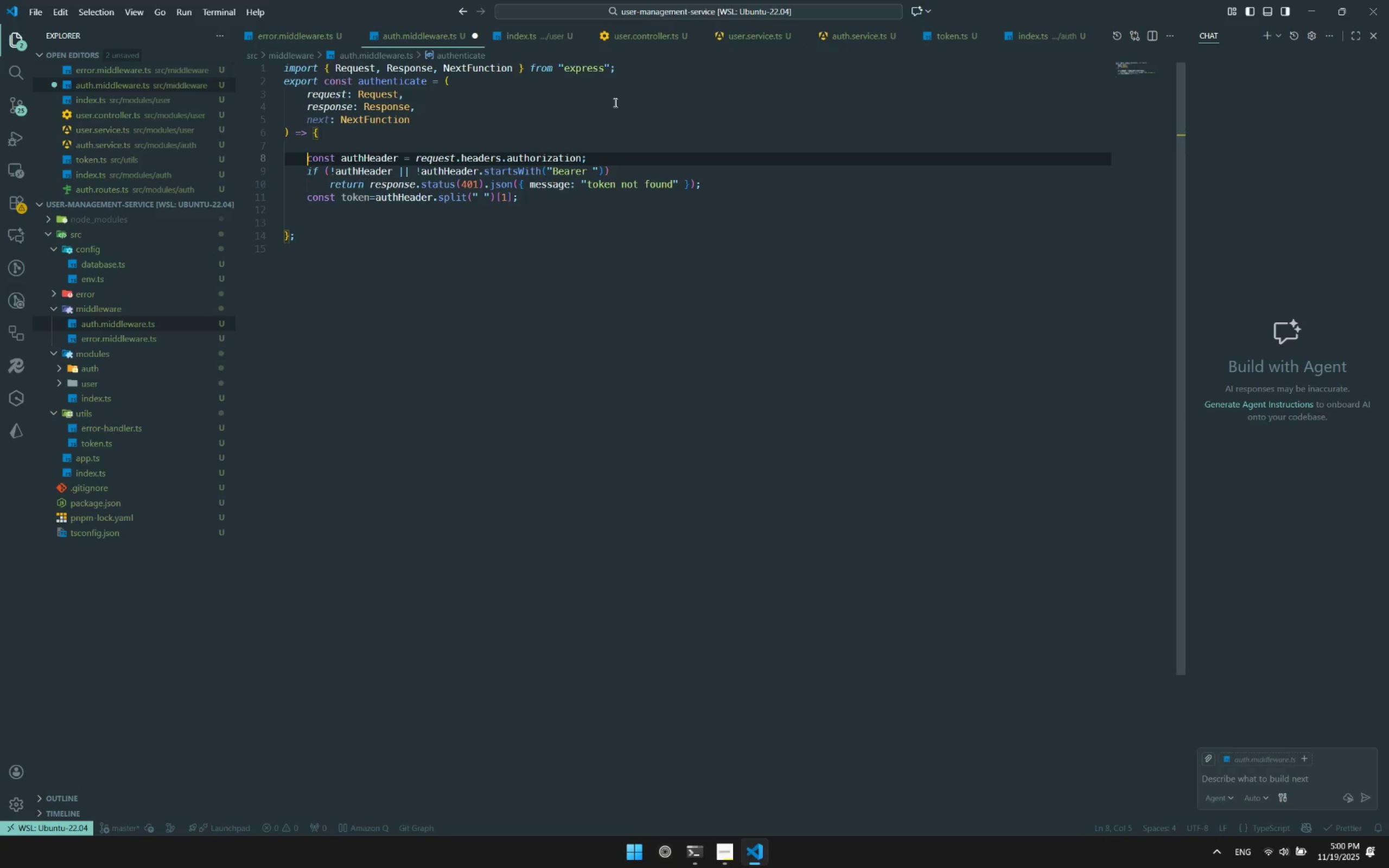 
key(ArrowUp)
 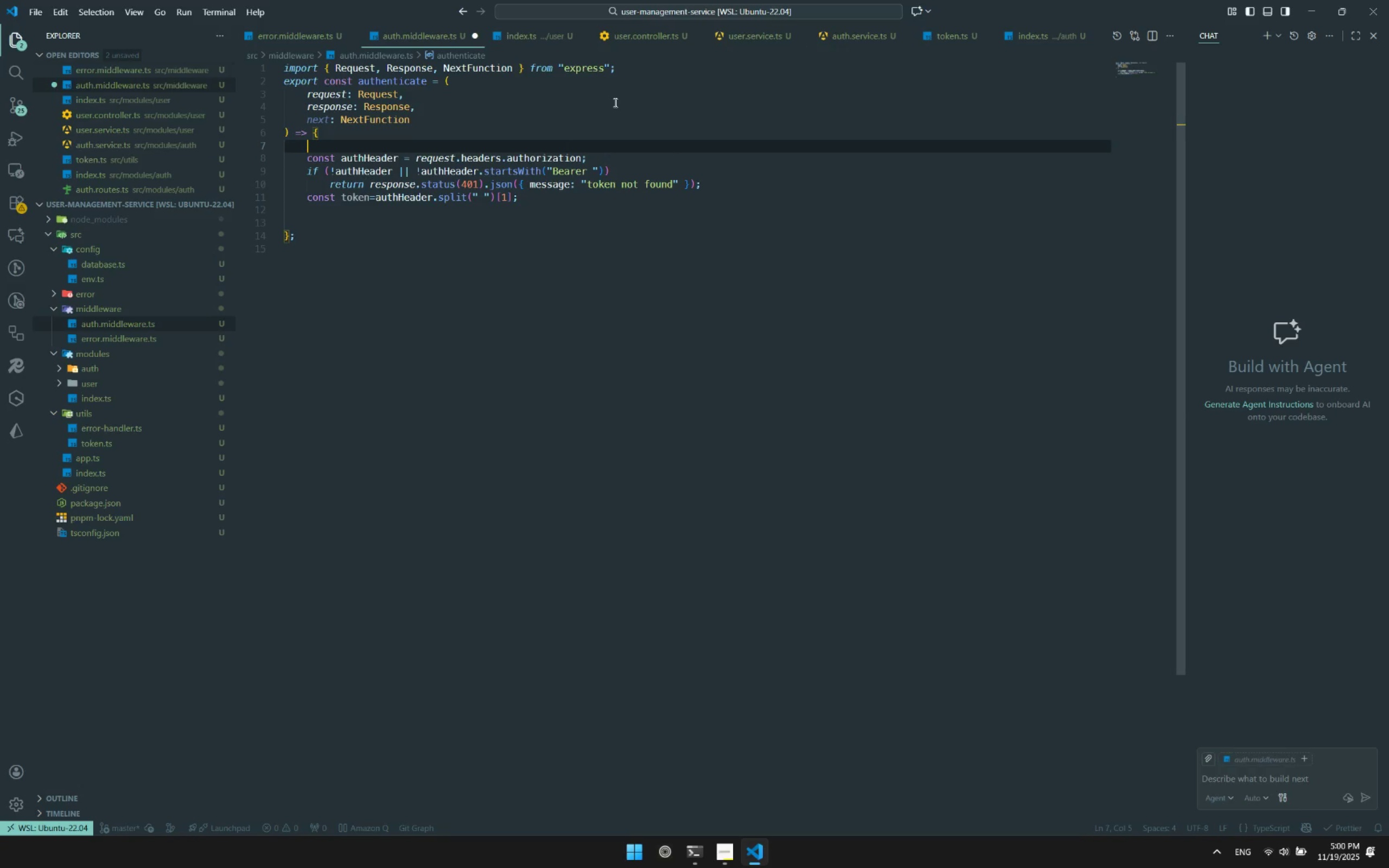 
type(try{)
 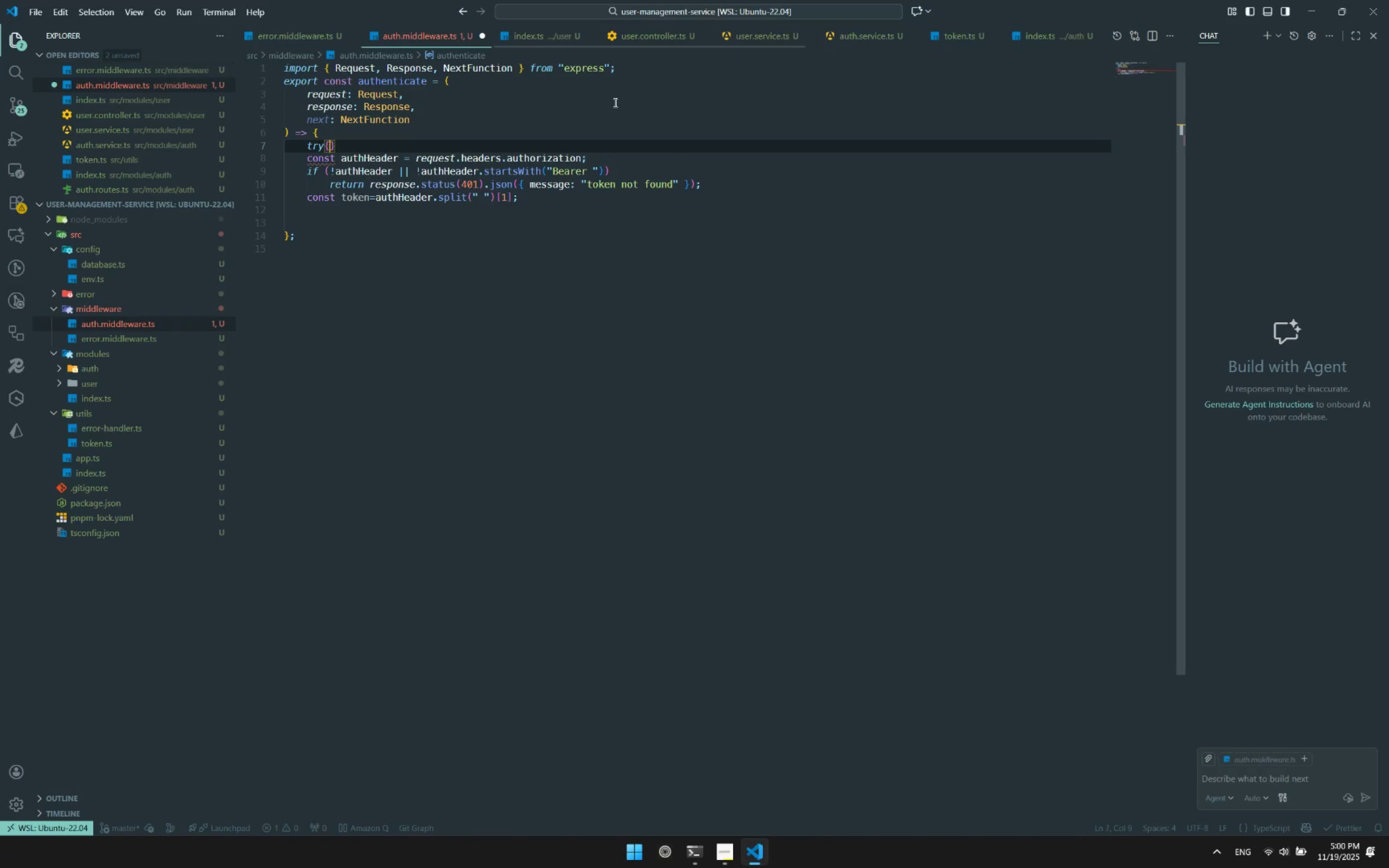 
key(ArrowRight)
 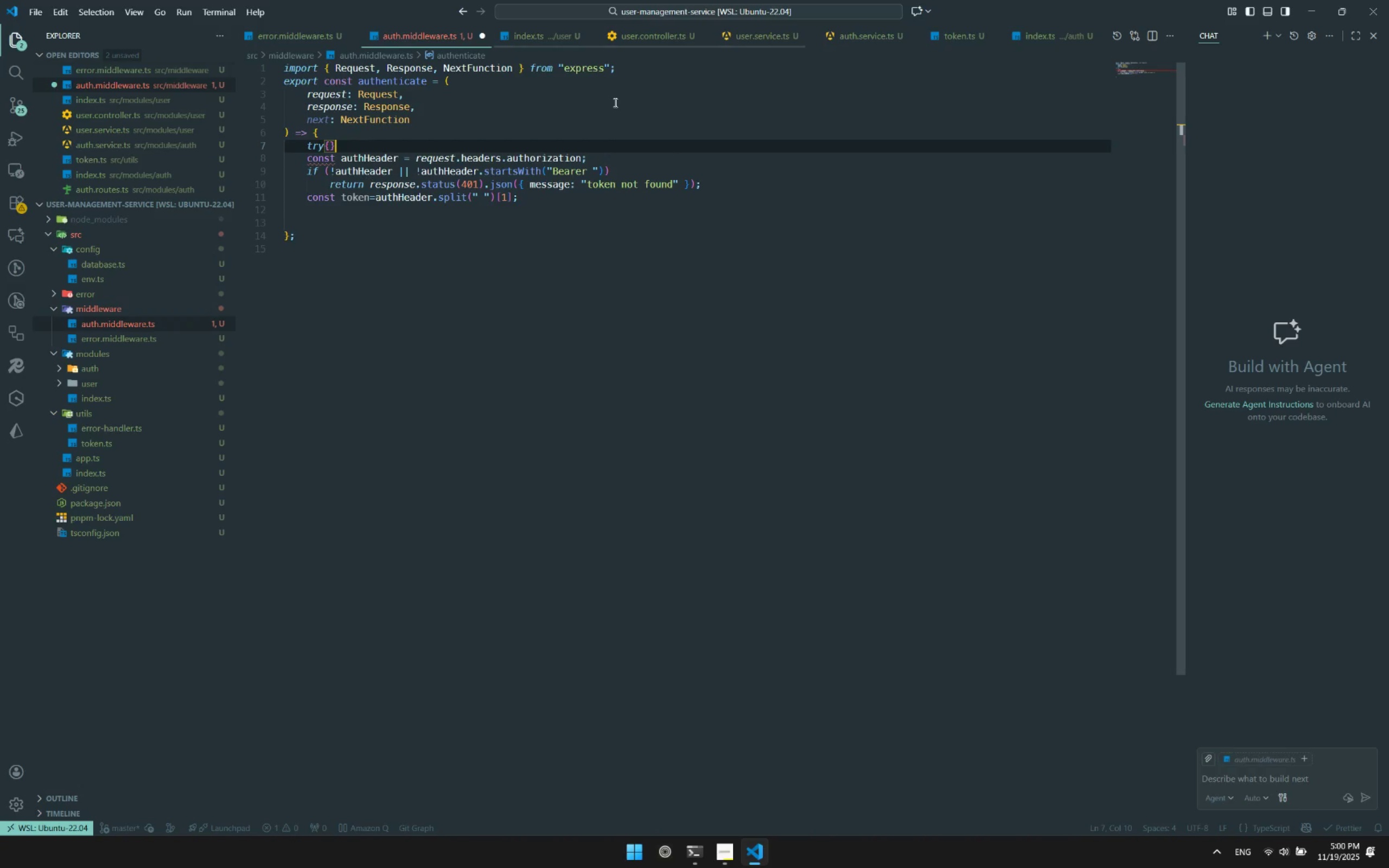 
key(Backspace)
 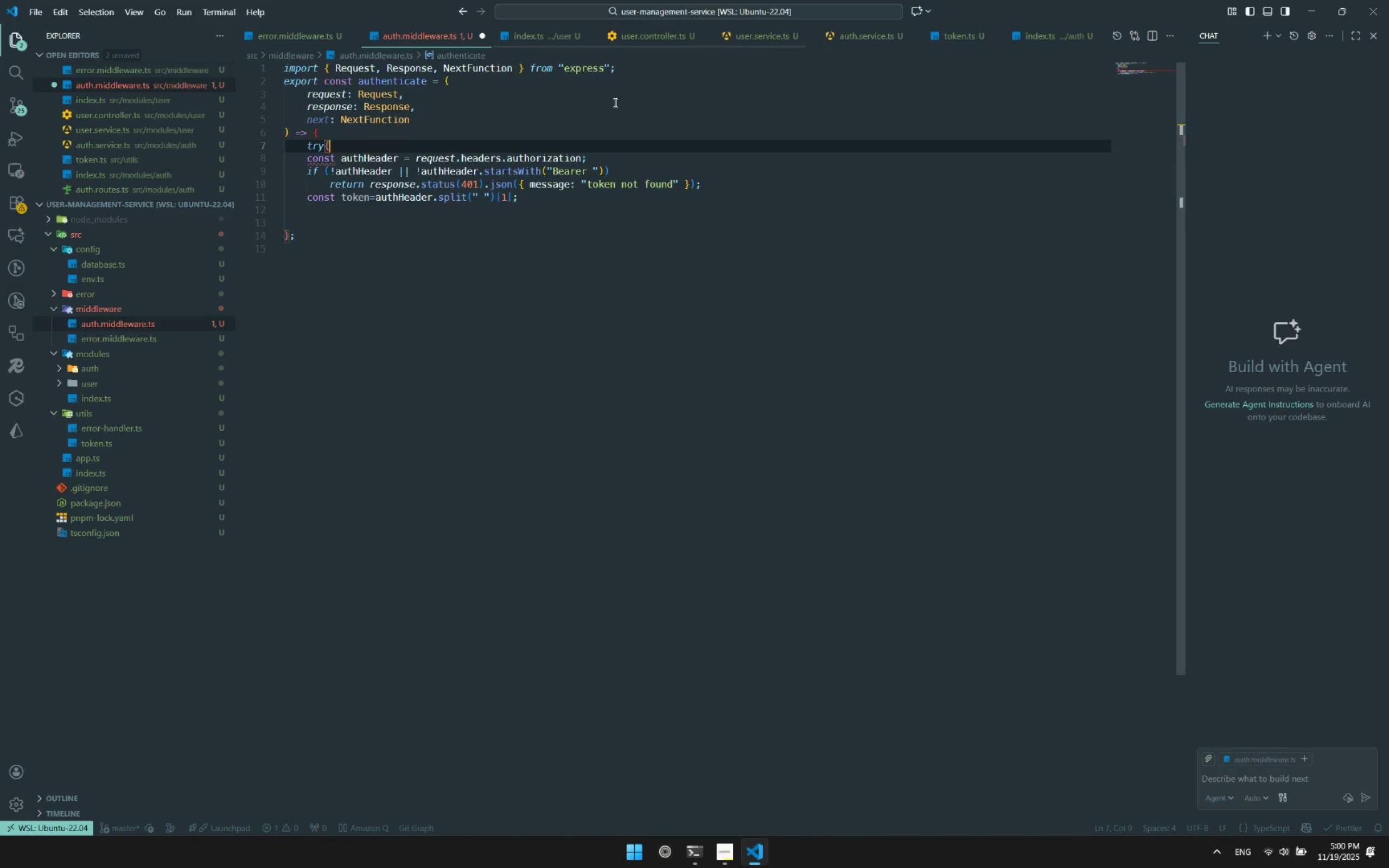 
key(ArrowDown)
 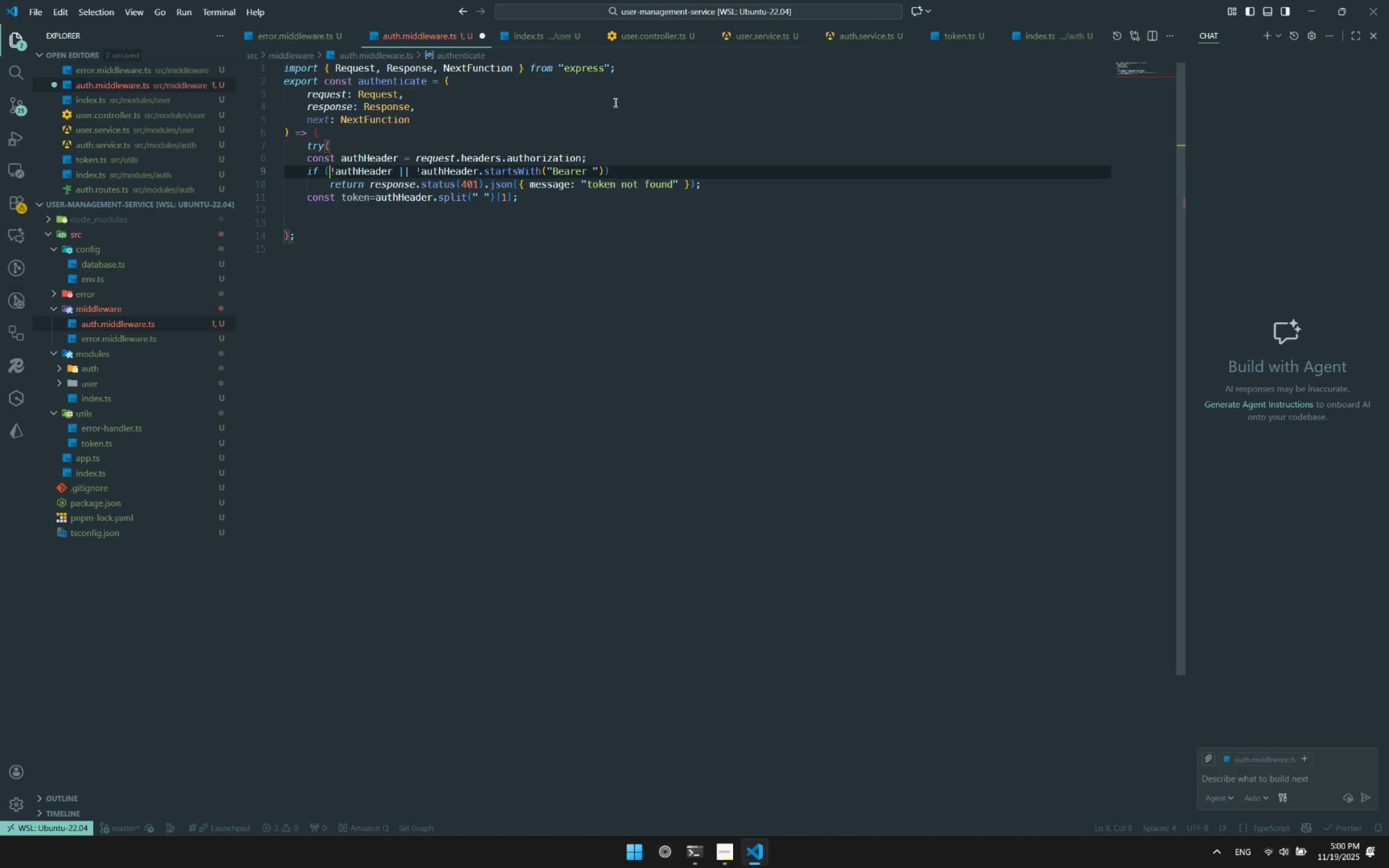 
key(ArrowDown)
 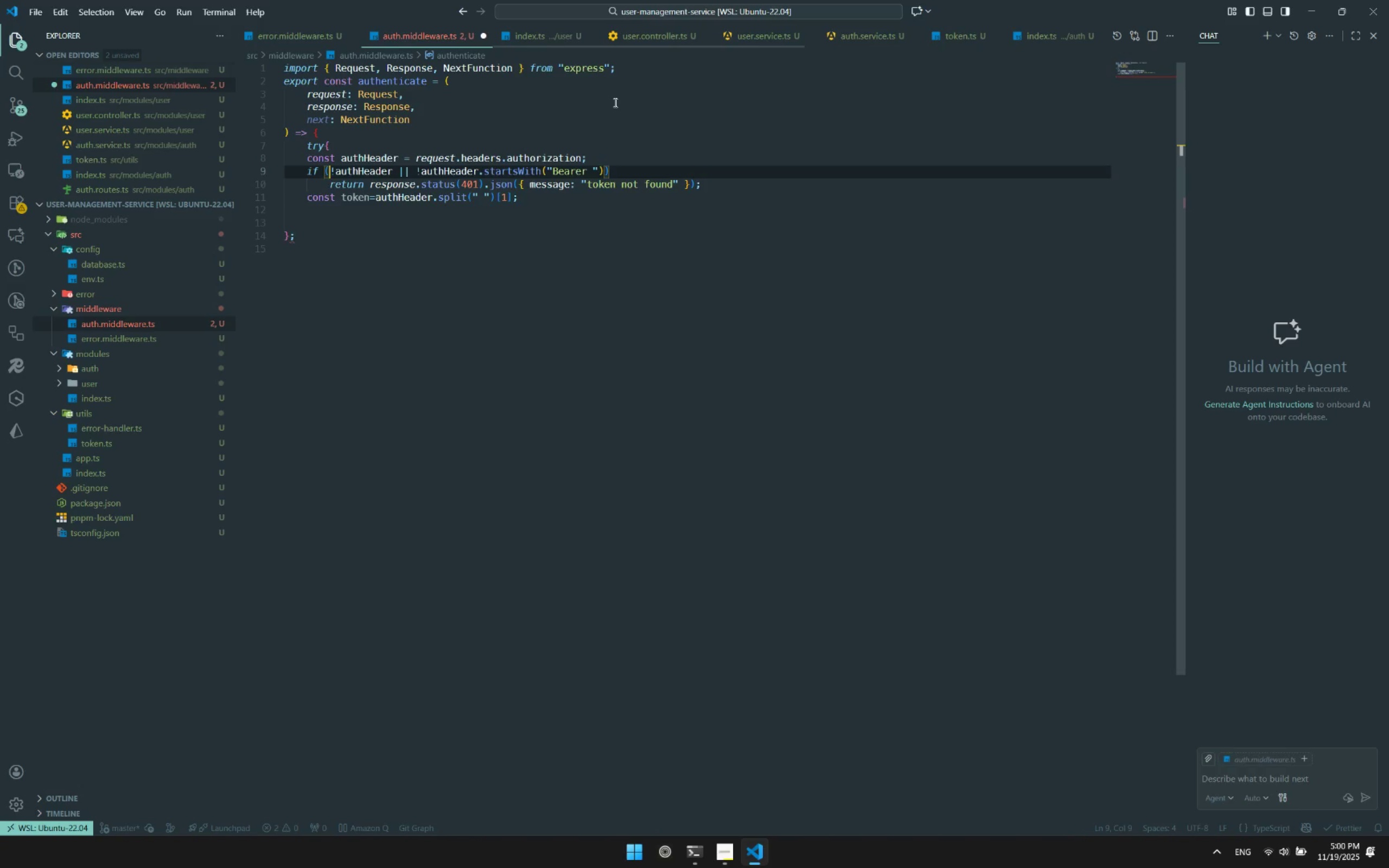 
key(ArrowDown)
 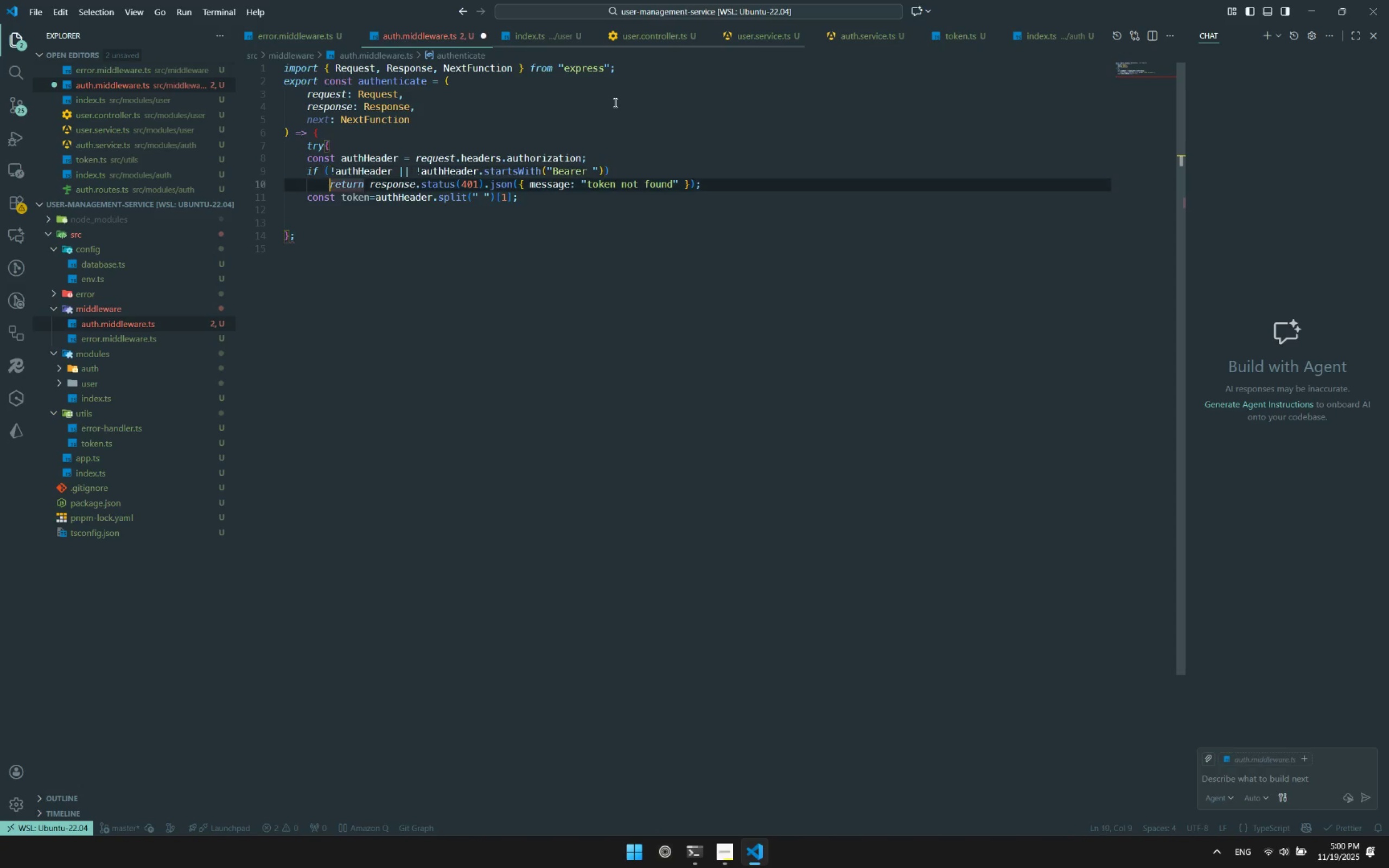 
key(ArrowDown)
 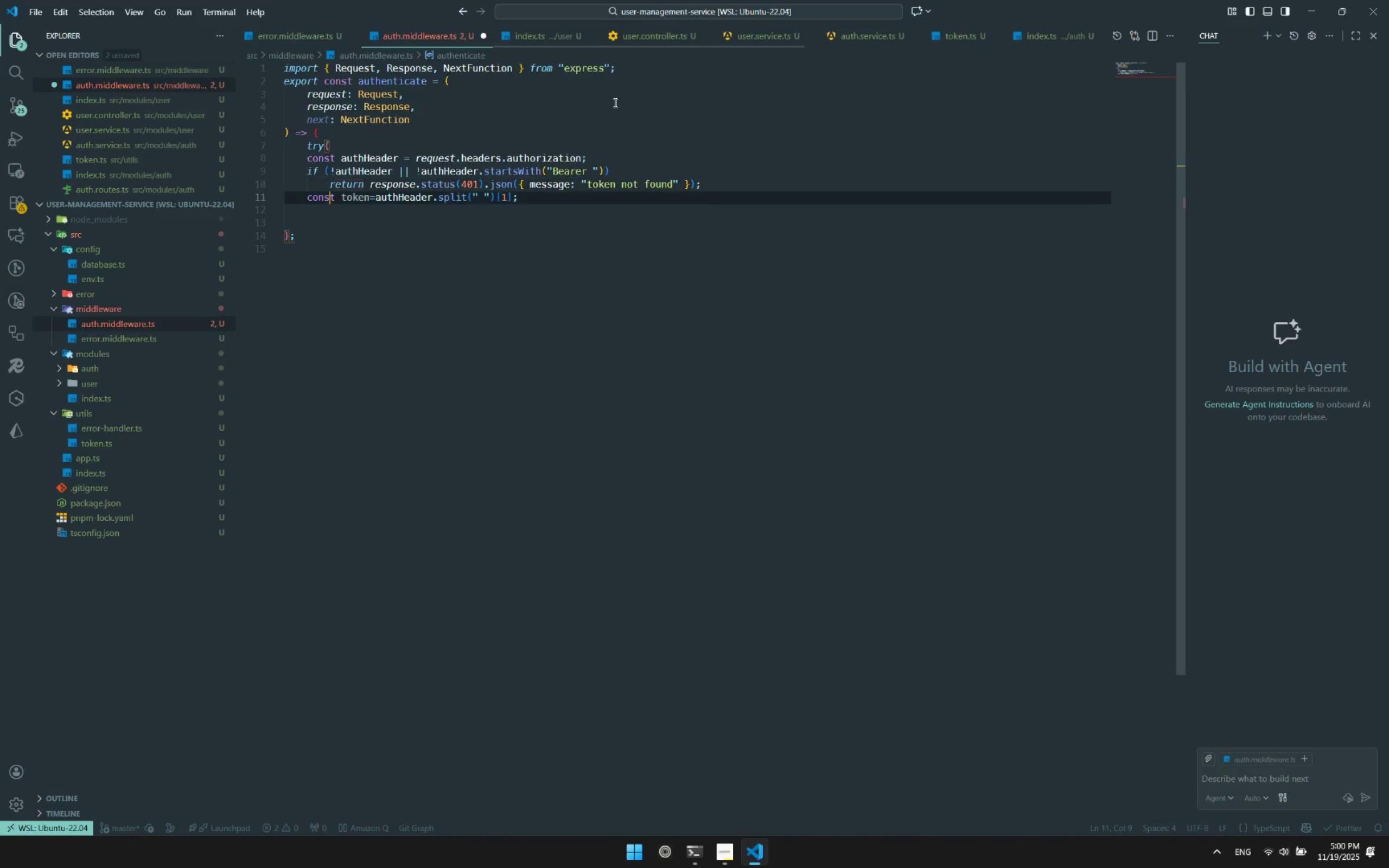 
key(ArrowDown)
 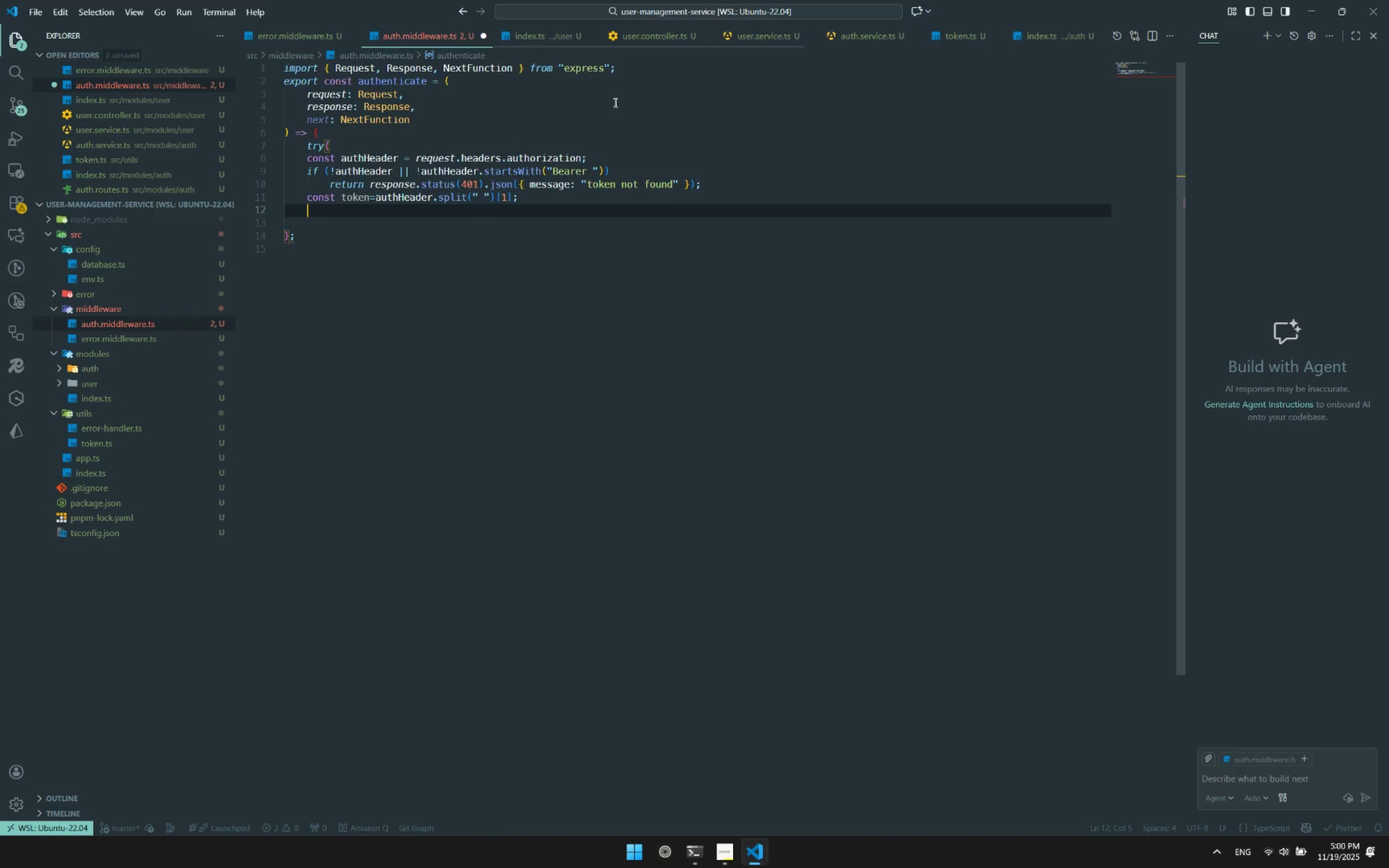 
type(}cath)
 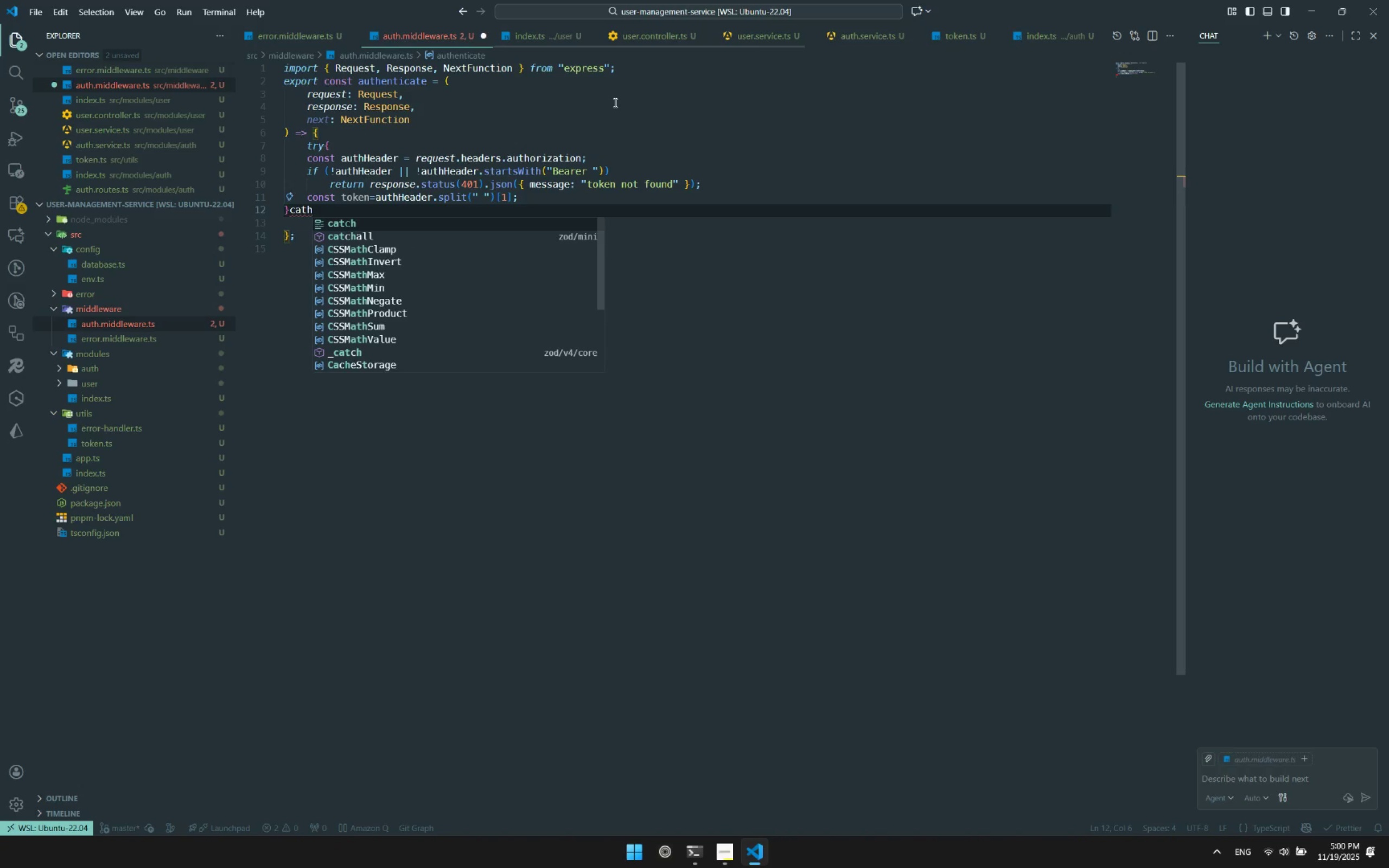 
key(Enter)
 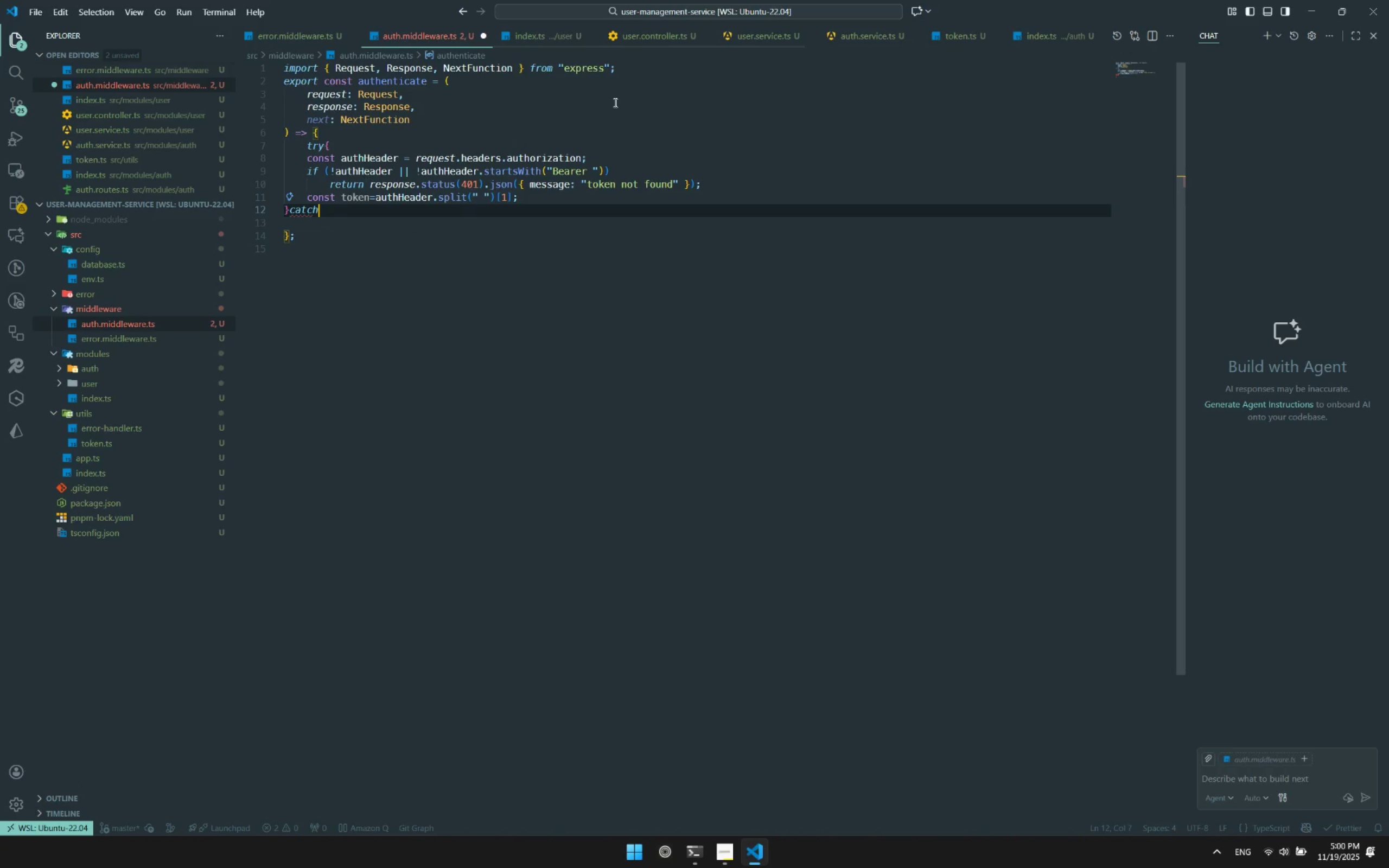 
type((error)
 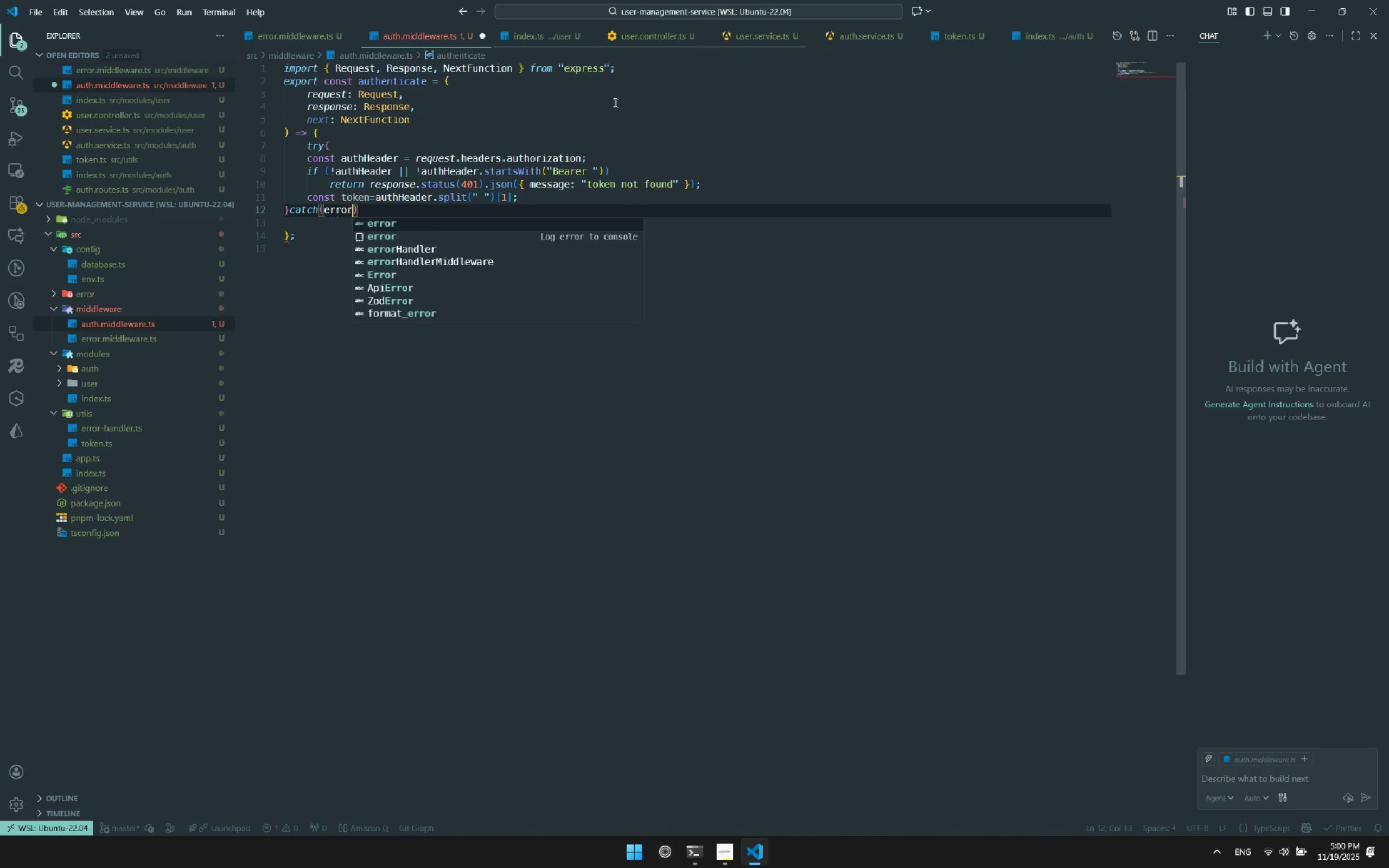 
key(ArrowRight)
 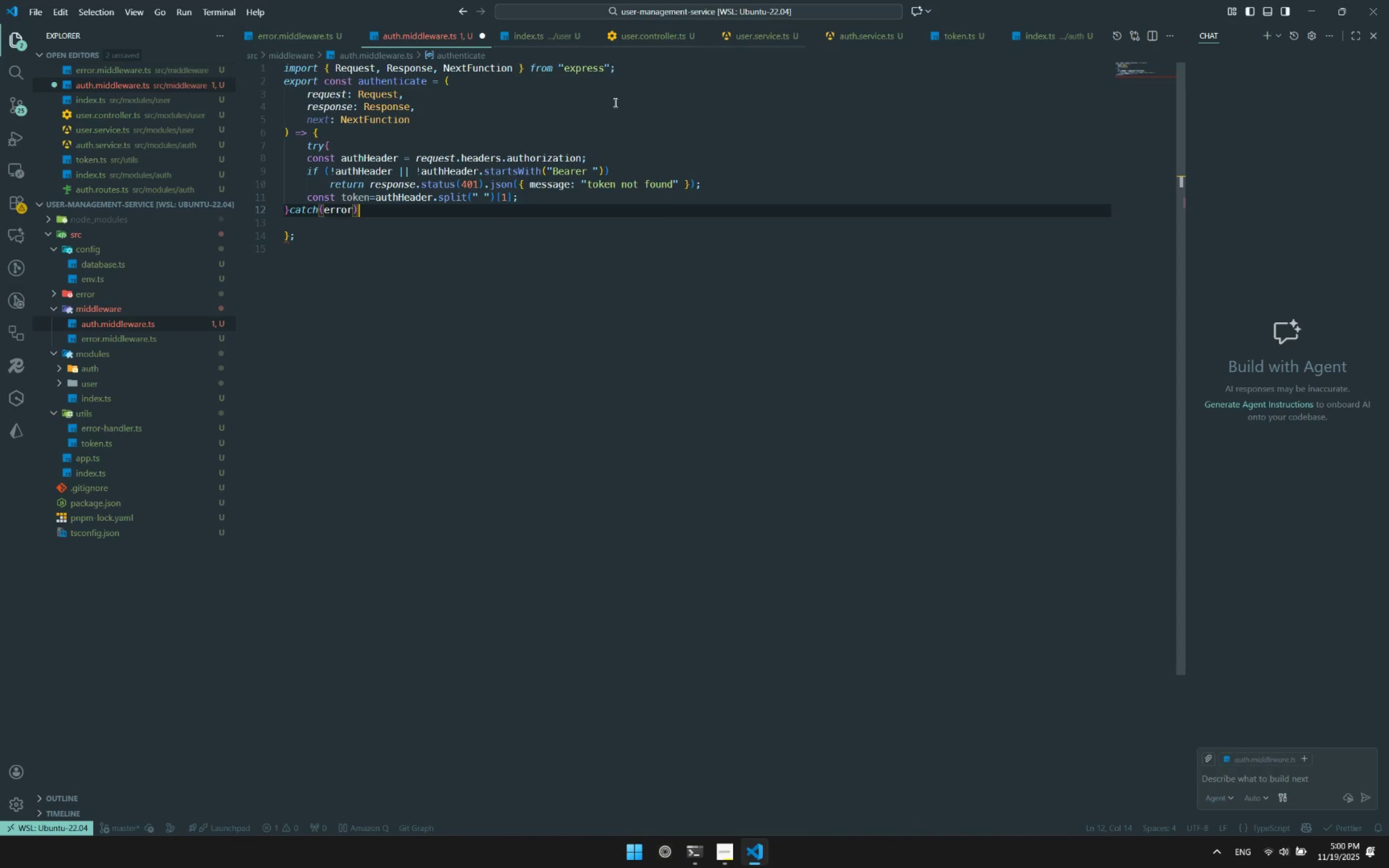 
key(Shift+ShiftRight)
 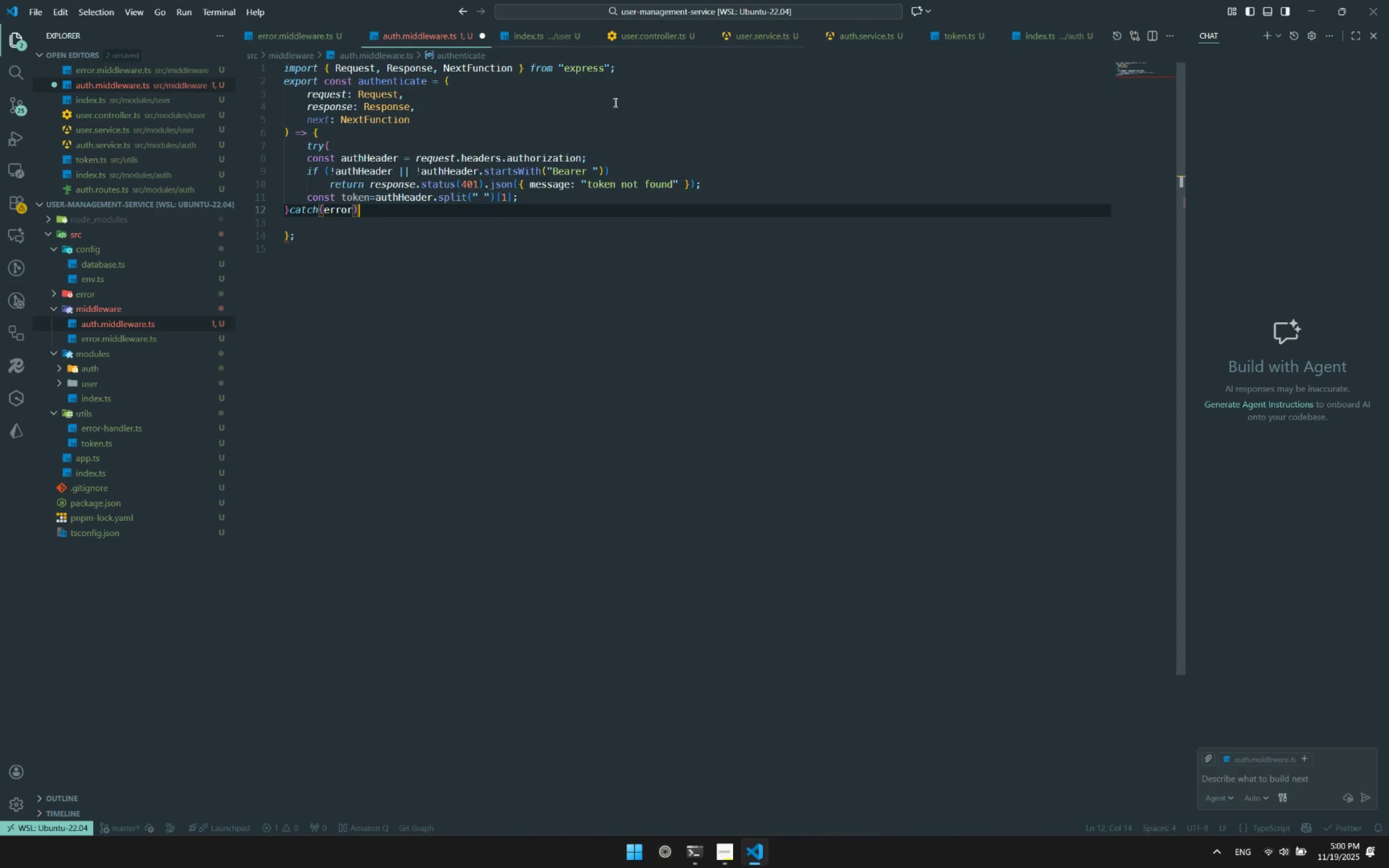 
key(Shift+BracketLeft)
 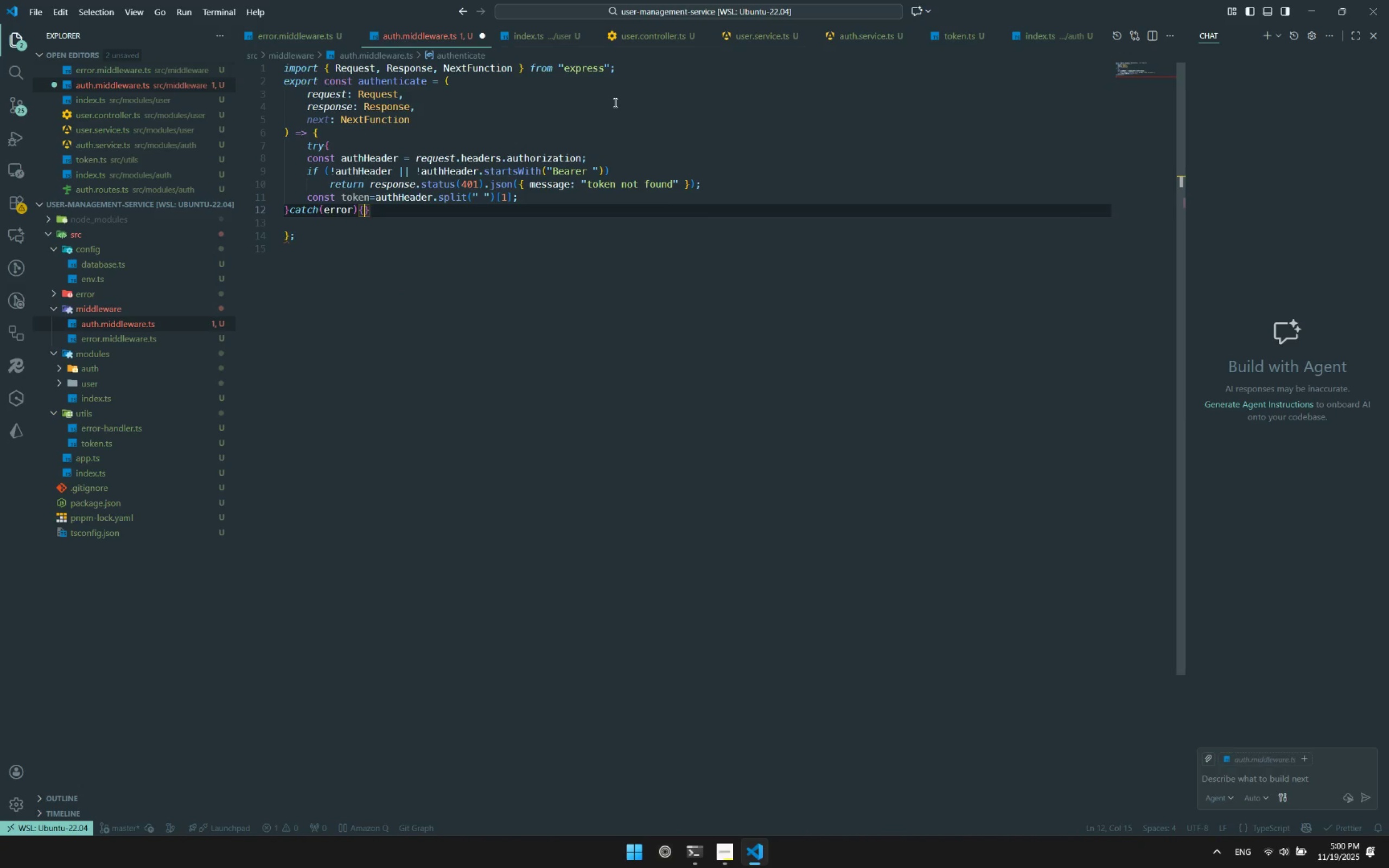 
key(Enter)
 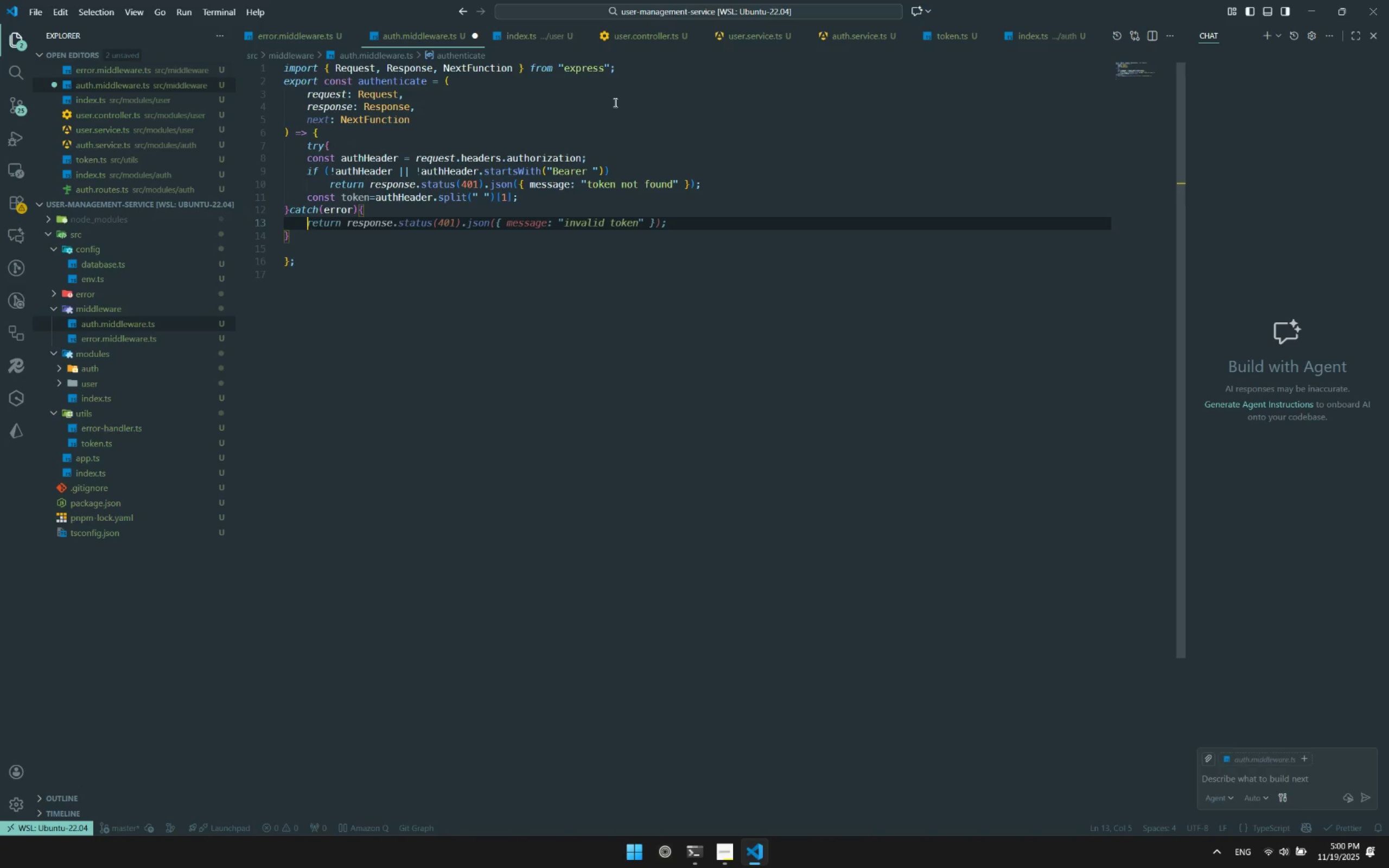 
wait(7.36)
 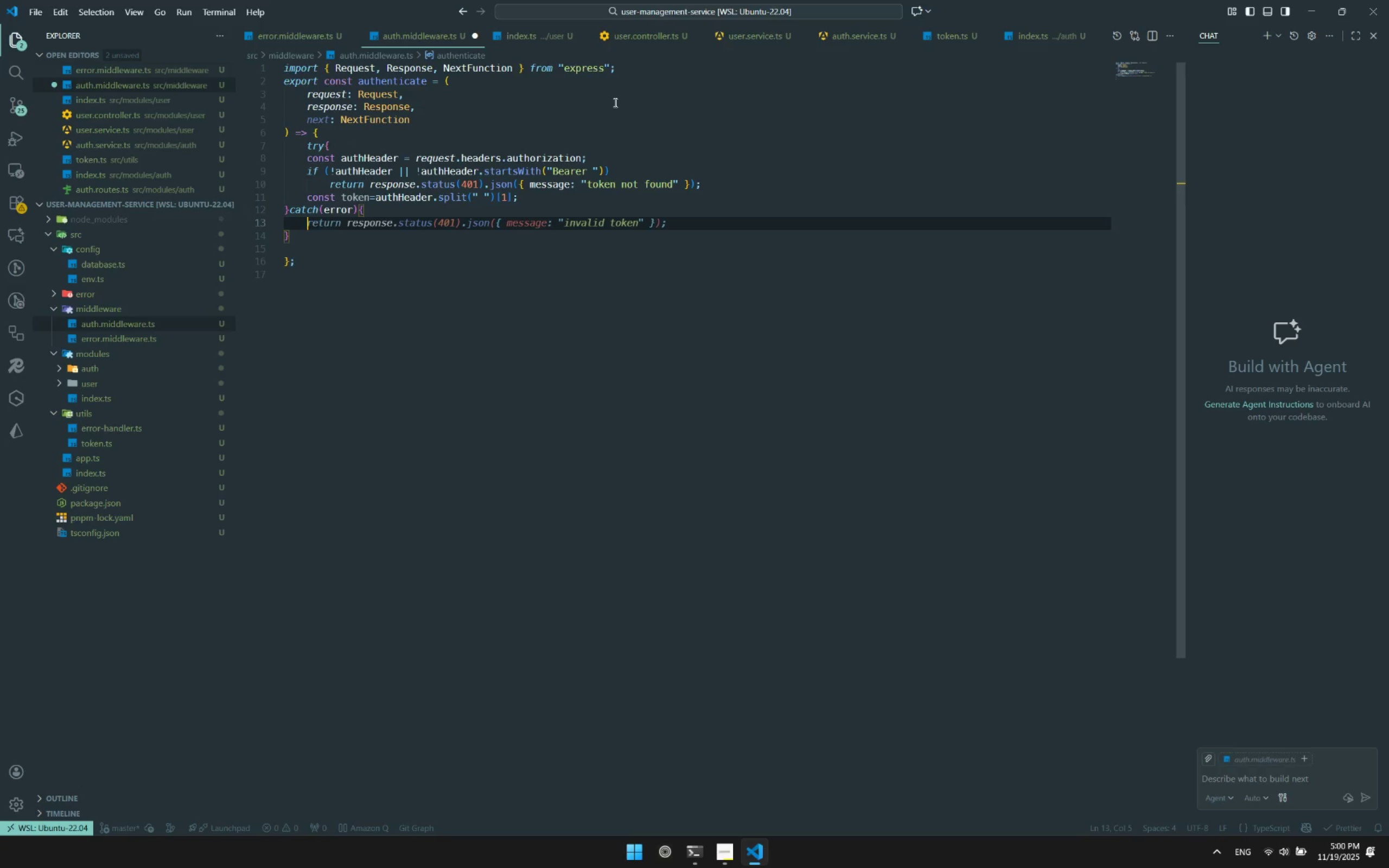 
key(Tab)
 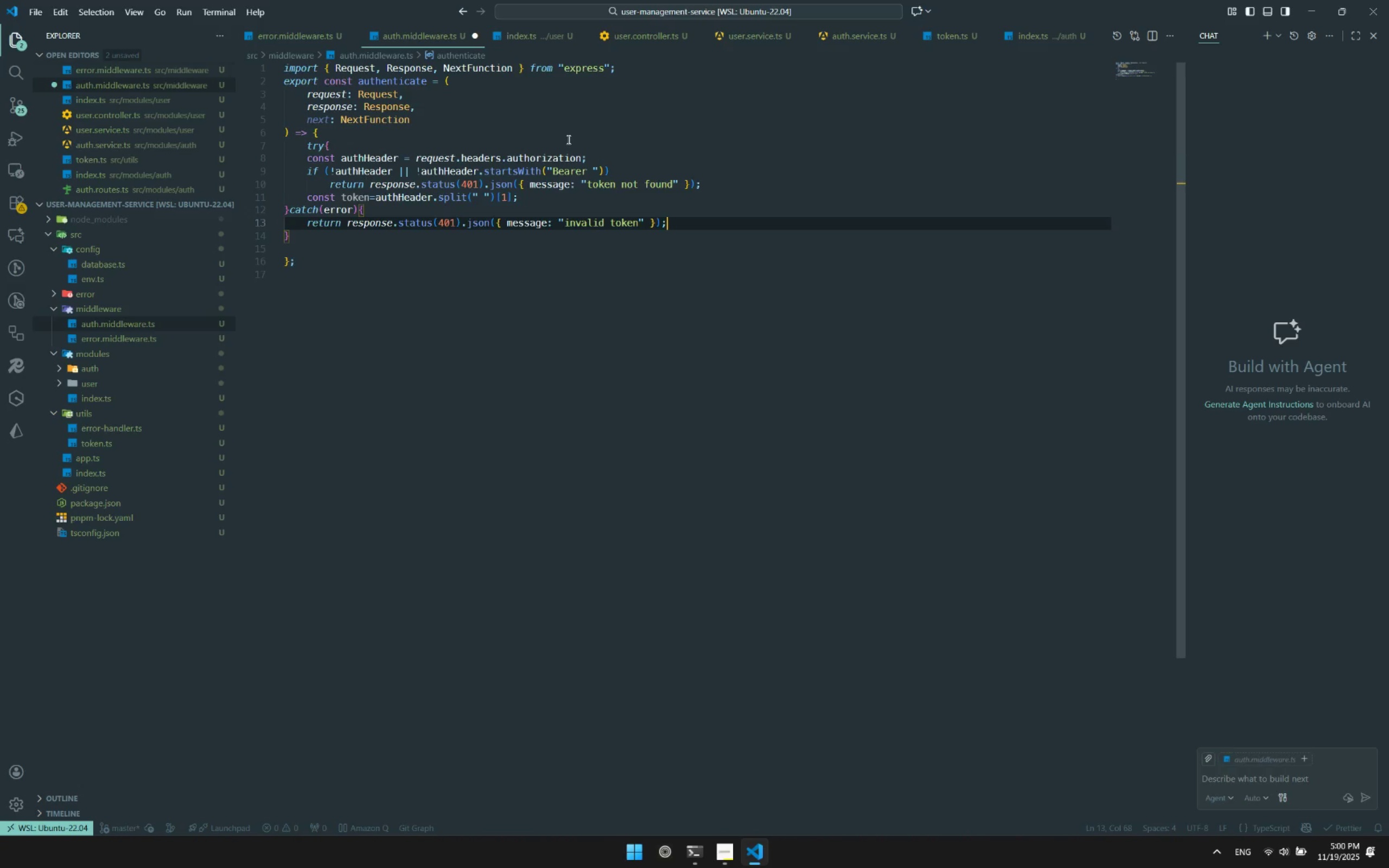 
double_click([520, 208])
 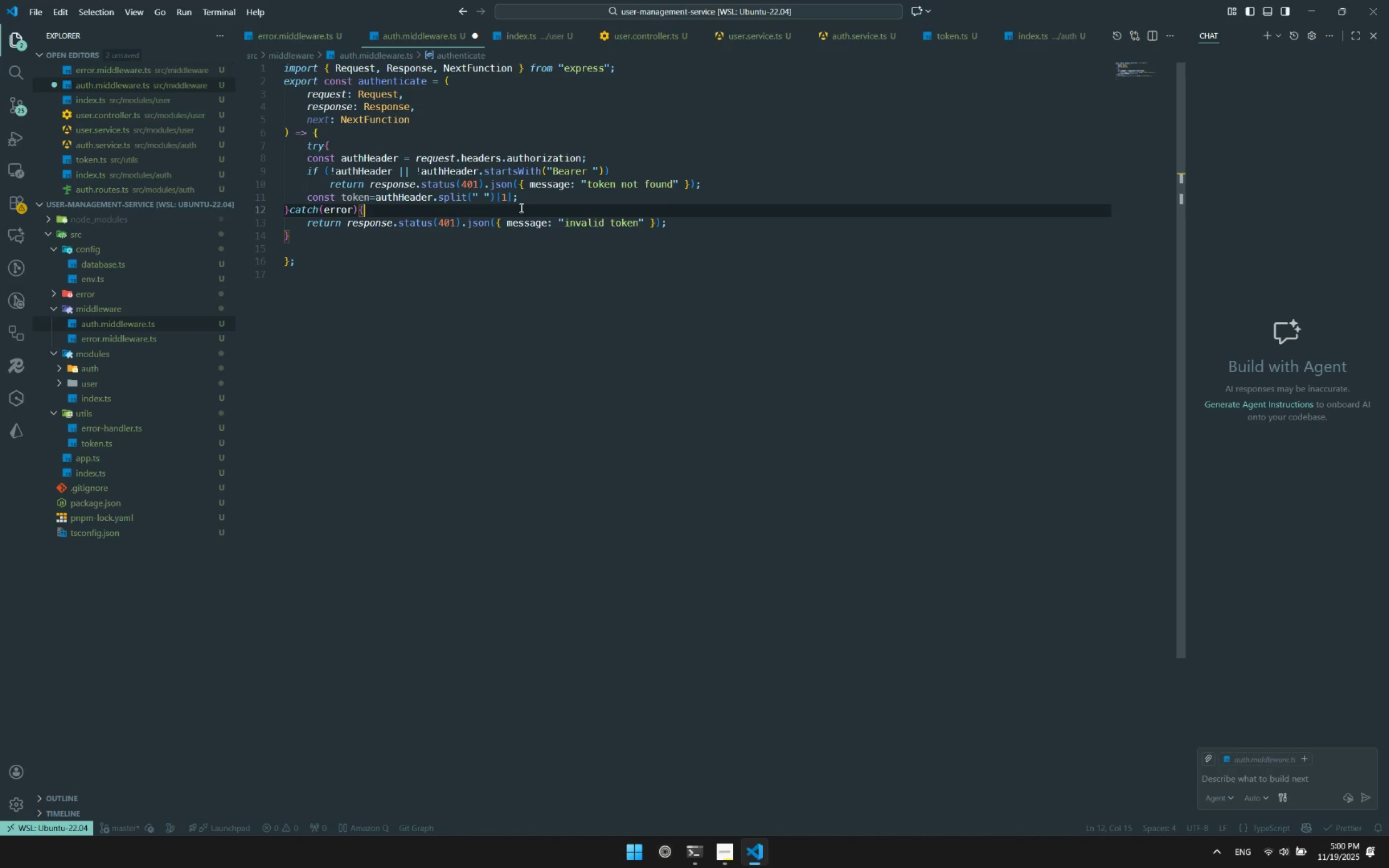 
key(Control+ControlLeft)
 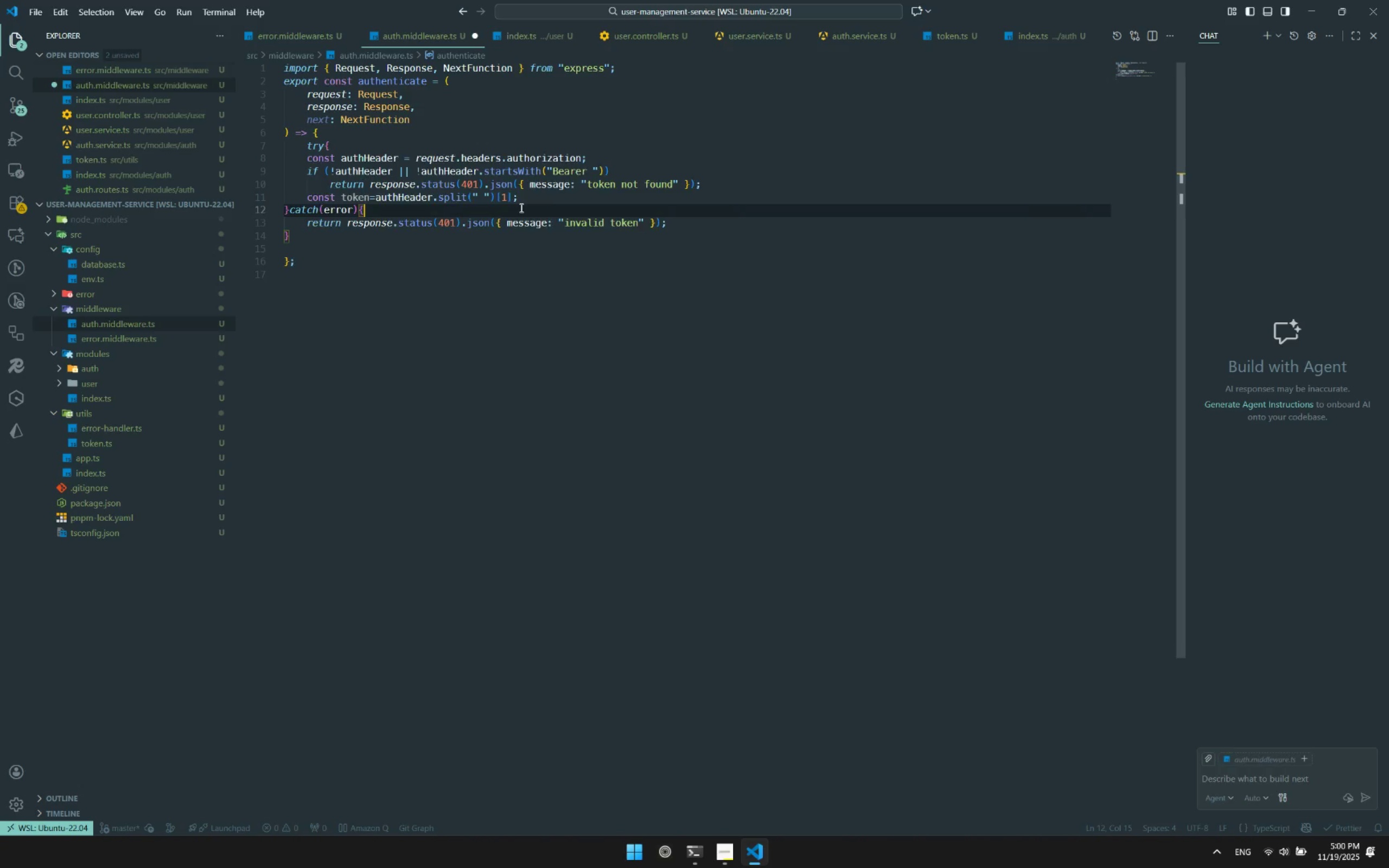 
key(Control+S)
 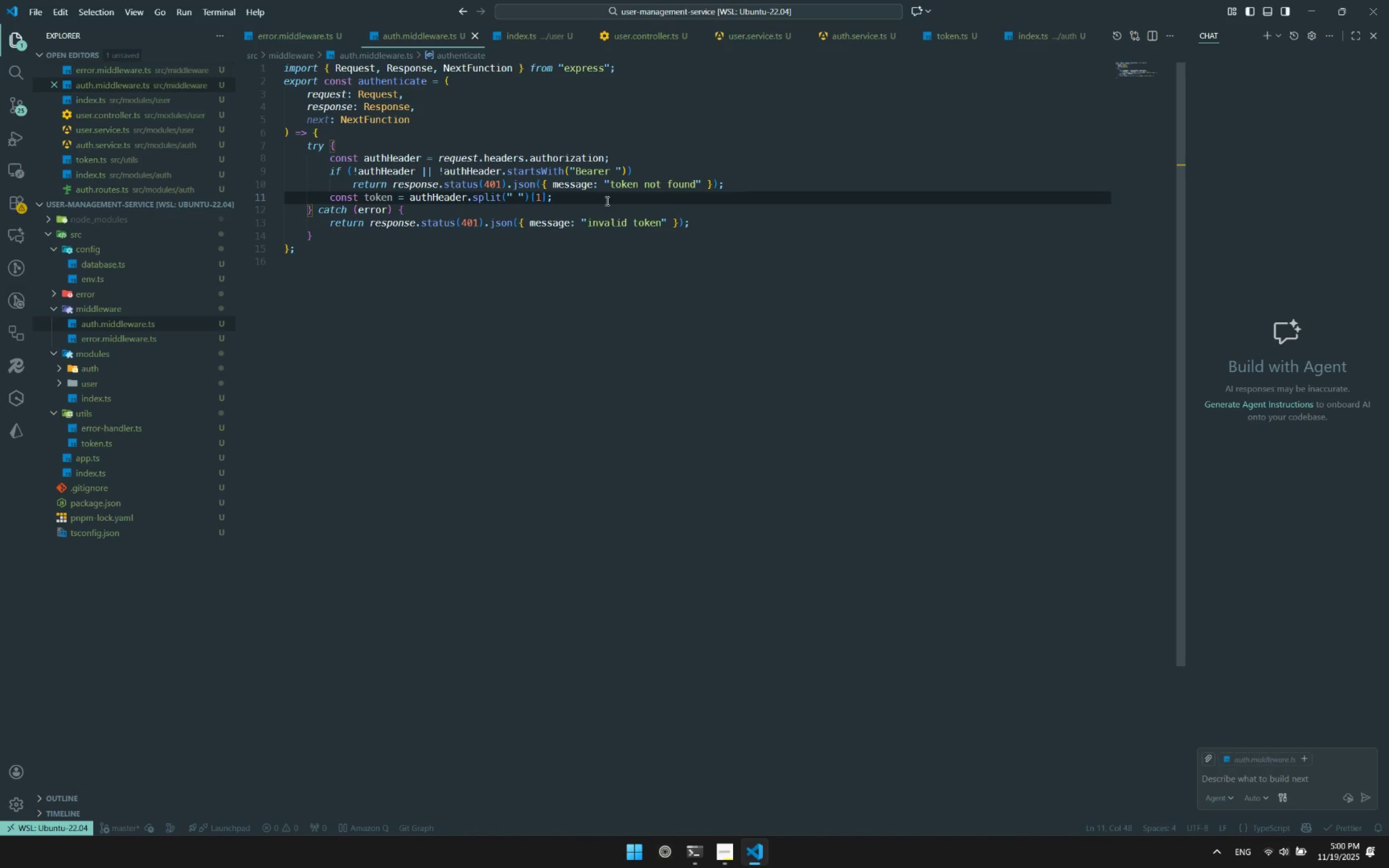 
key(Control+Enter)
 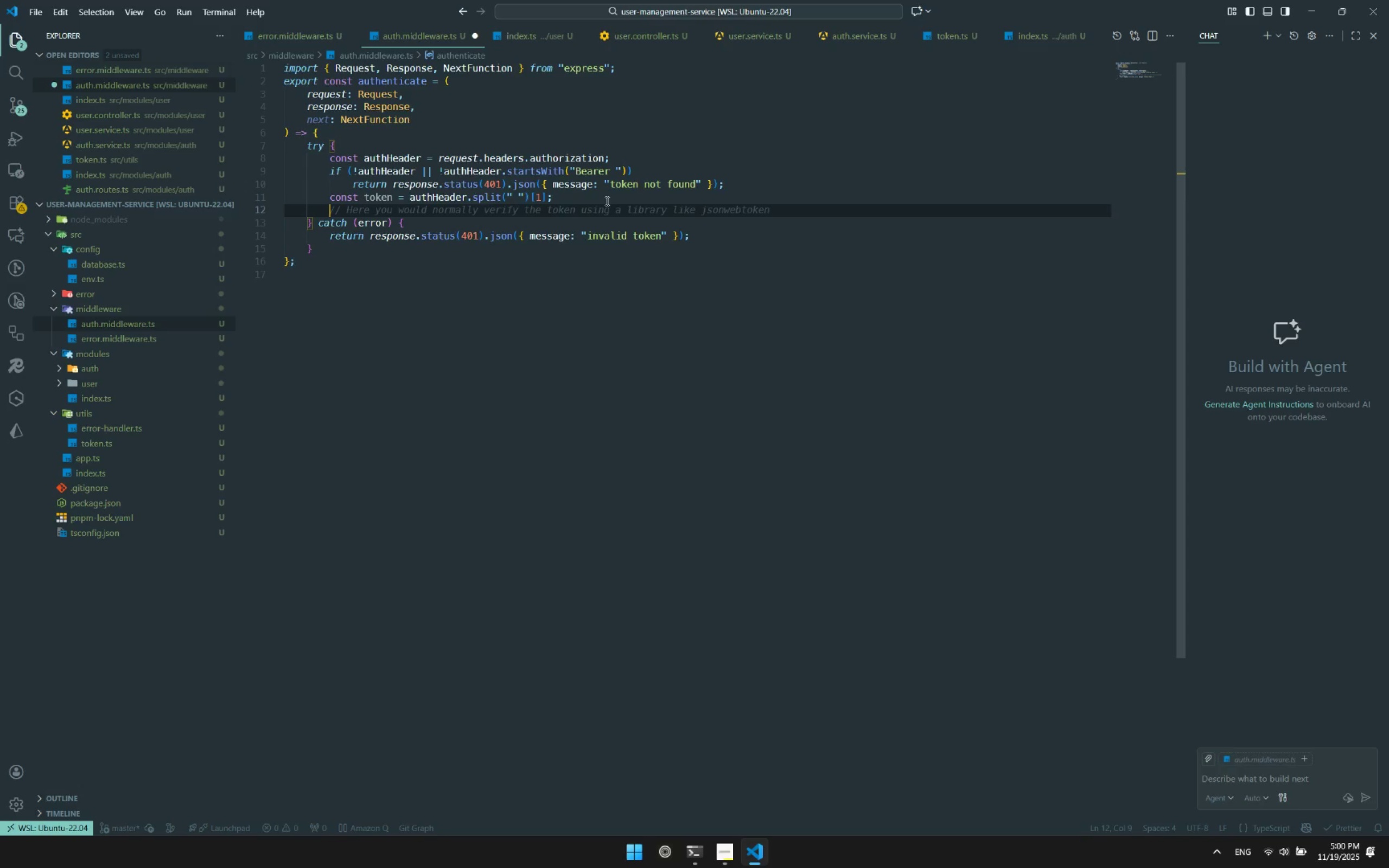 
type(const deco)
 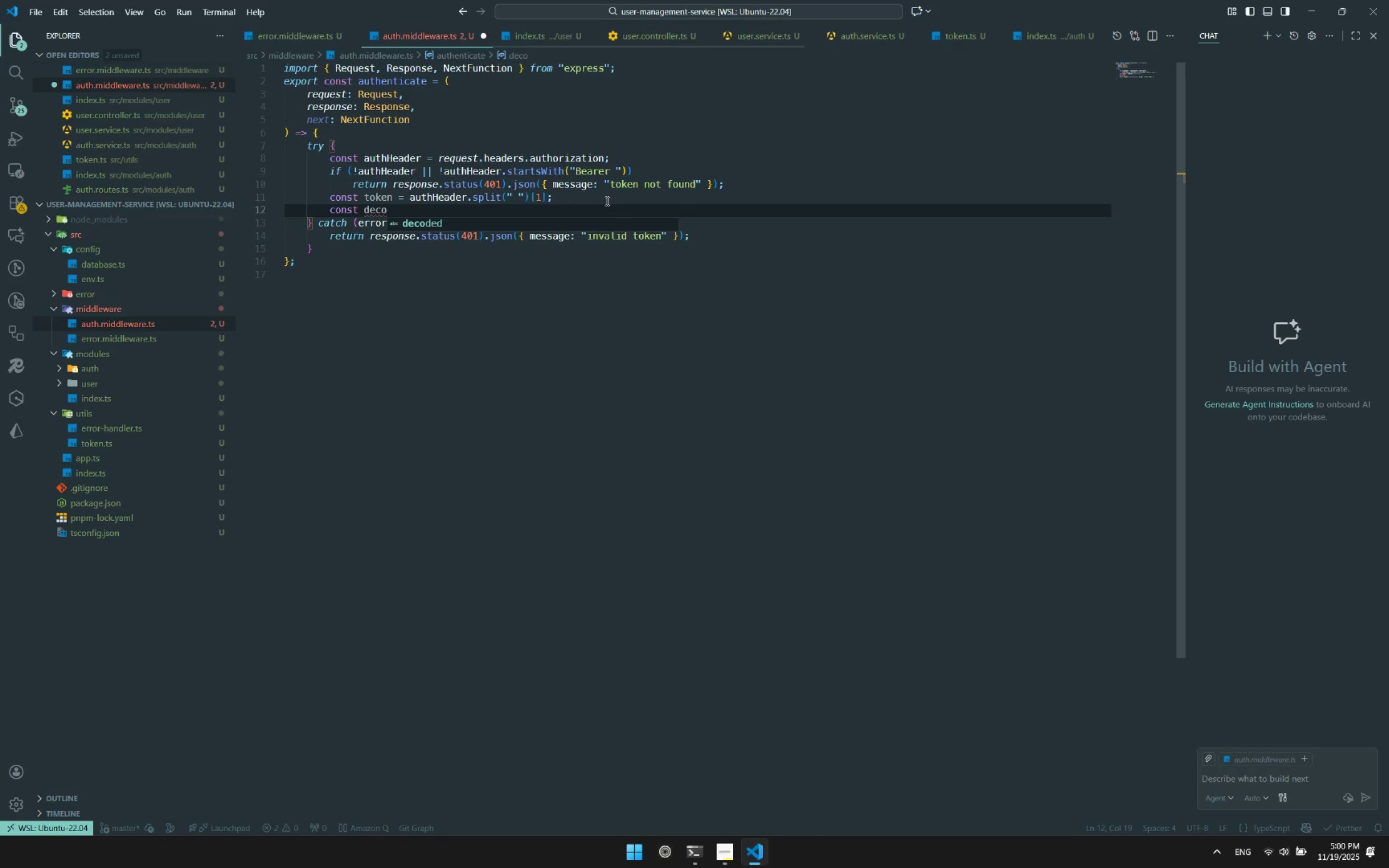 
key(Enter)
 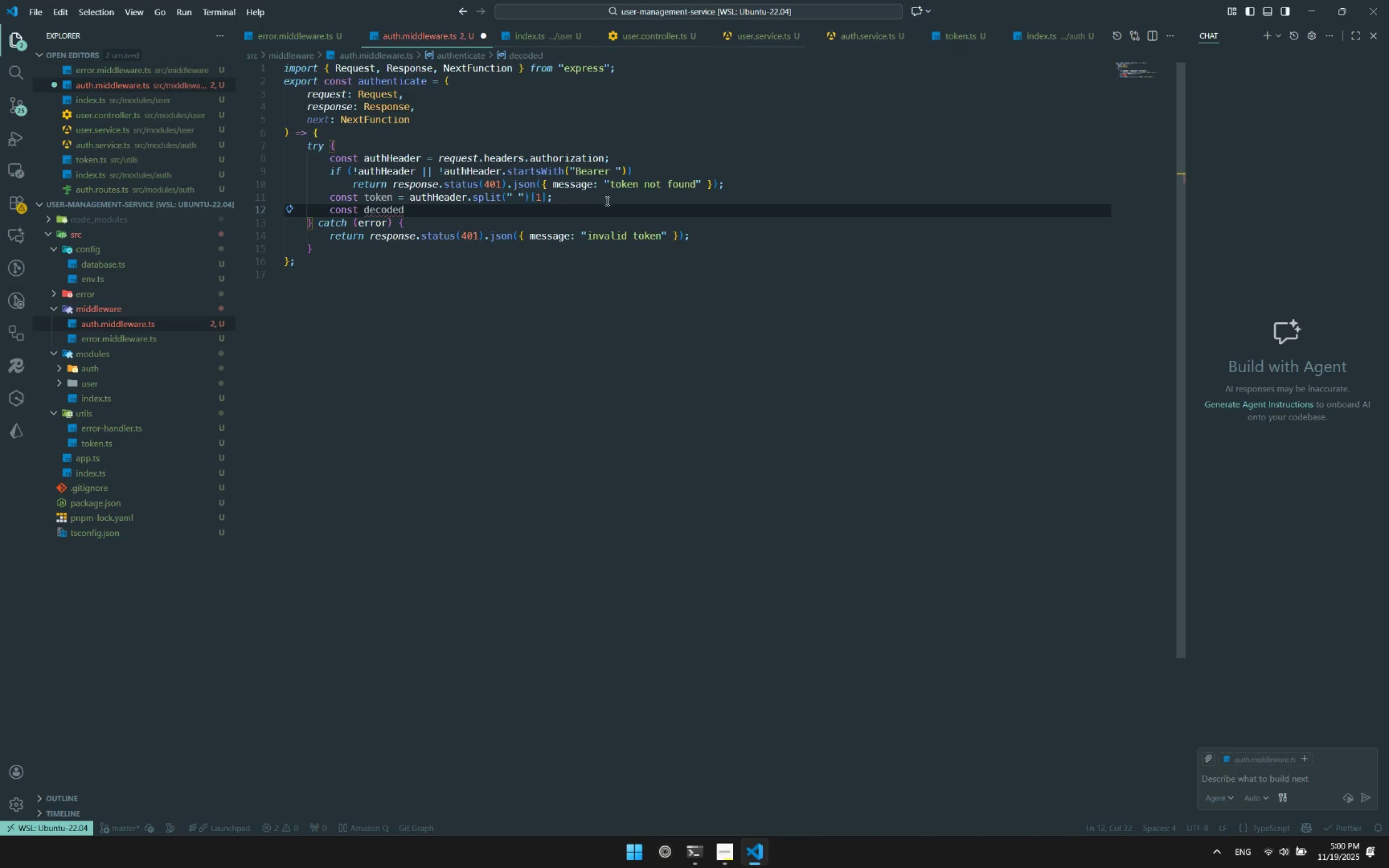 
type(=ve)
 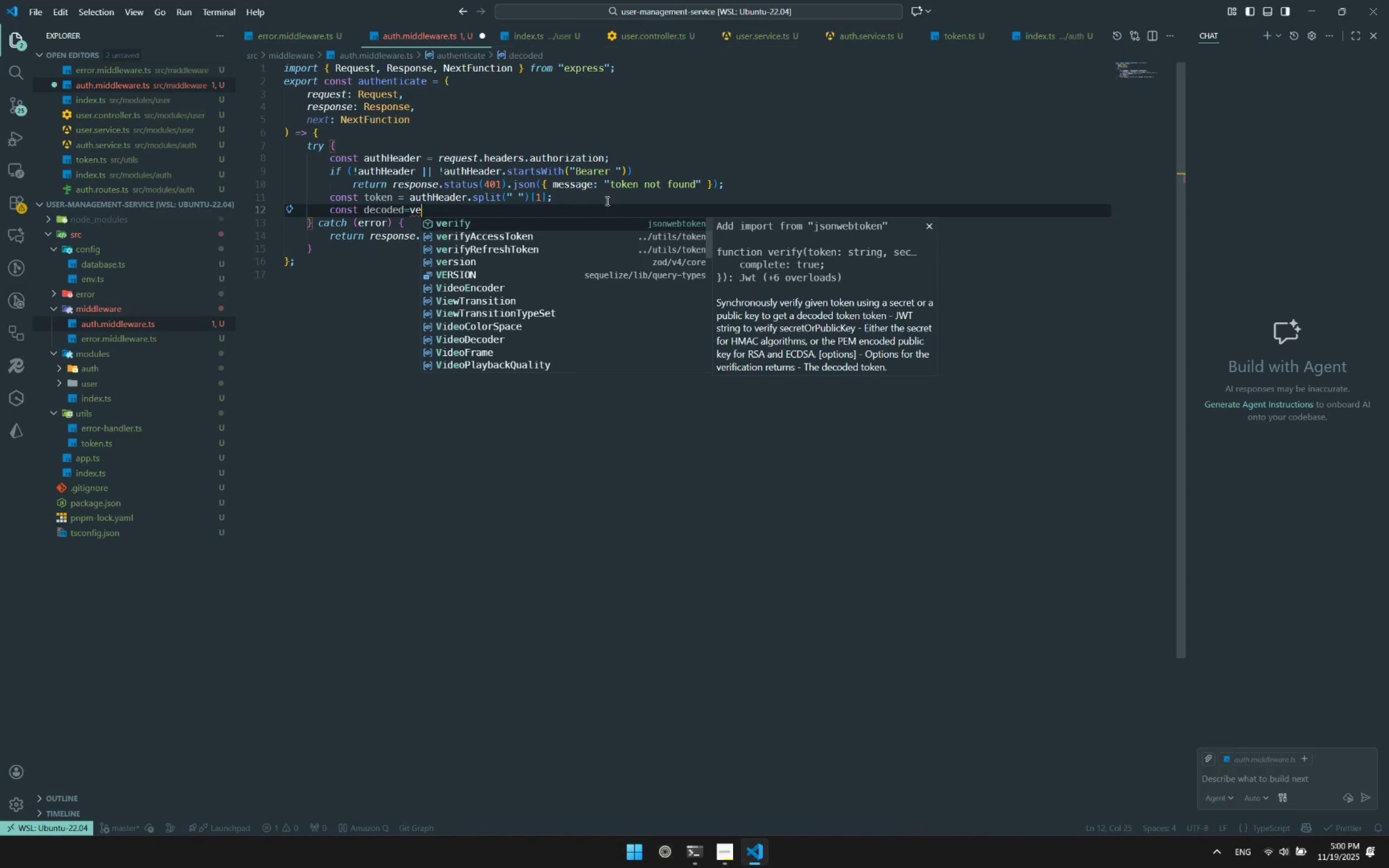 
key(ArrowDown)
 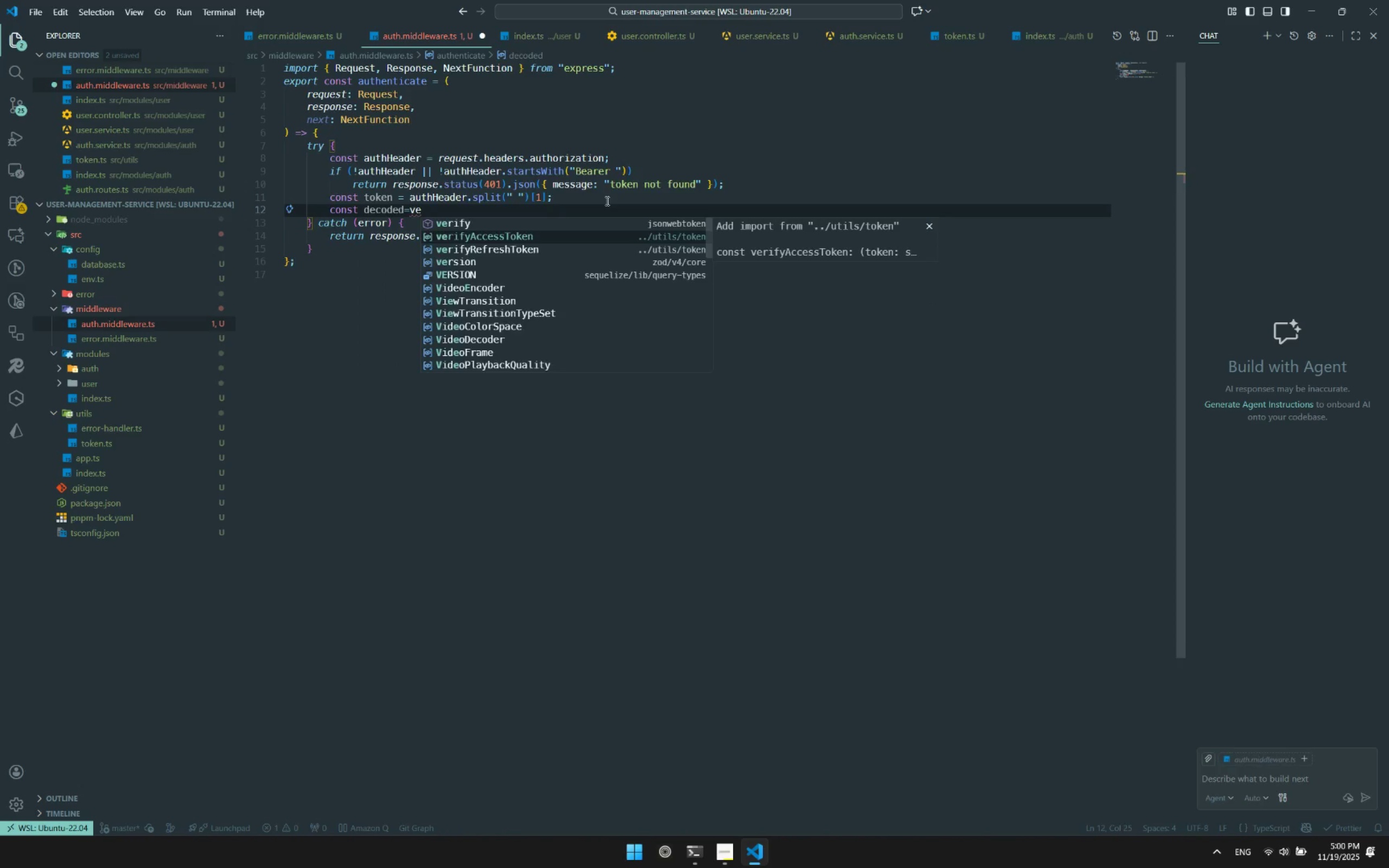 
key(Enter)
 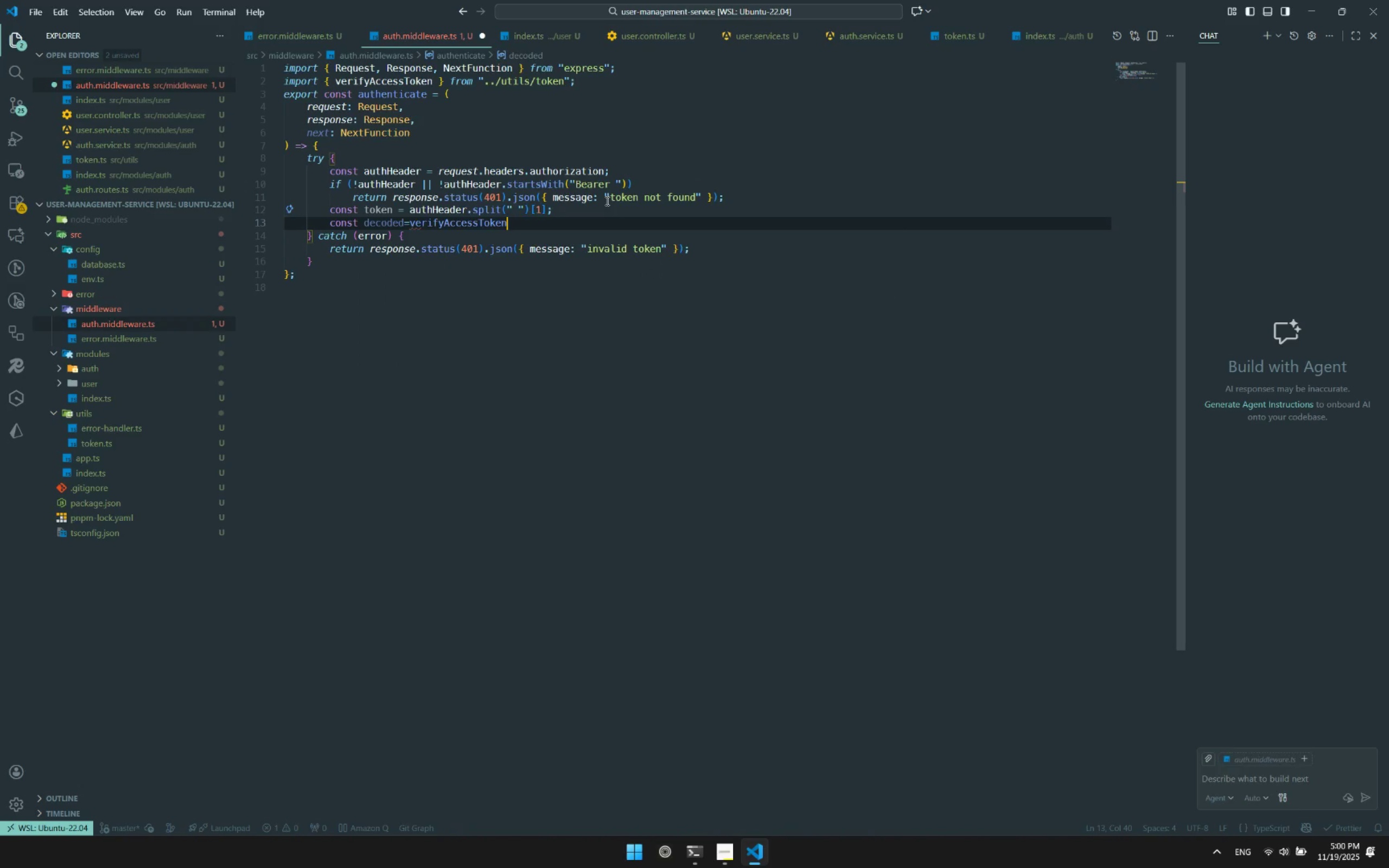 
type((to)
 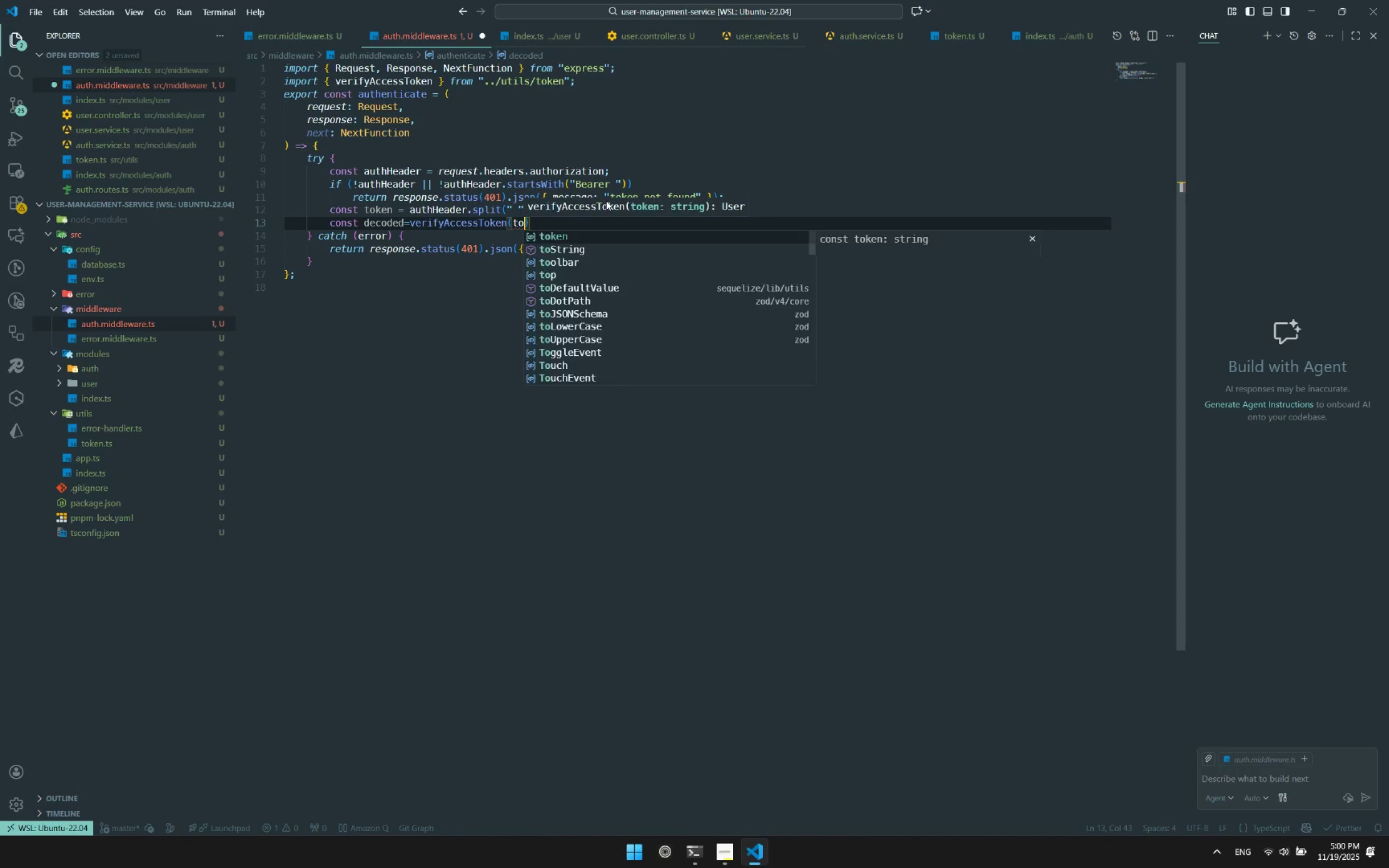 
key(Enter)
 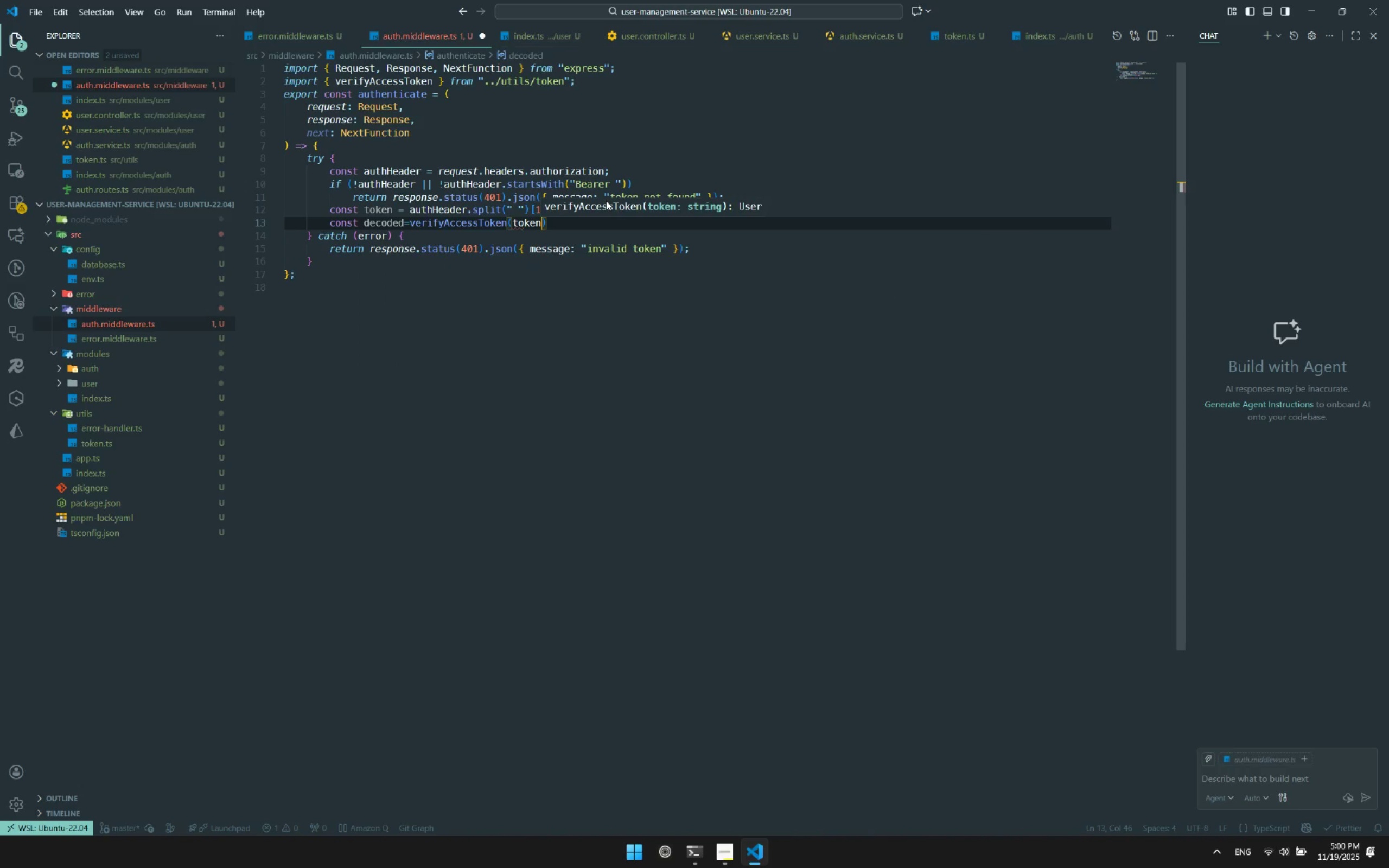 
key(ArrowRight)
 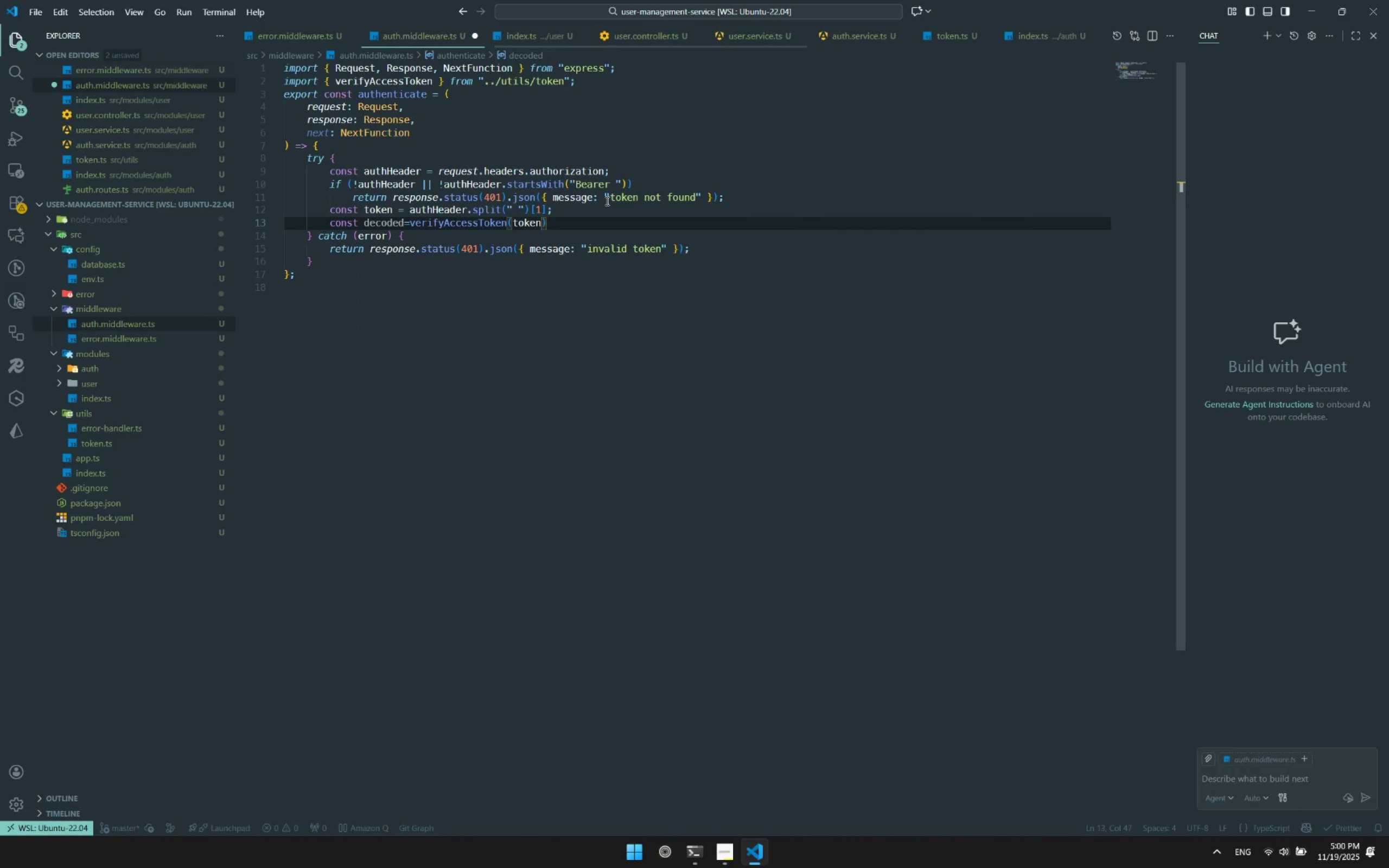 
key(Enter)
 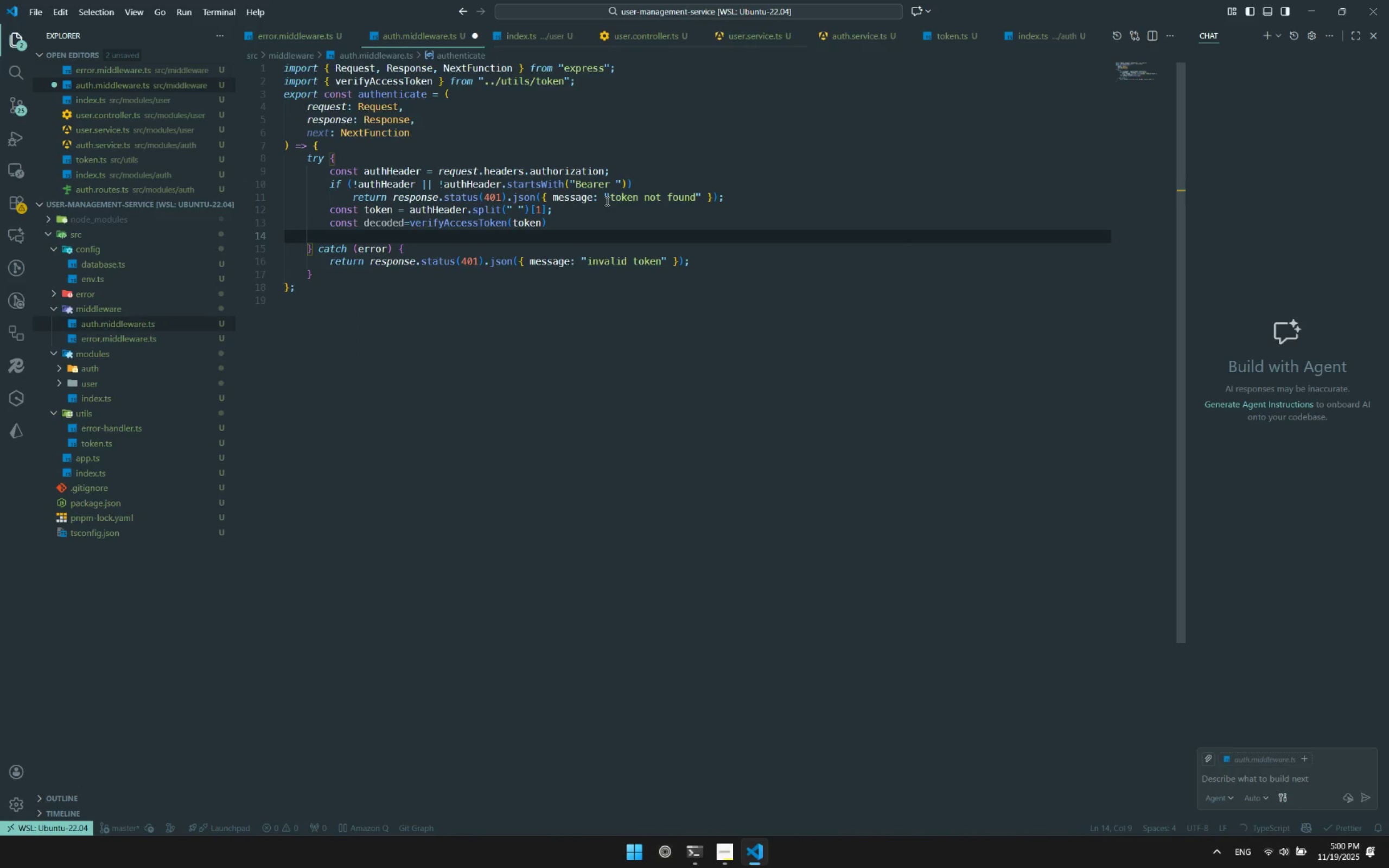 
type(re)
 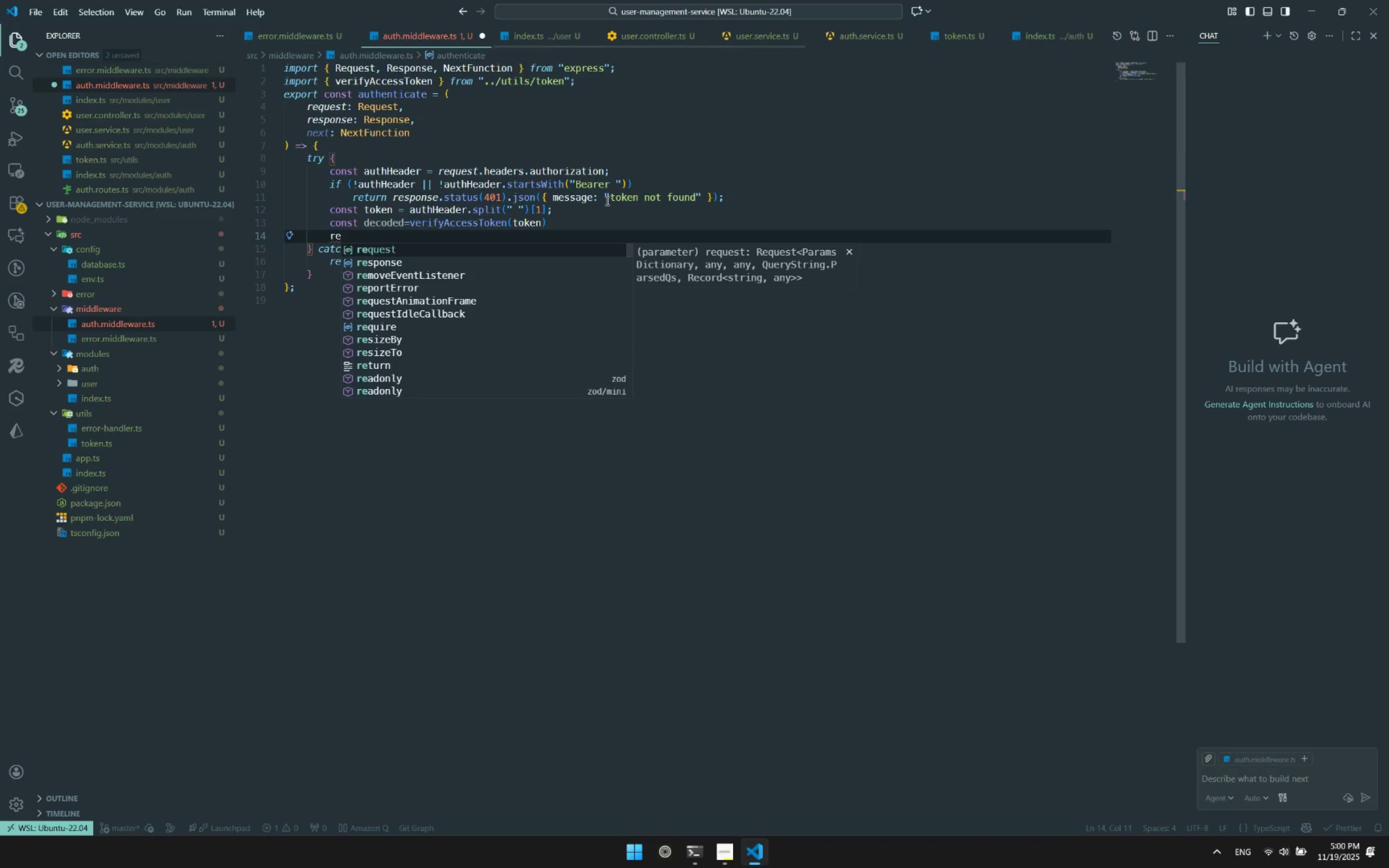 
key(Enter)
 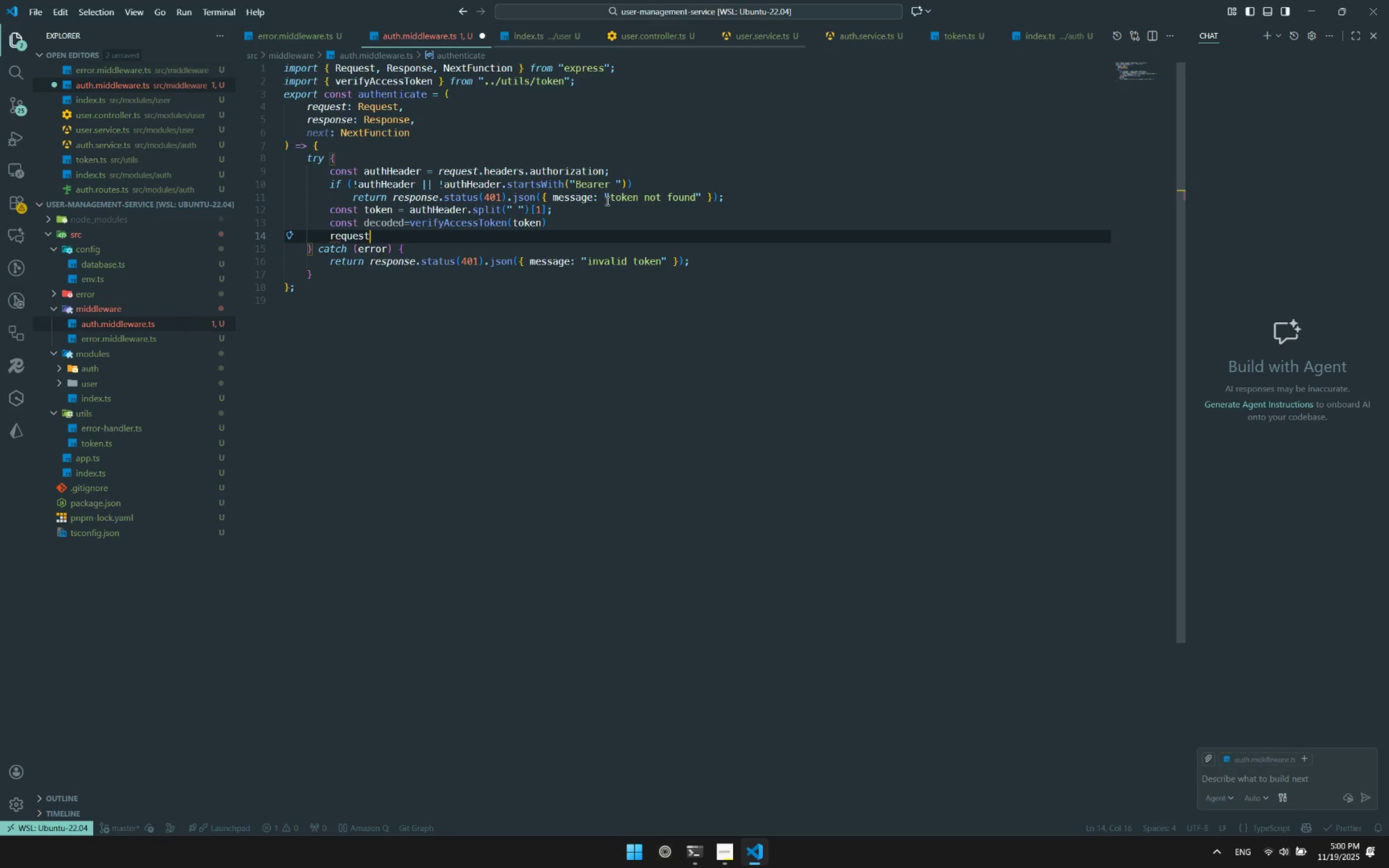 
type(.user)
 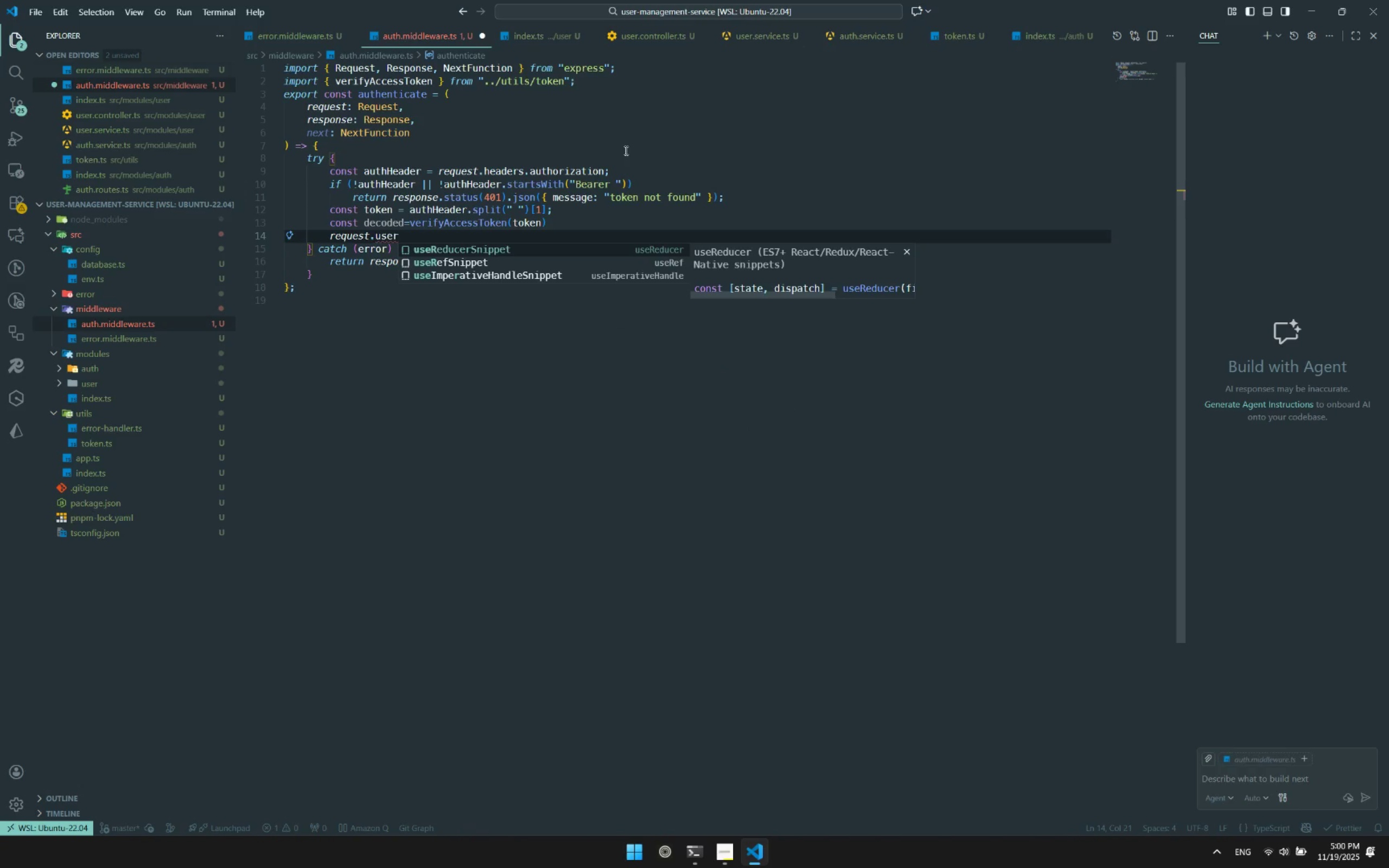 
left_click([407, 135])
 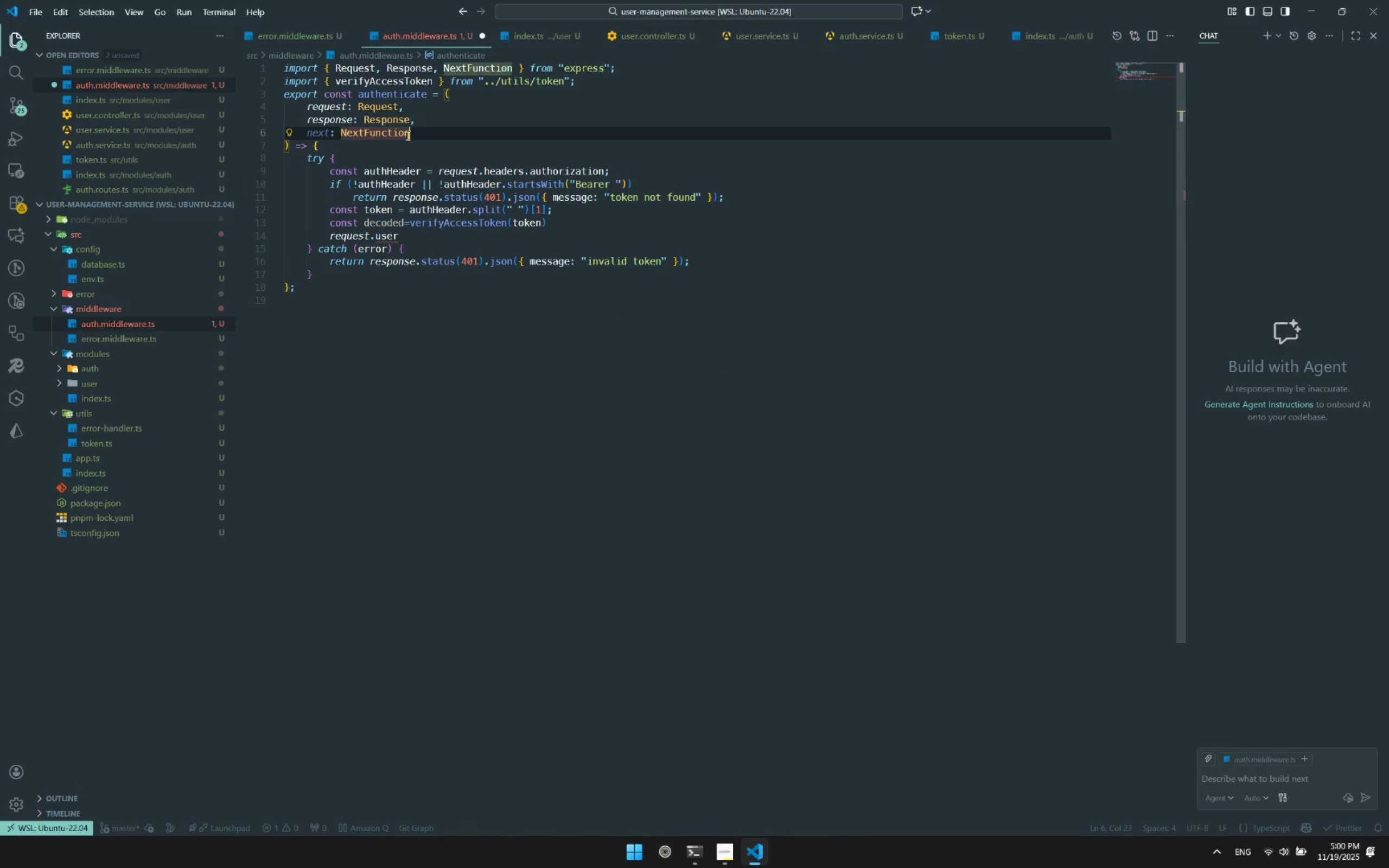 
scroll: coordinate [407, 142], scroll_direction: up, amount: 4.0
 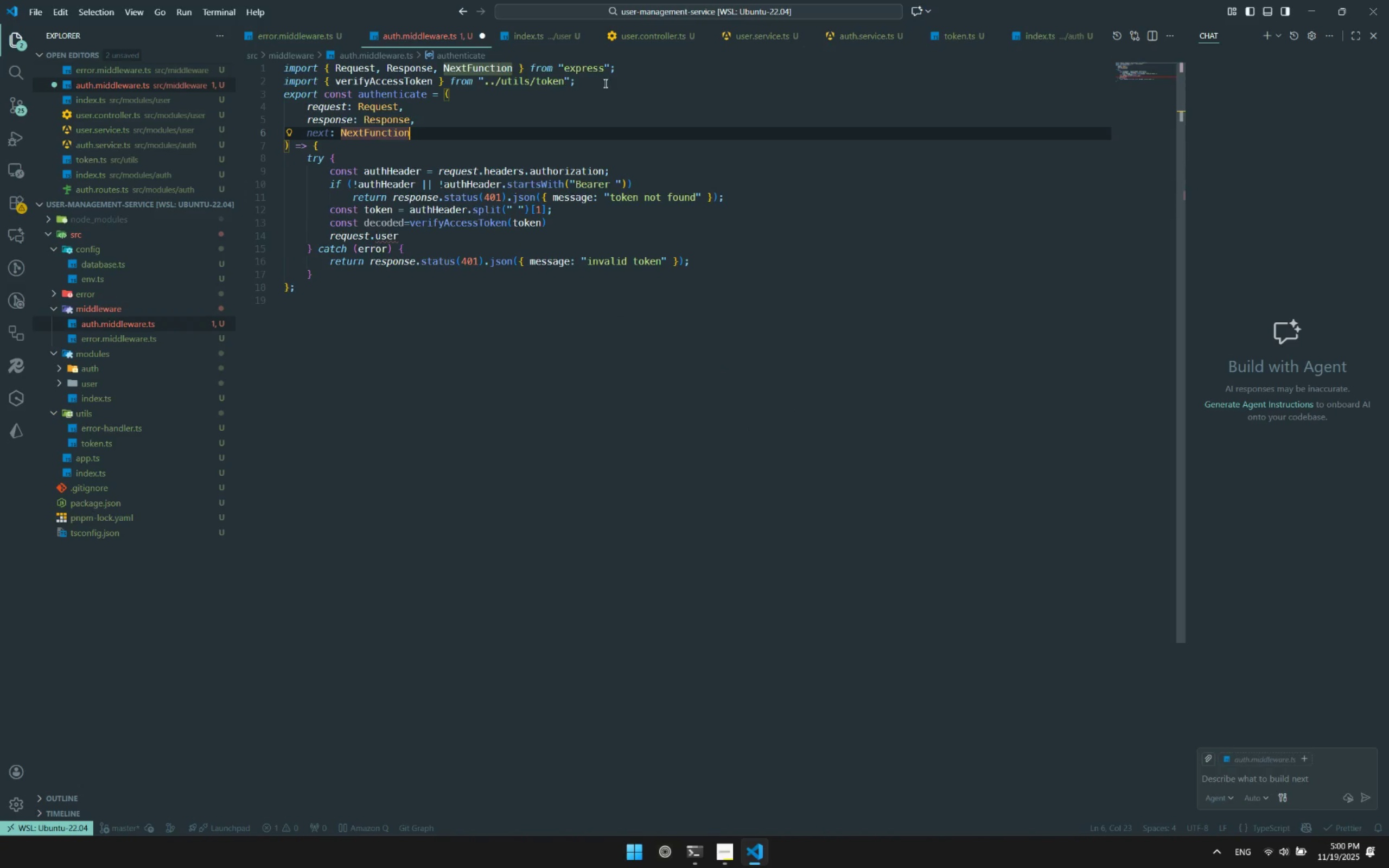 
left_click([606, 82])
 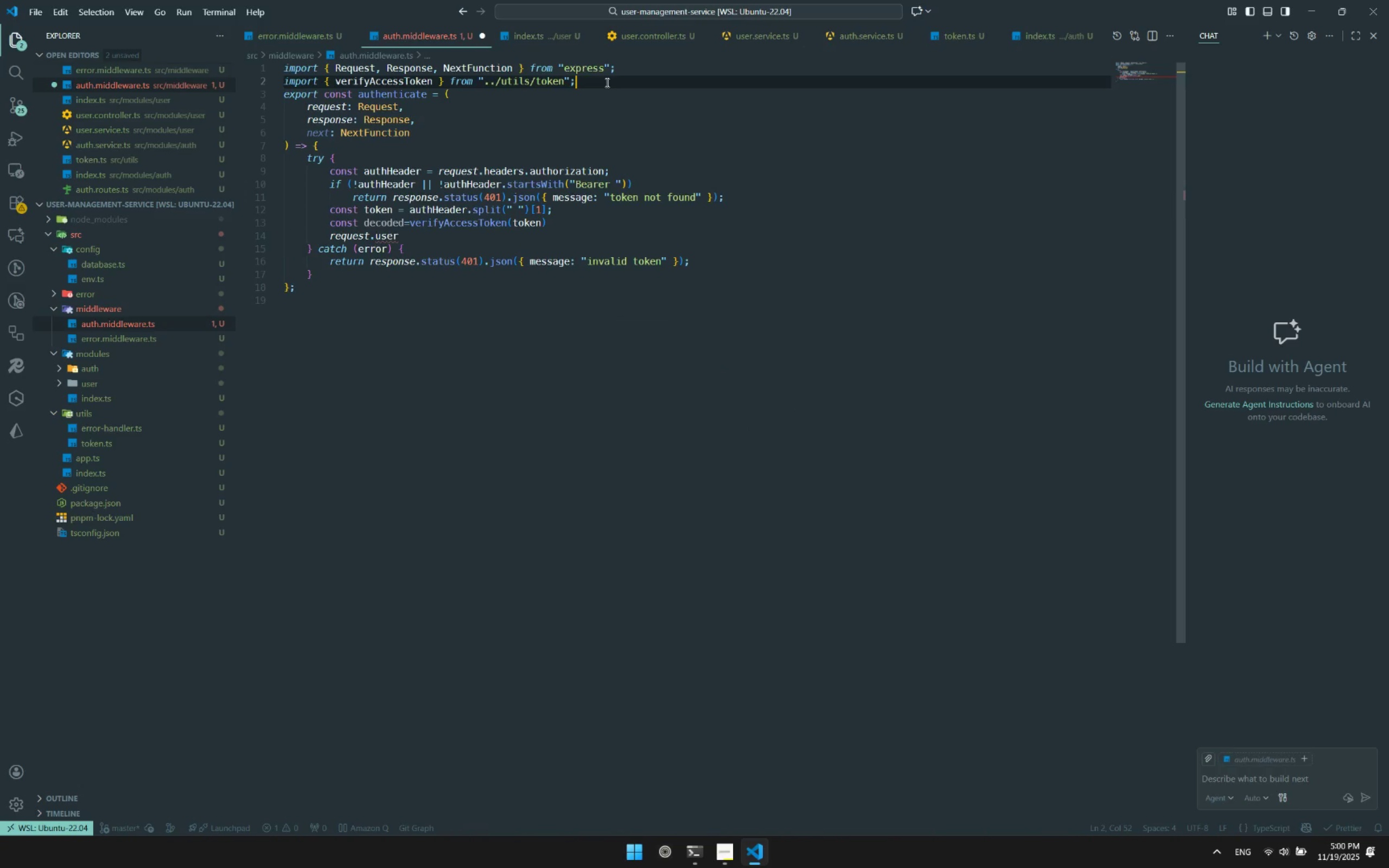 
key(Enter)
 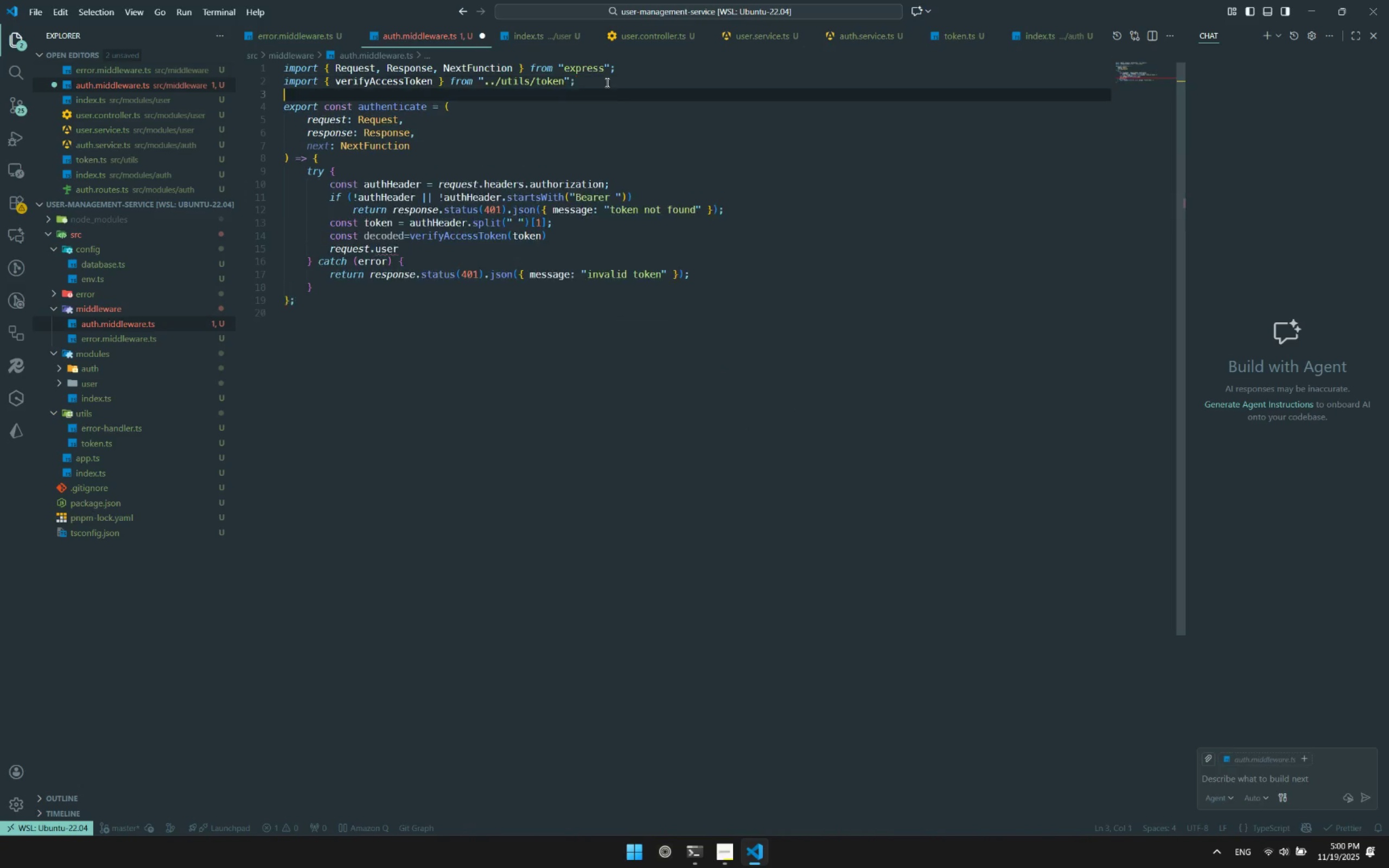 
key(Enter)
 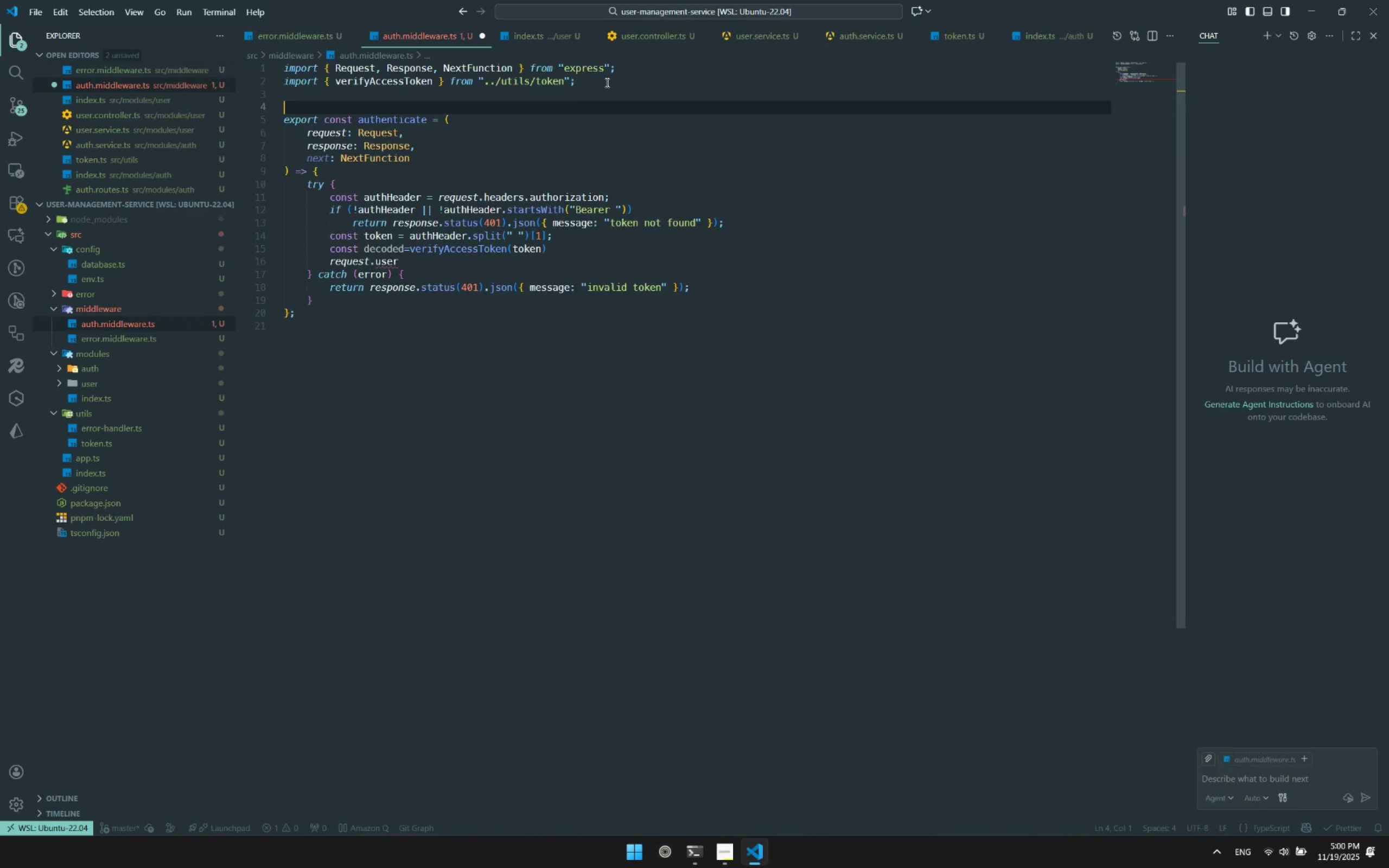 
key(Enter)
 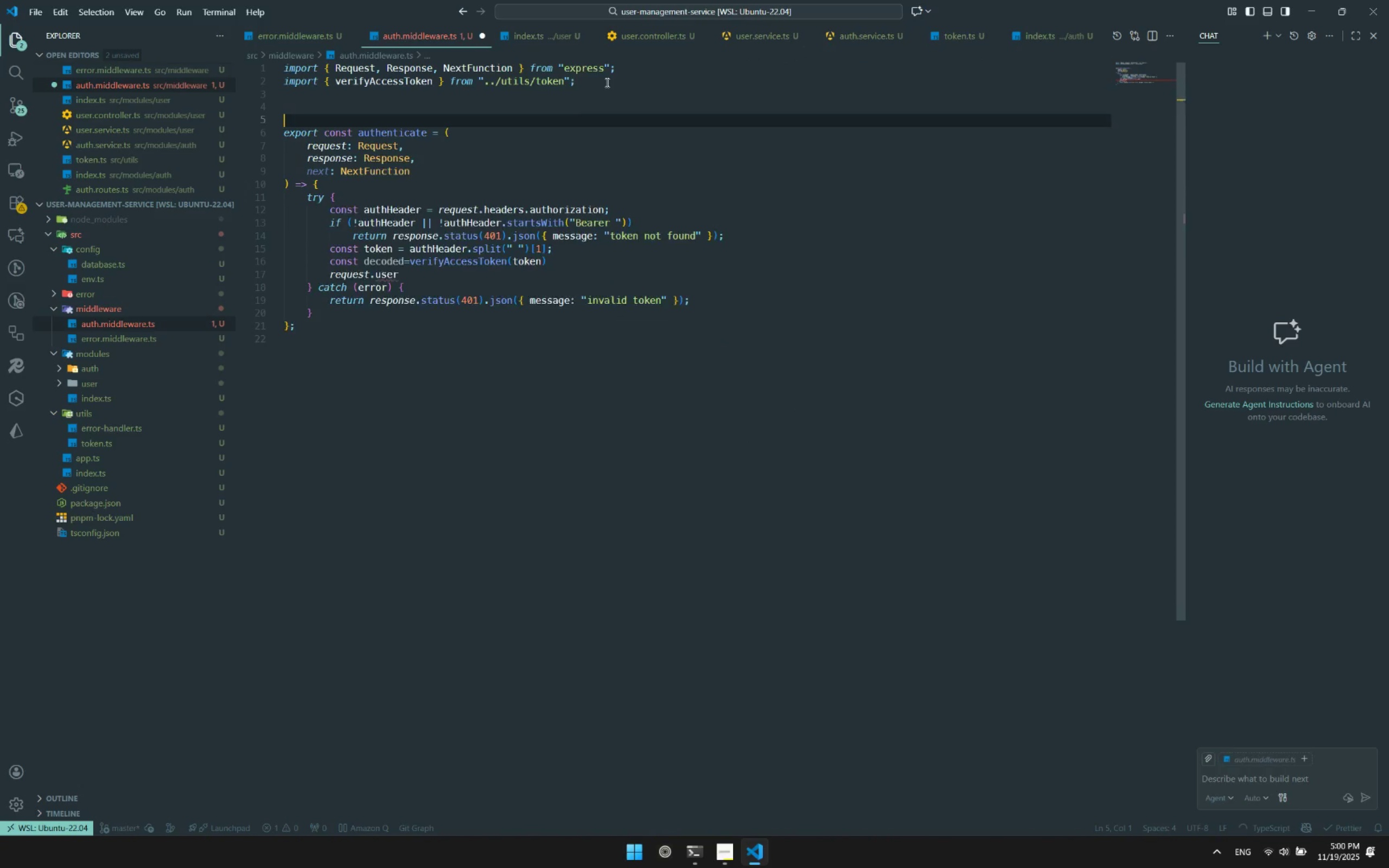 
key(Enter)
 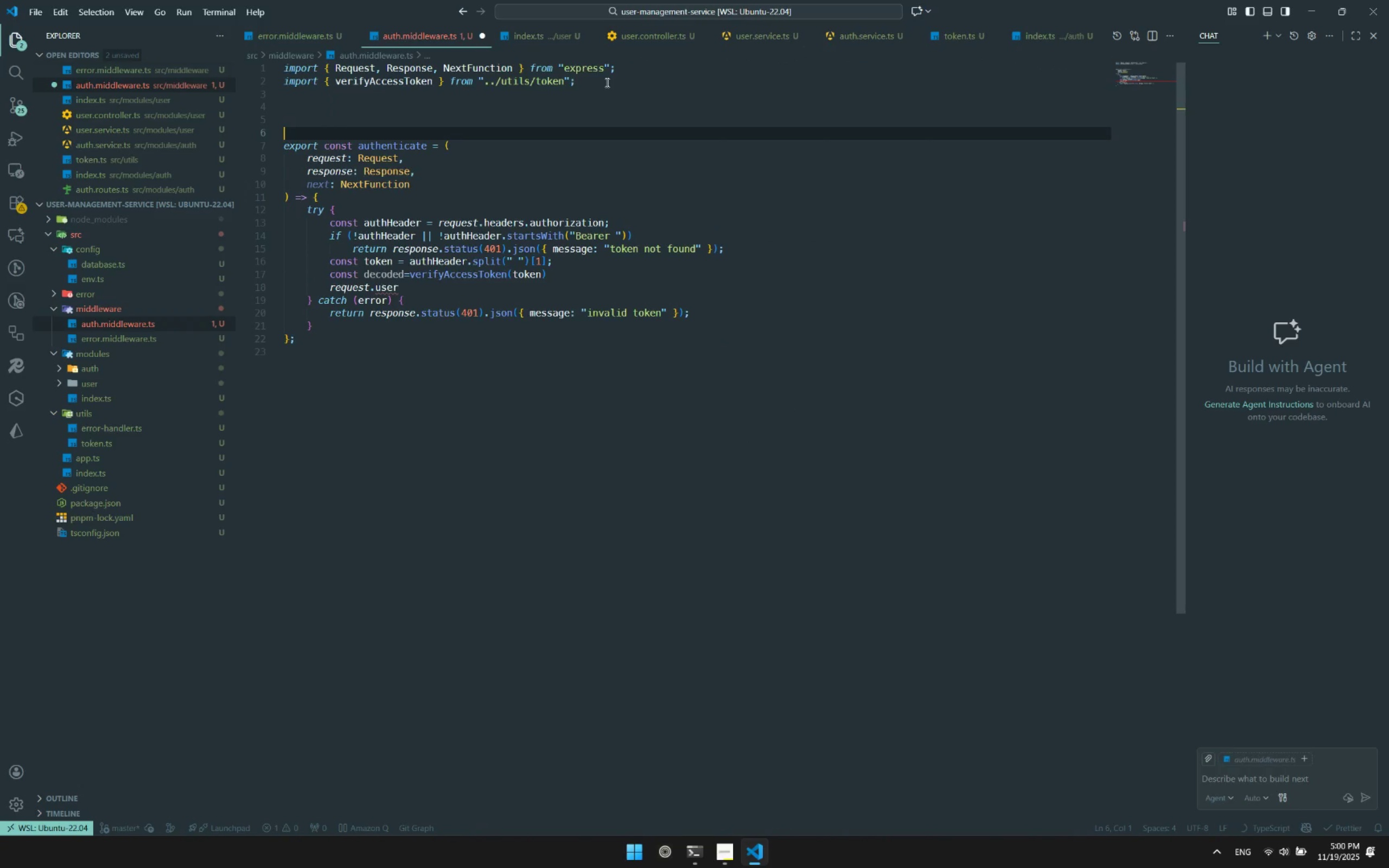 
key(ArrowUp)
 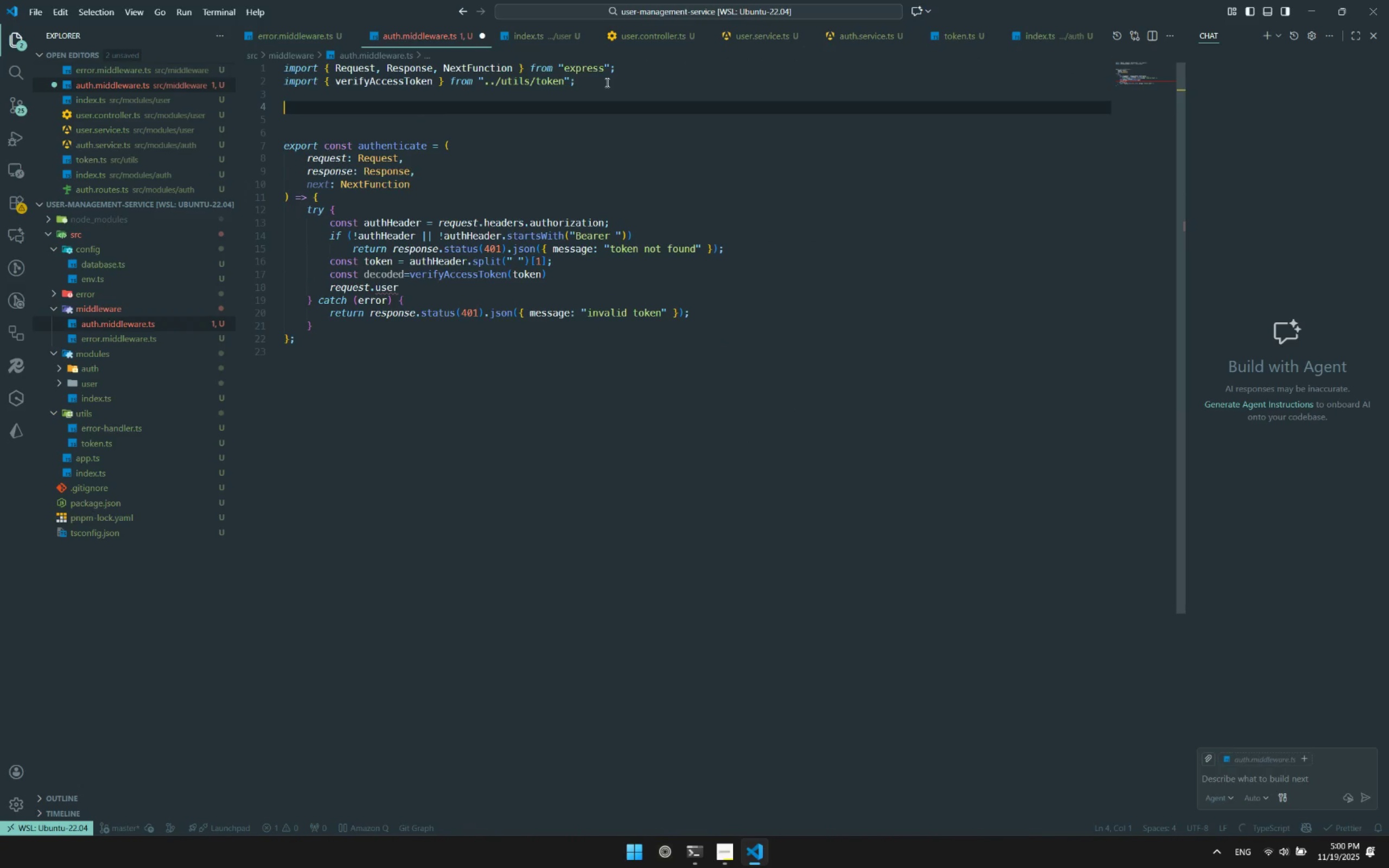 
key(ArrowUp)
 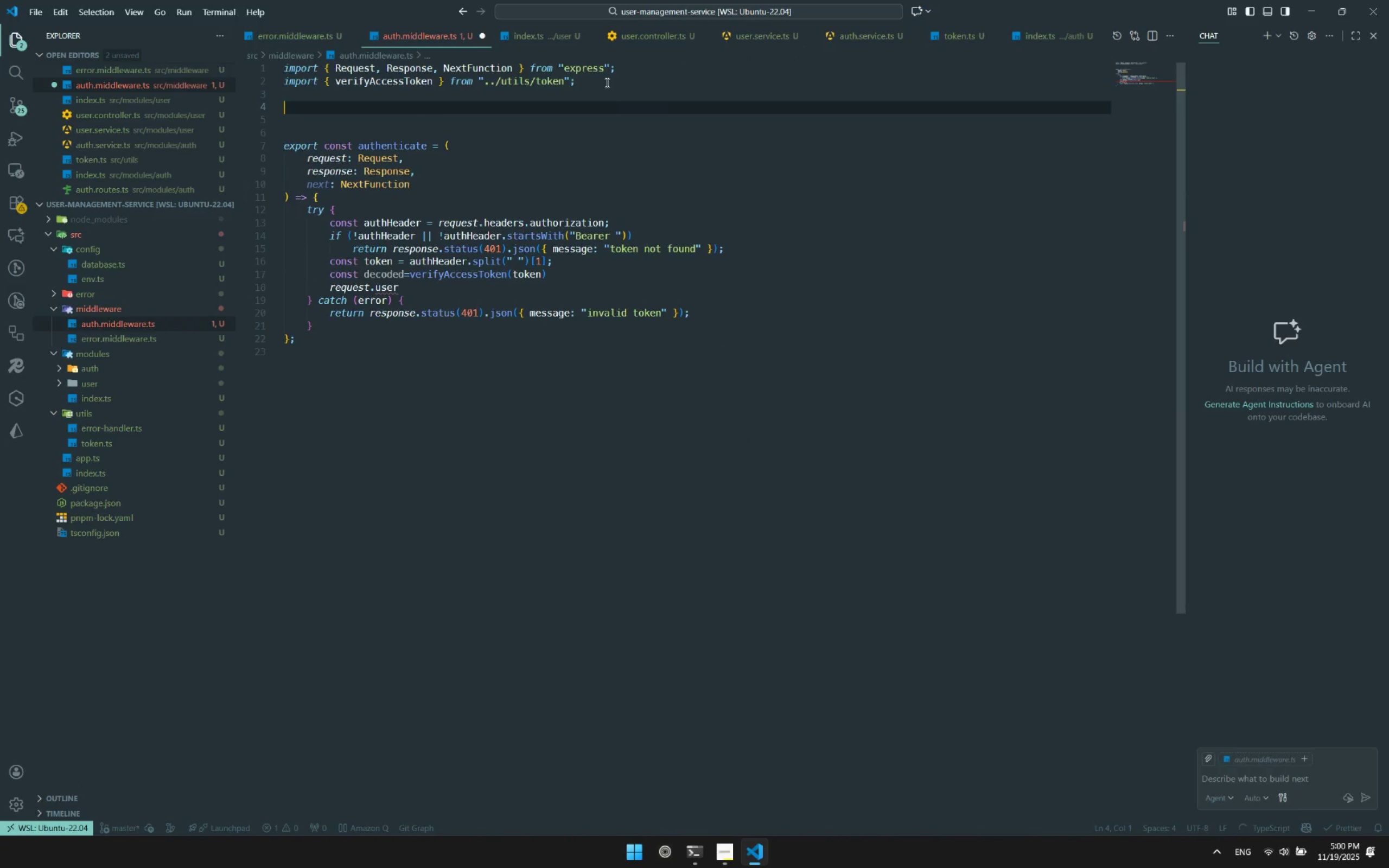 
key(Enter)
 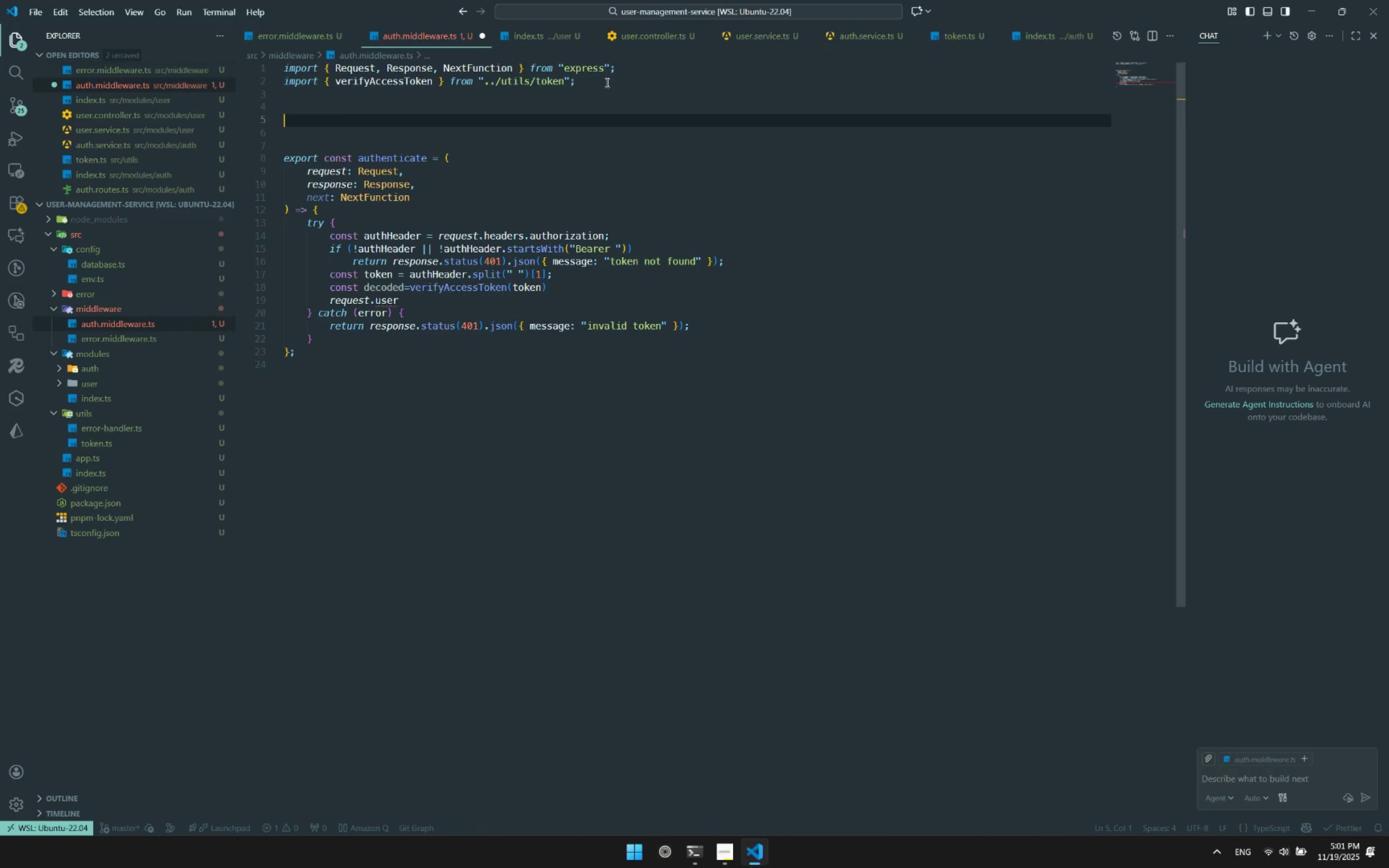 
type(export ing)
key(Backspace)
type(ter)
 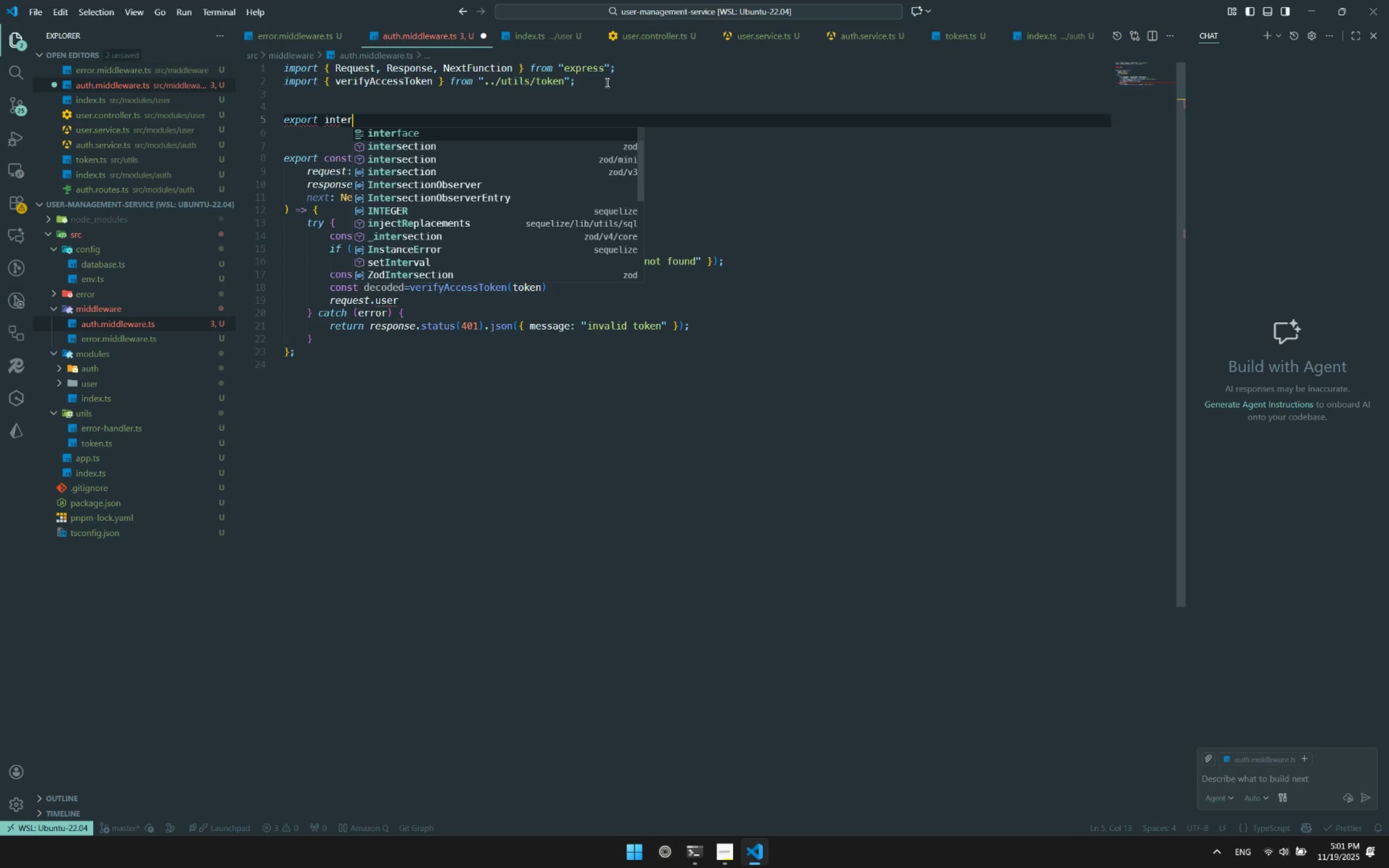 
key(Enter)
 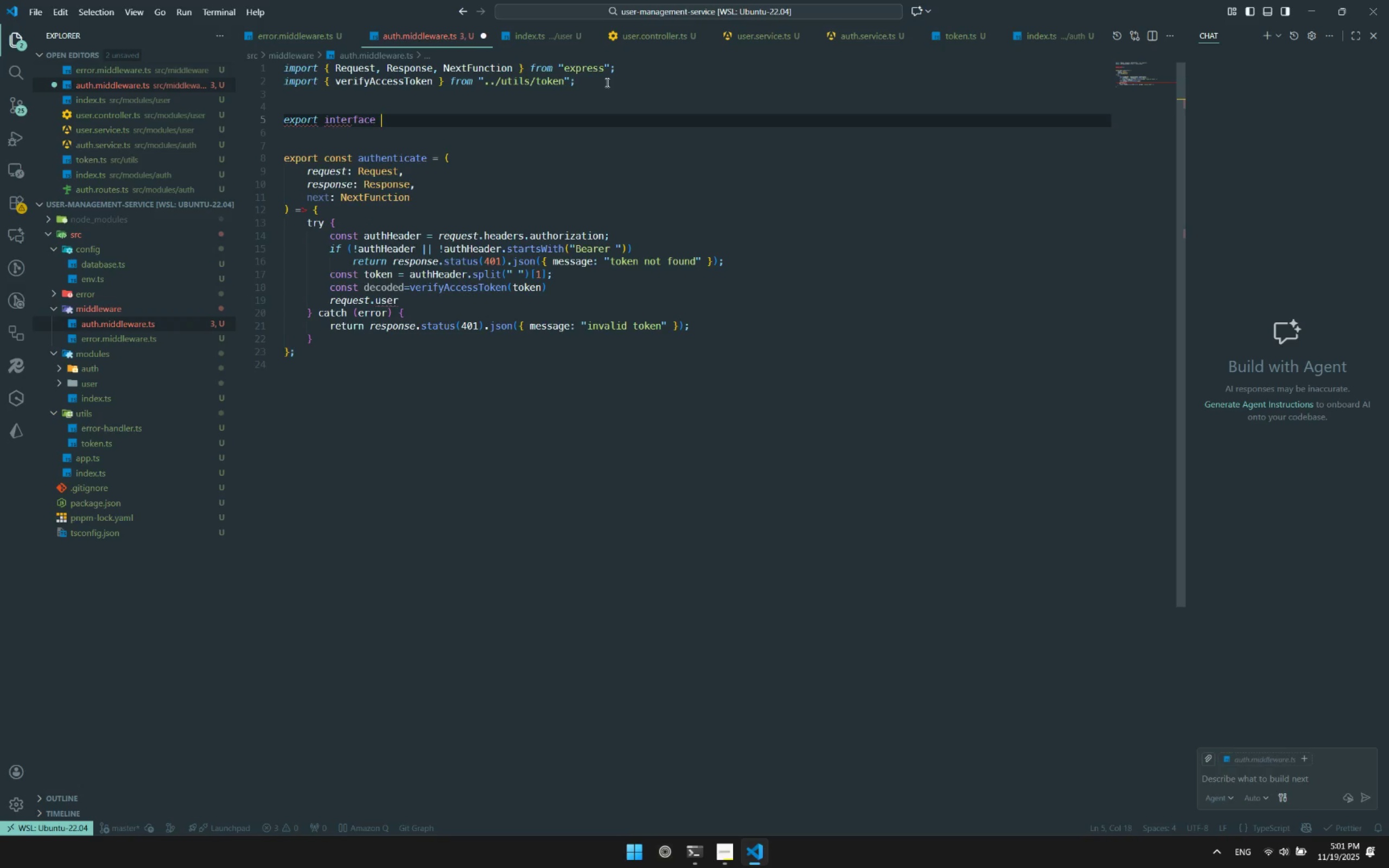 
type( AuthRequest exten)
 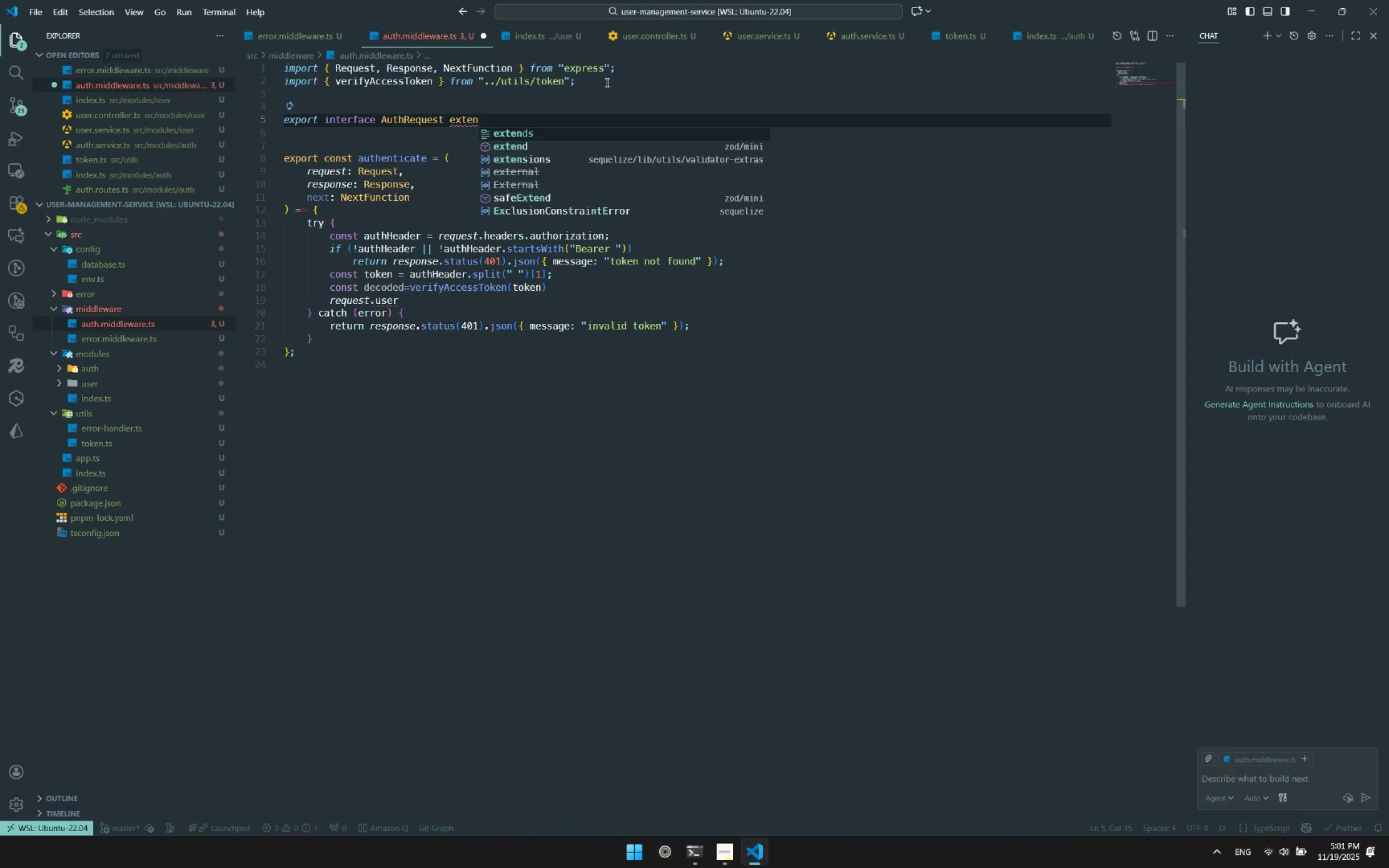 
key(Enter)
 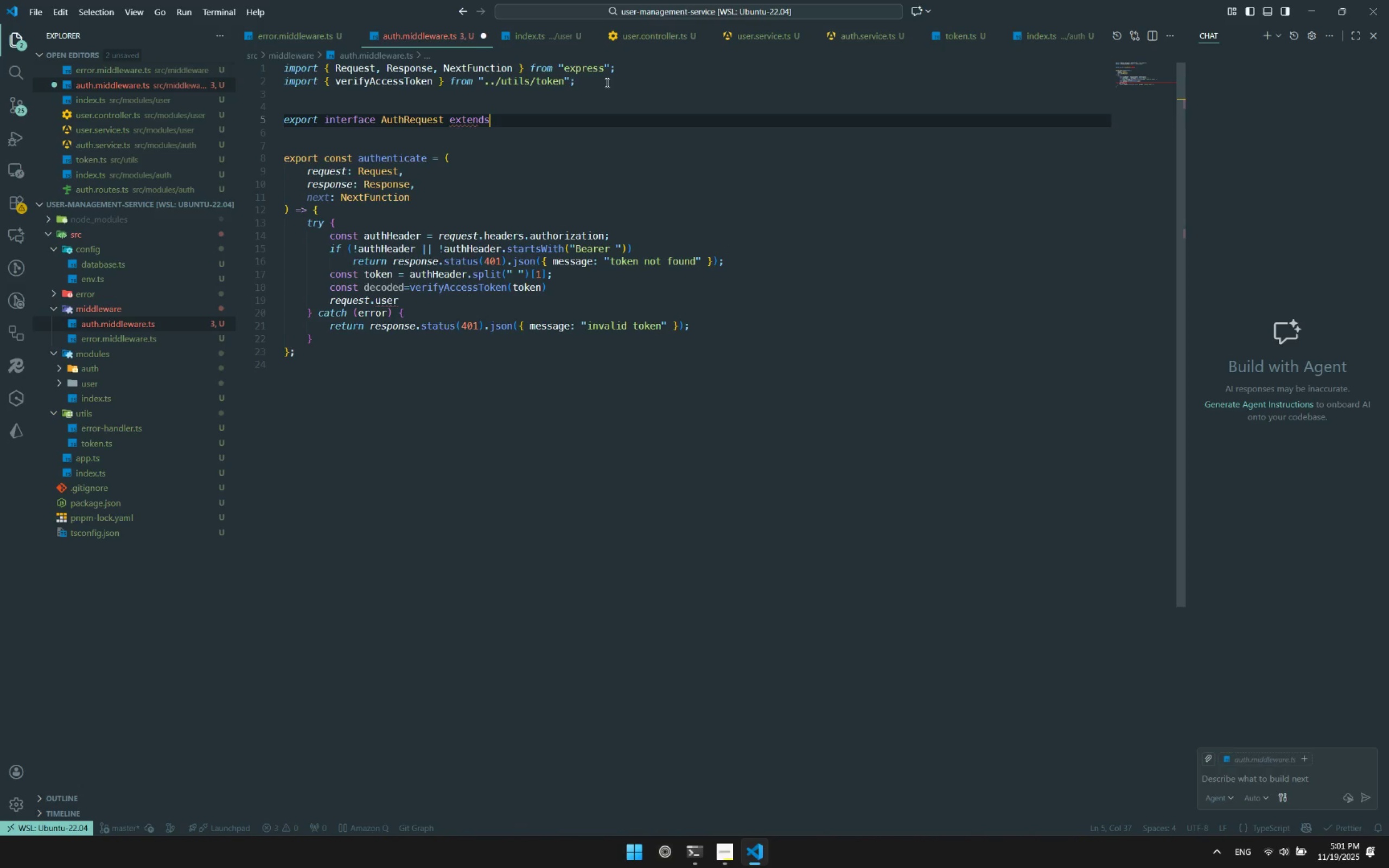 
type( Re)
 